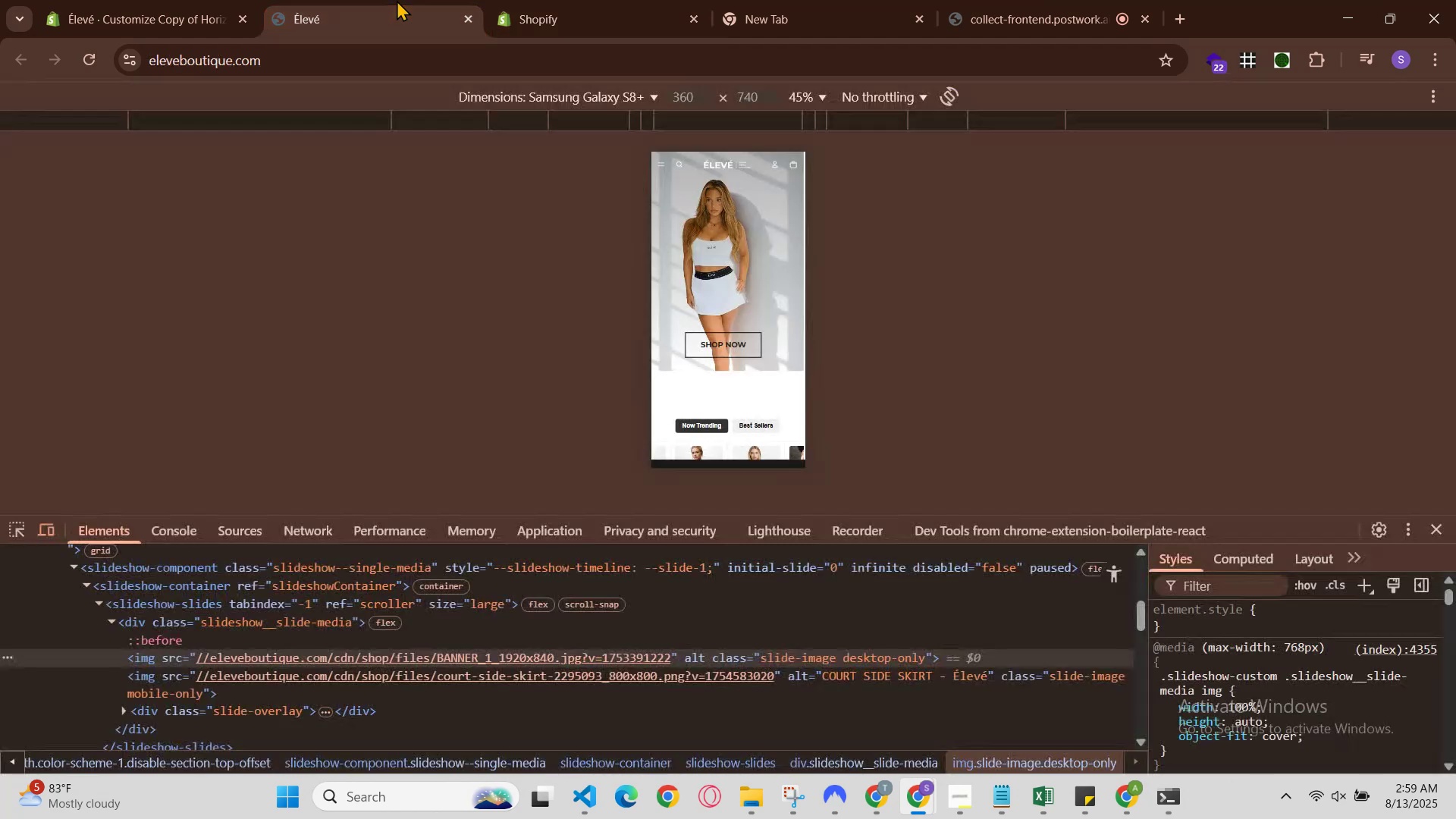 
key(Control+R)
 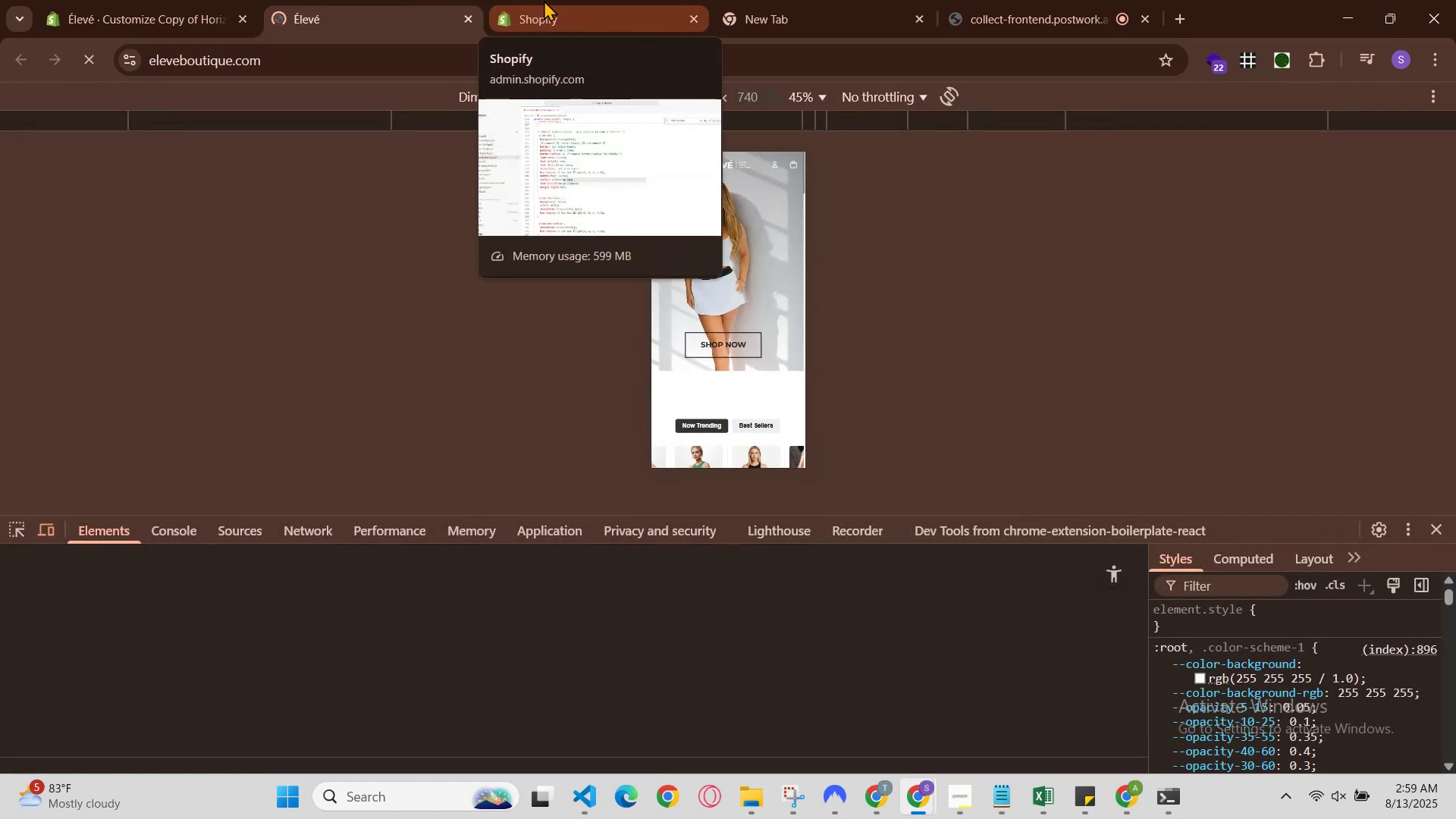 
left_click([549, 0])
 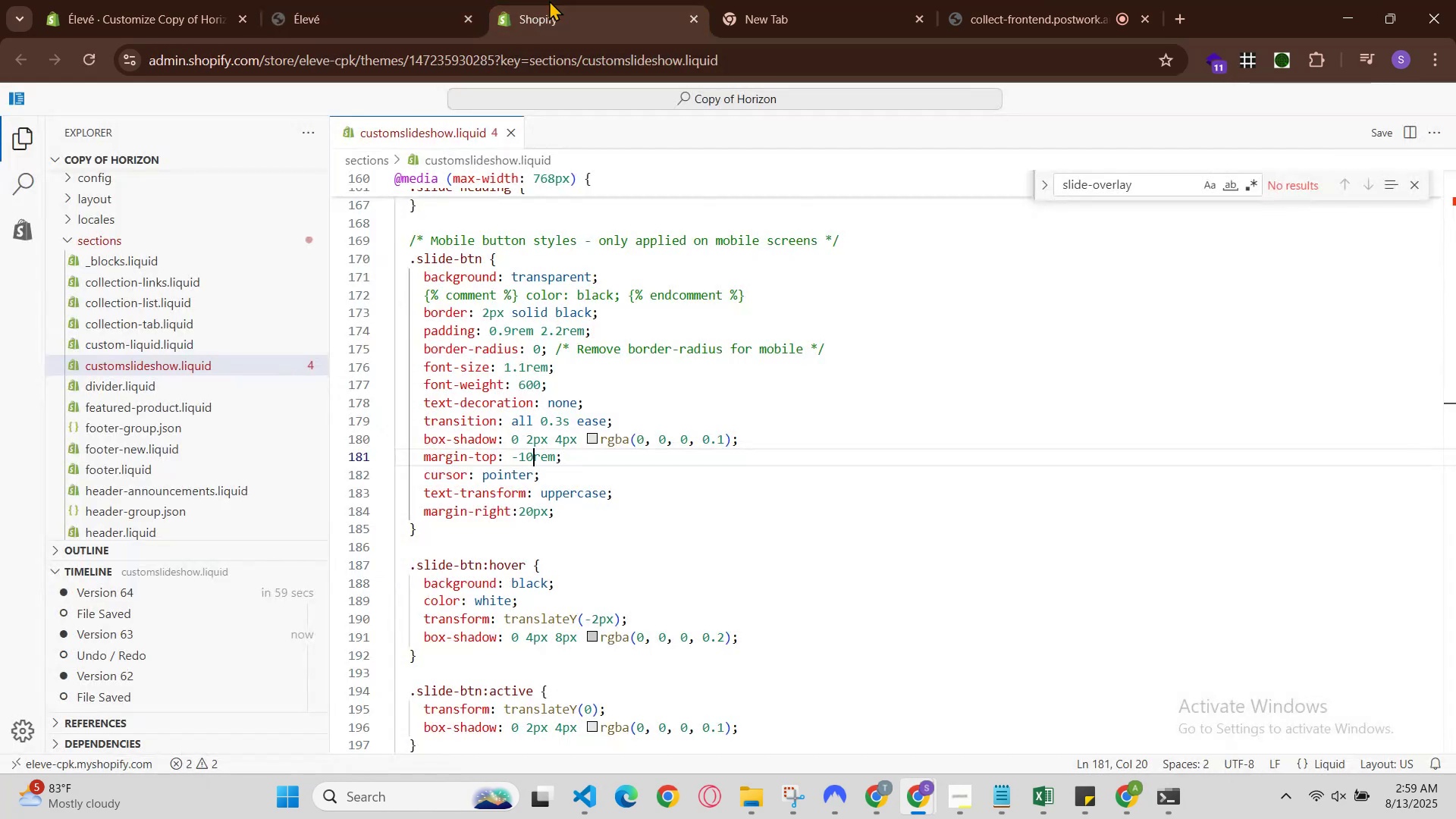 
key(Control+Z)
 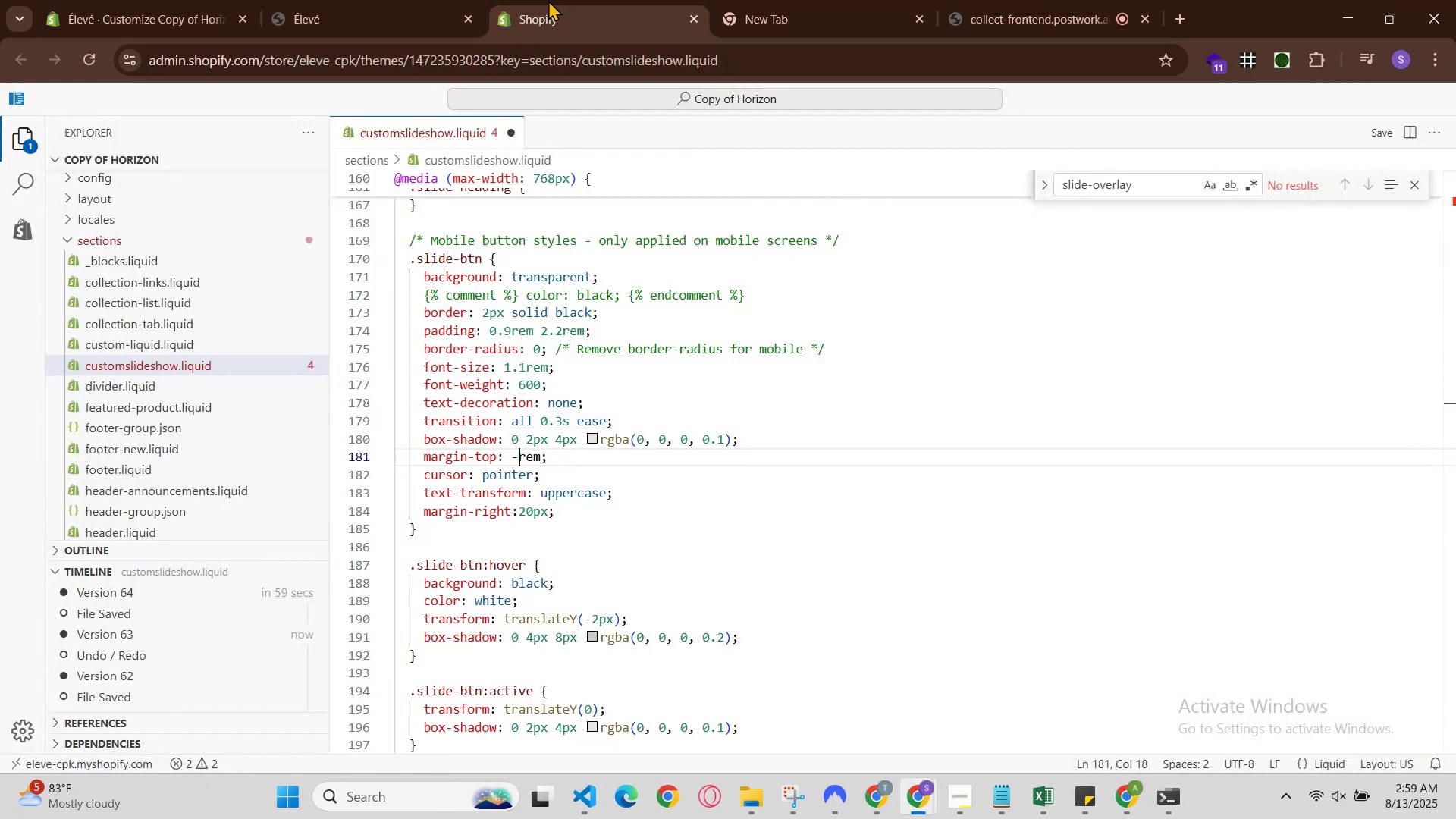 
key(Control+Z)
 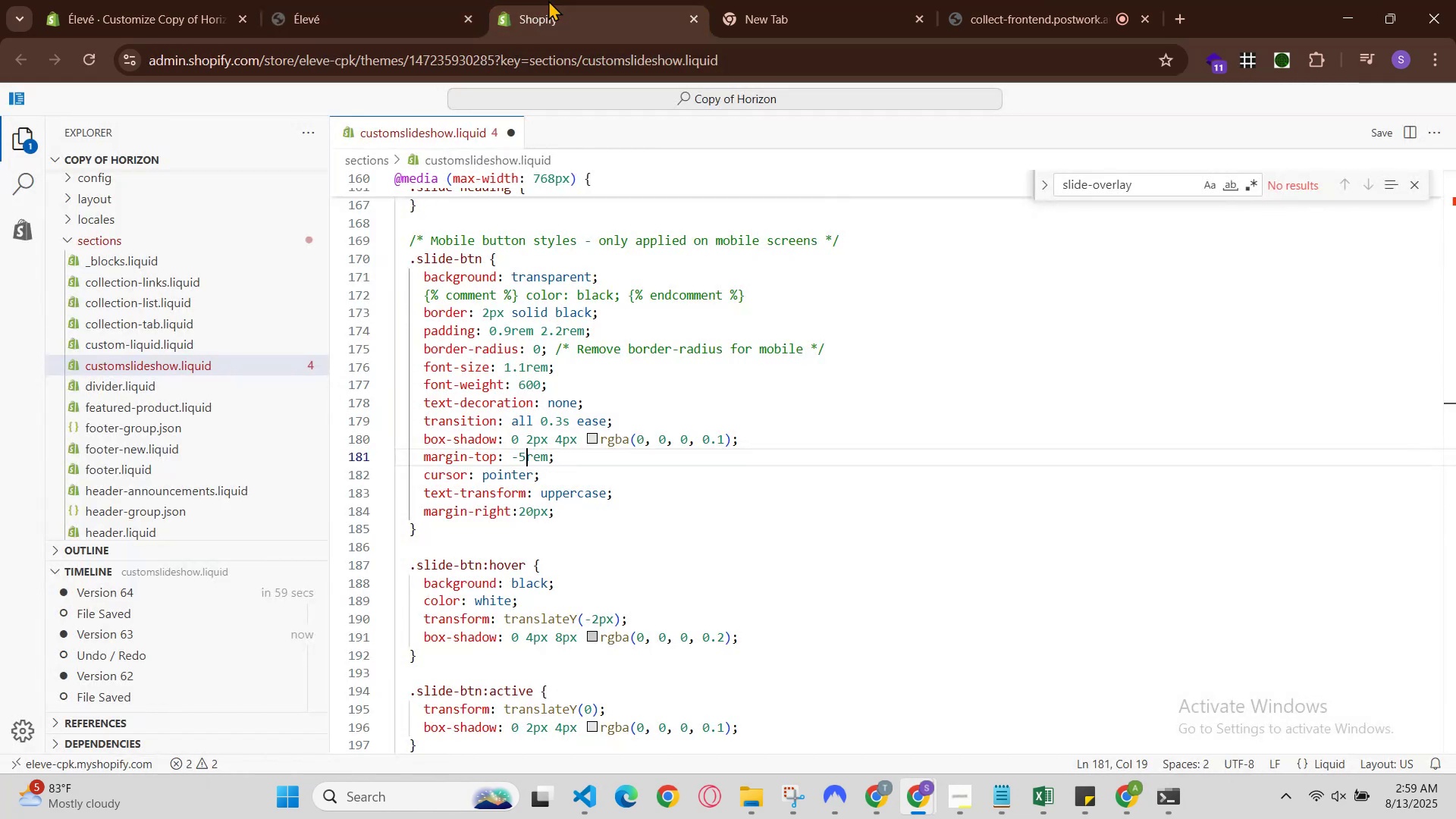 
hold_key(key=ControlLeft, duration=0.56)
 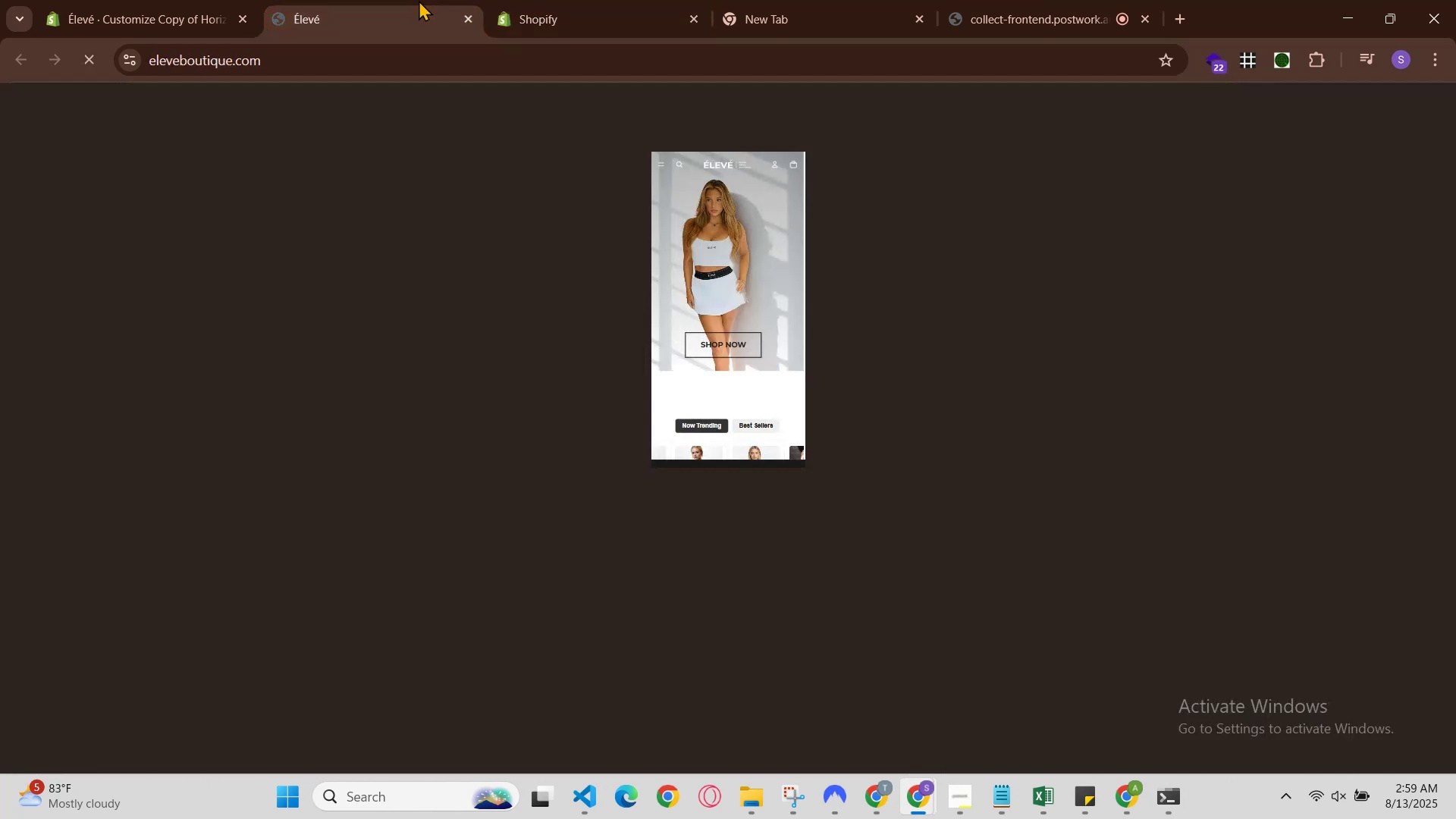 
hold_key(key=S, duration=0.32)
 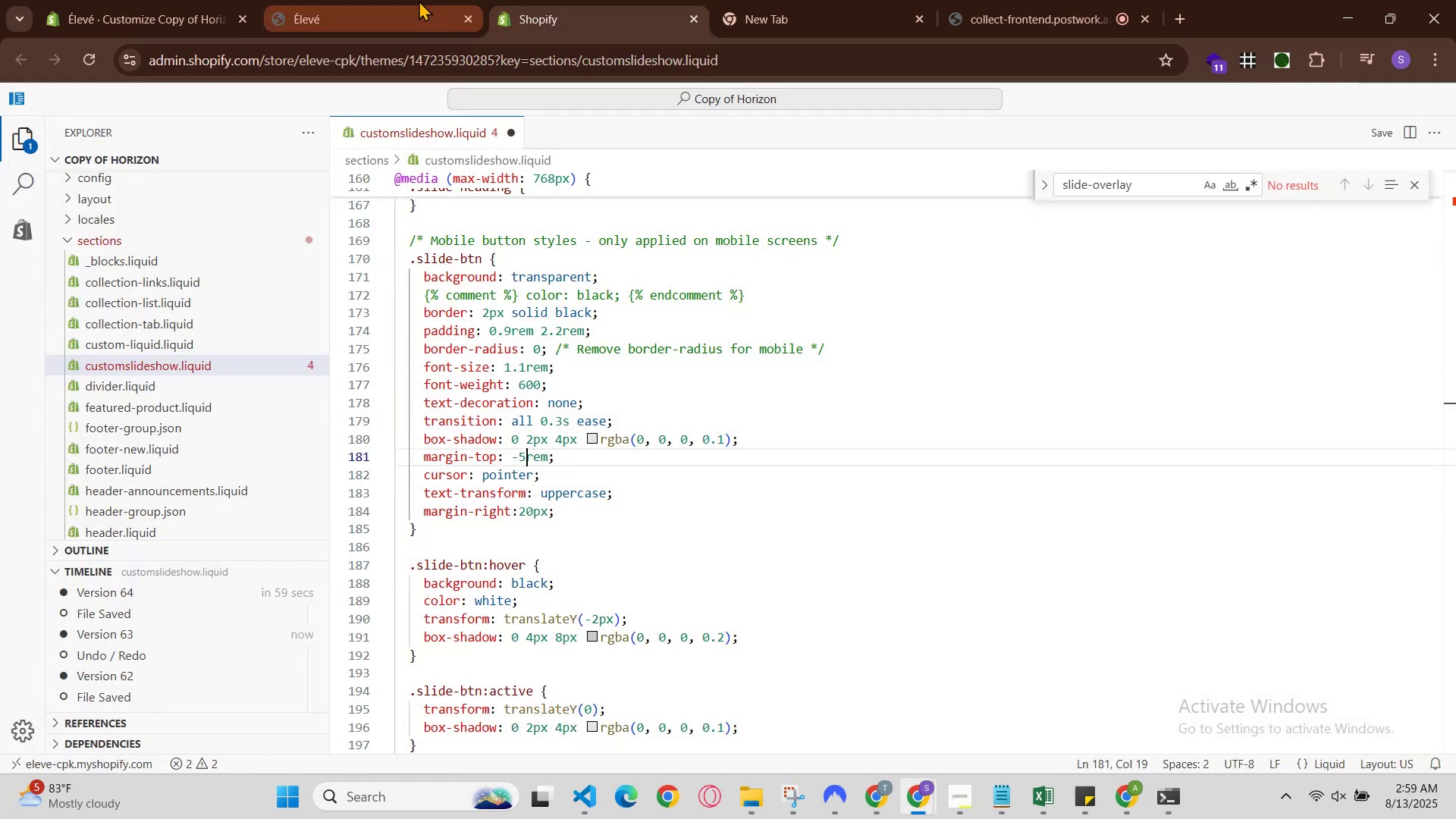 
left_click([419, 0])
 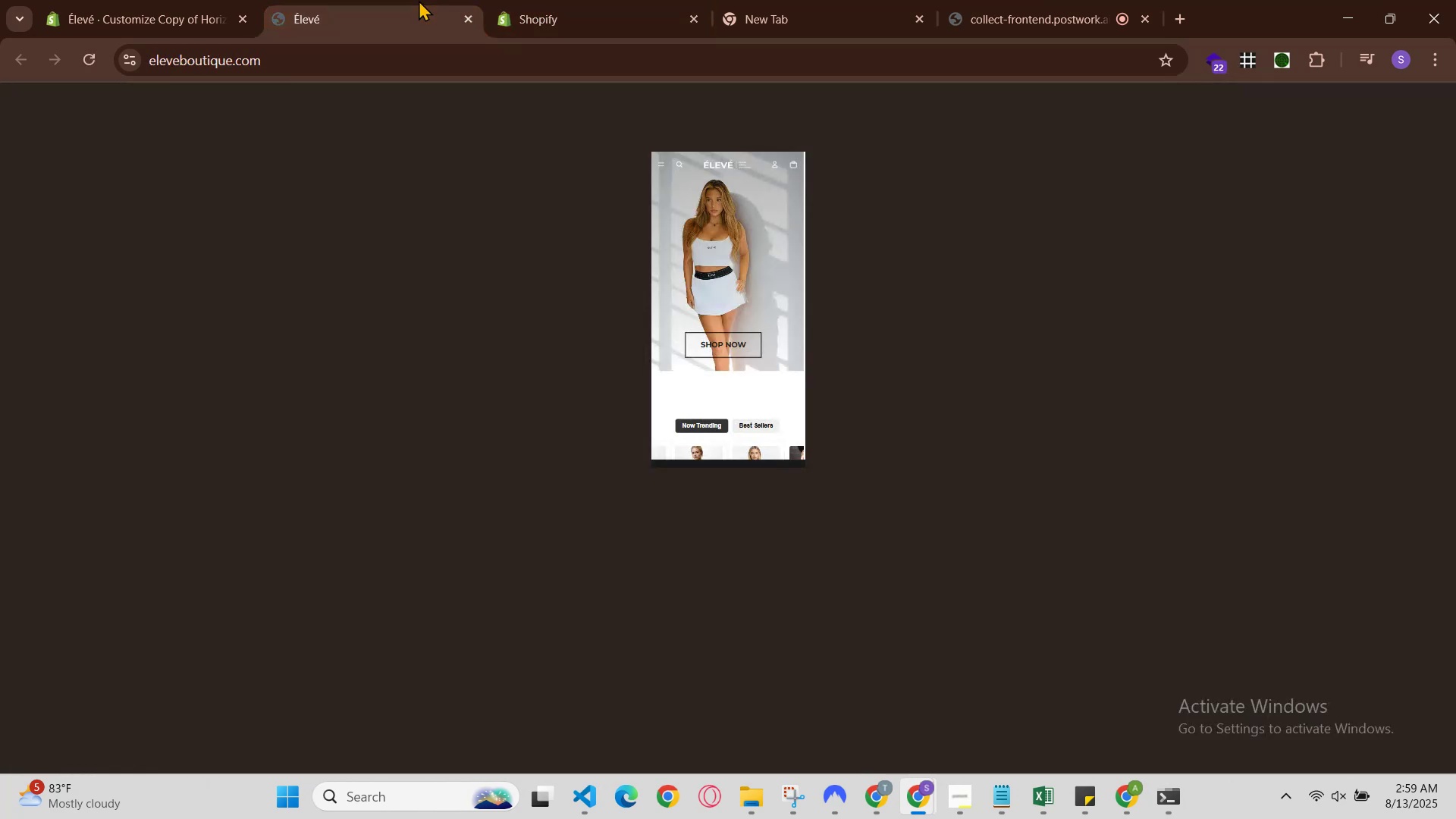 
key(Control+R)
 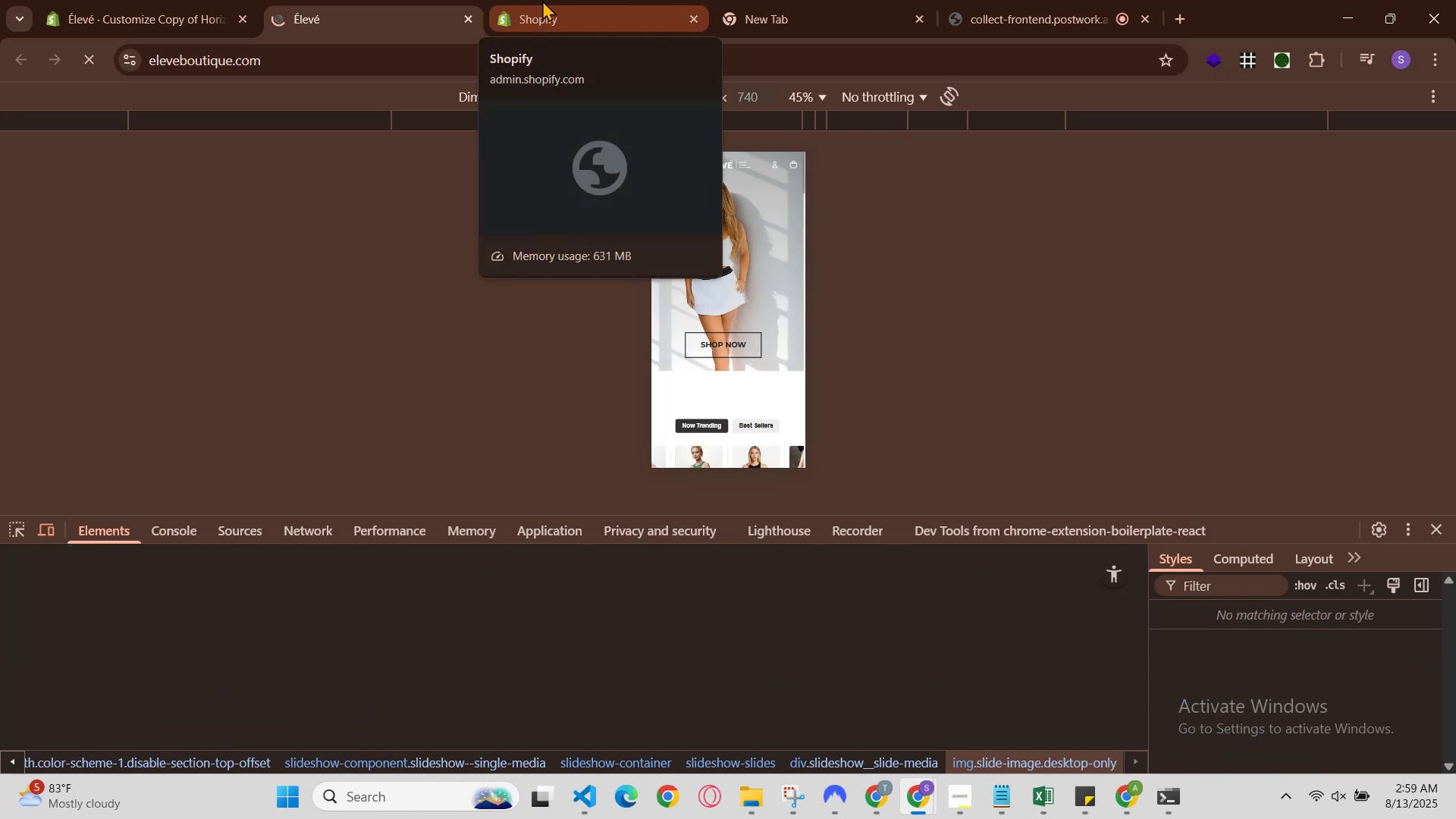 
left_click([558, 0])
 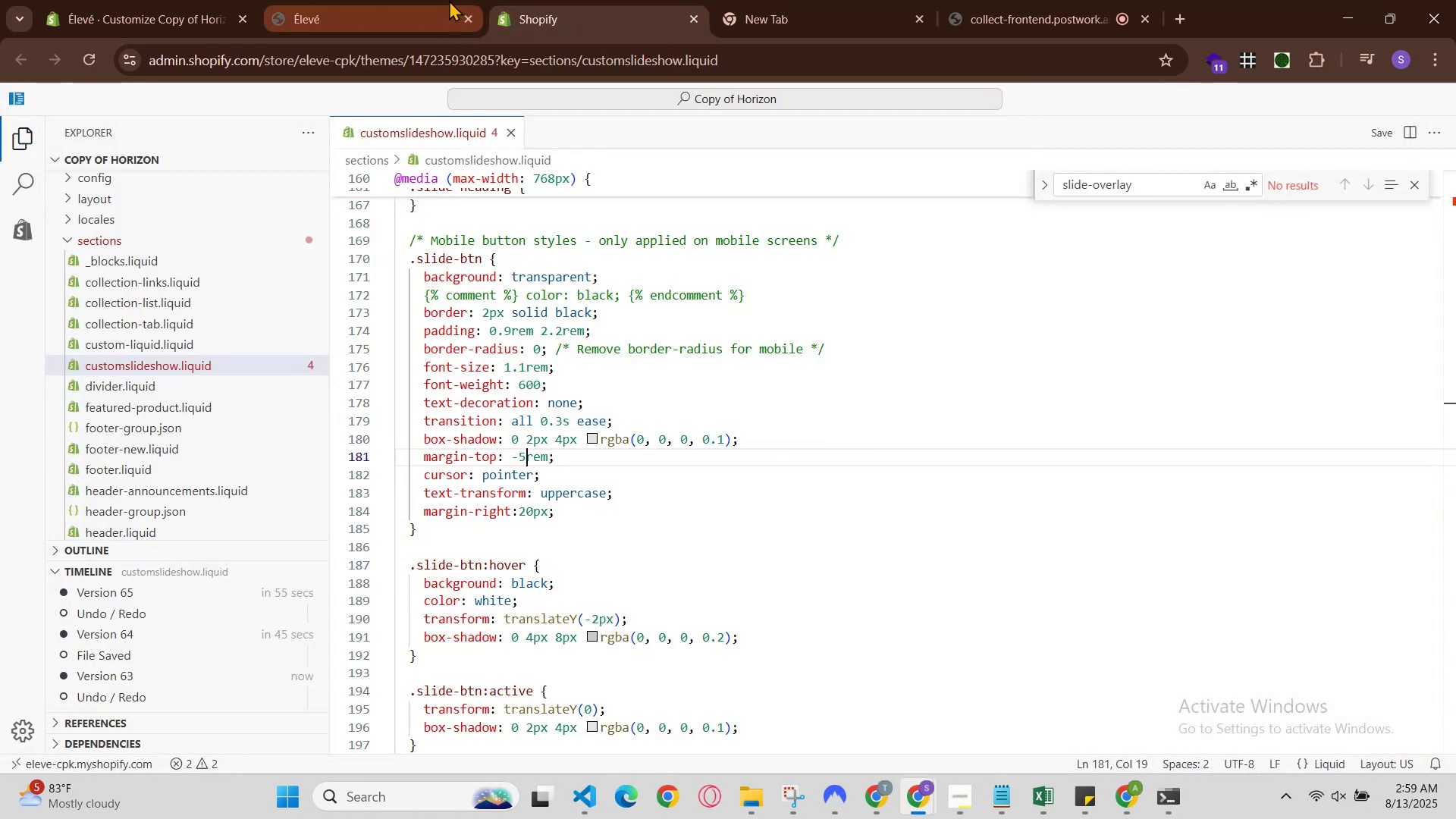 
left_click([425, 0])
 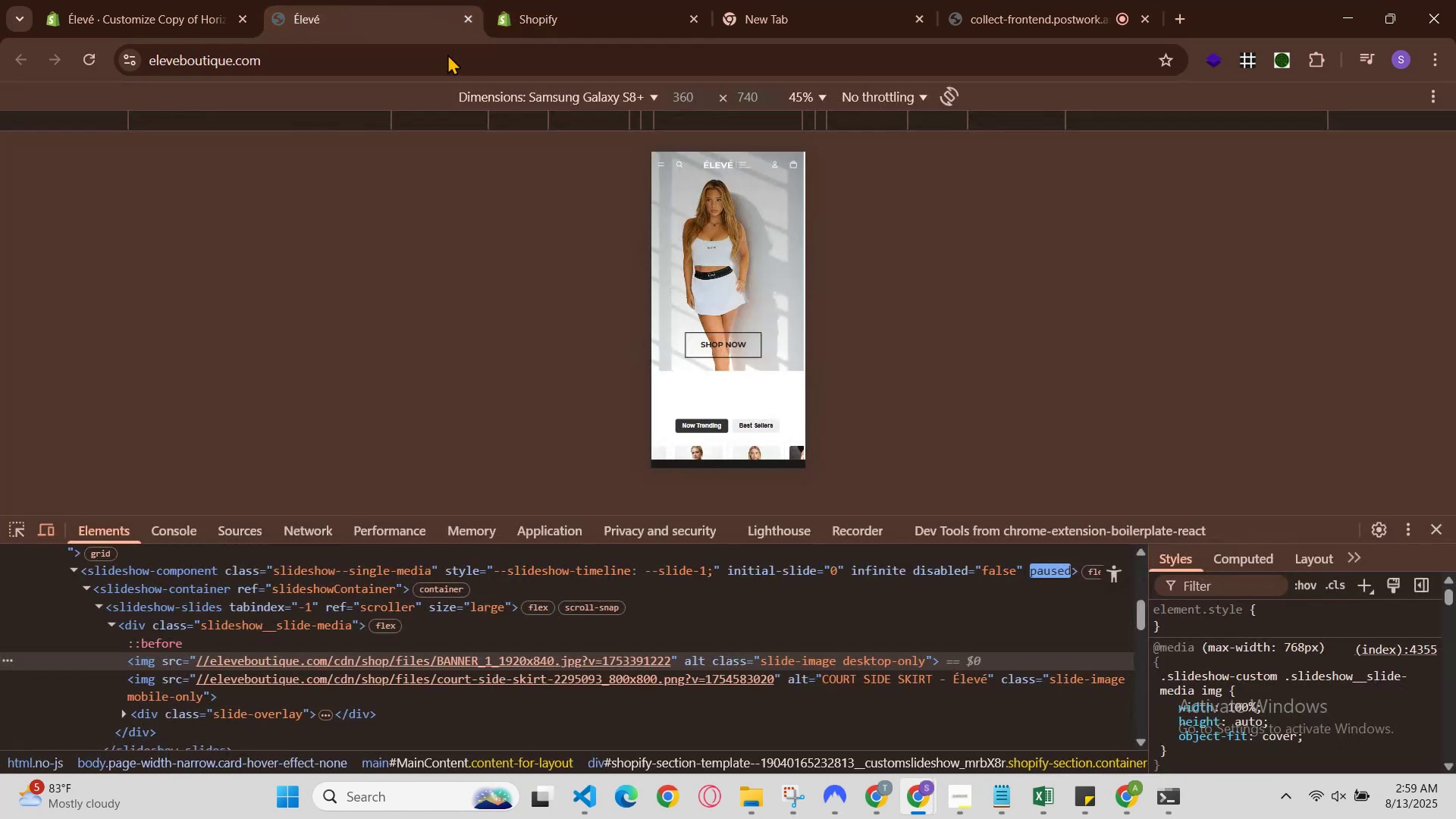 
scroll: coordinate [777, 358], scroll_direction: up, amount: 1.0
 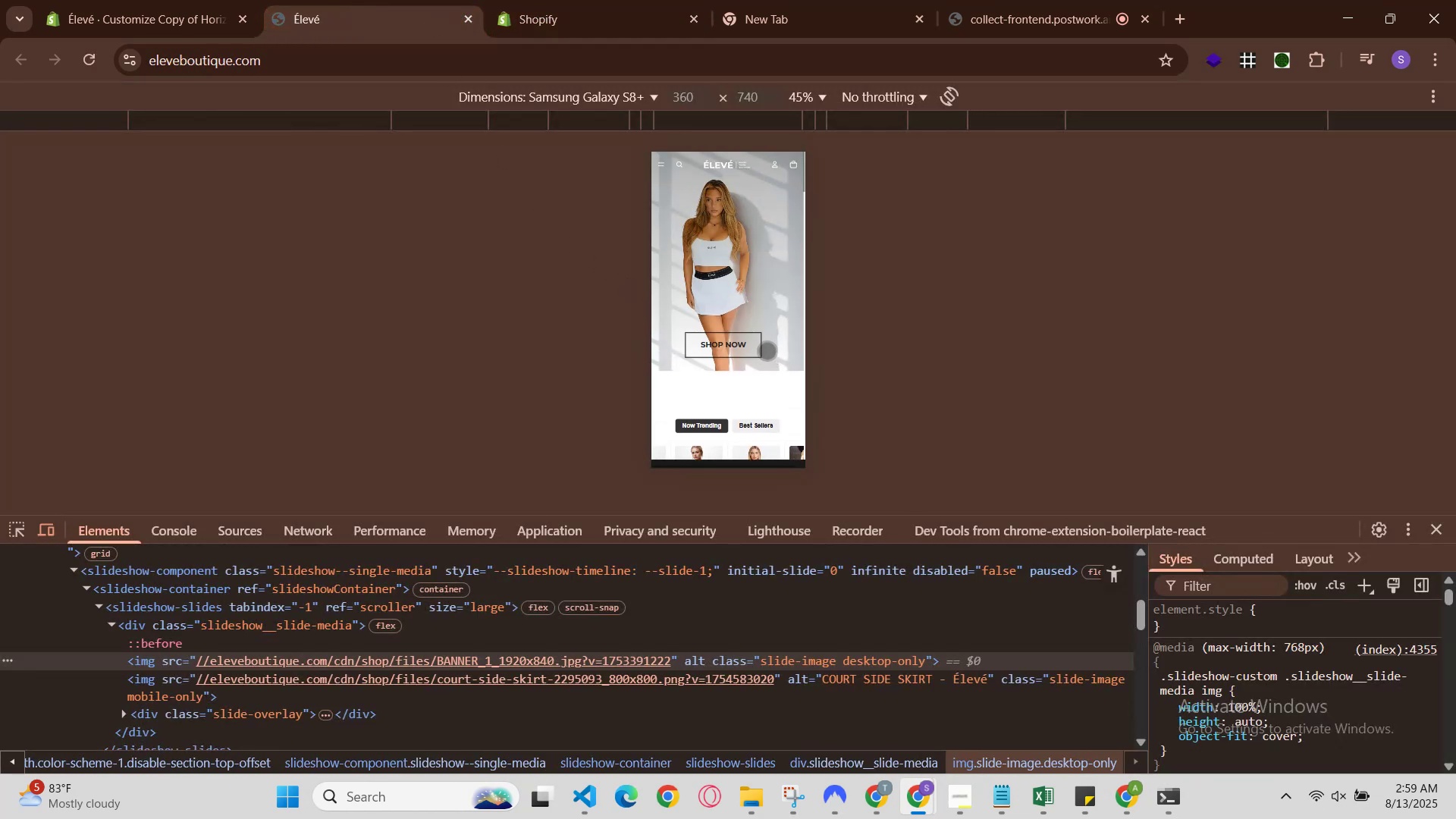 
scroll: coordinate [748, 334], scroll_direction: down, amount: 2.0
 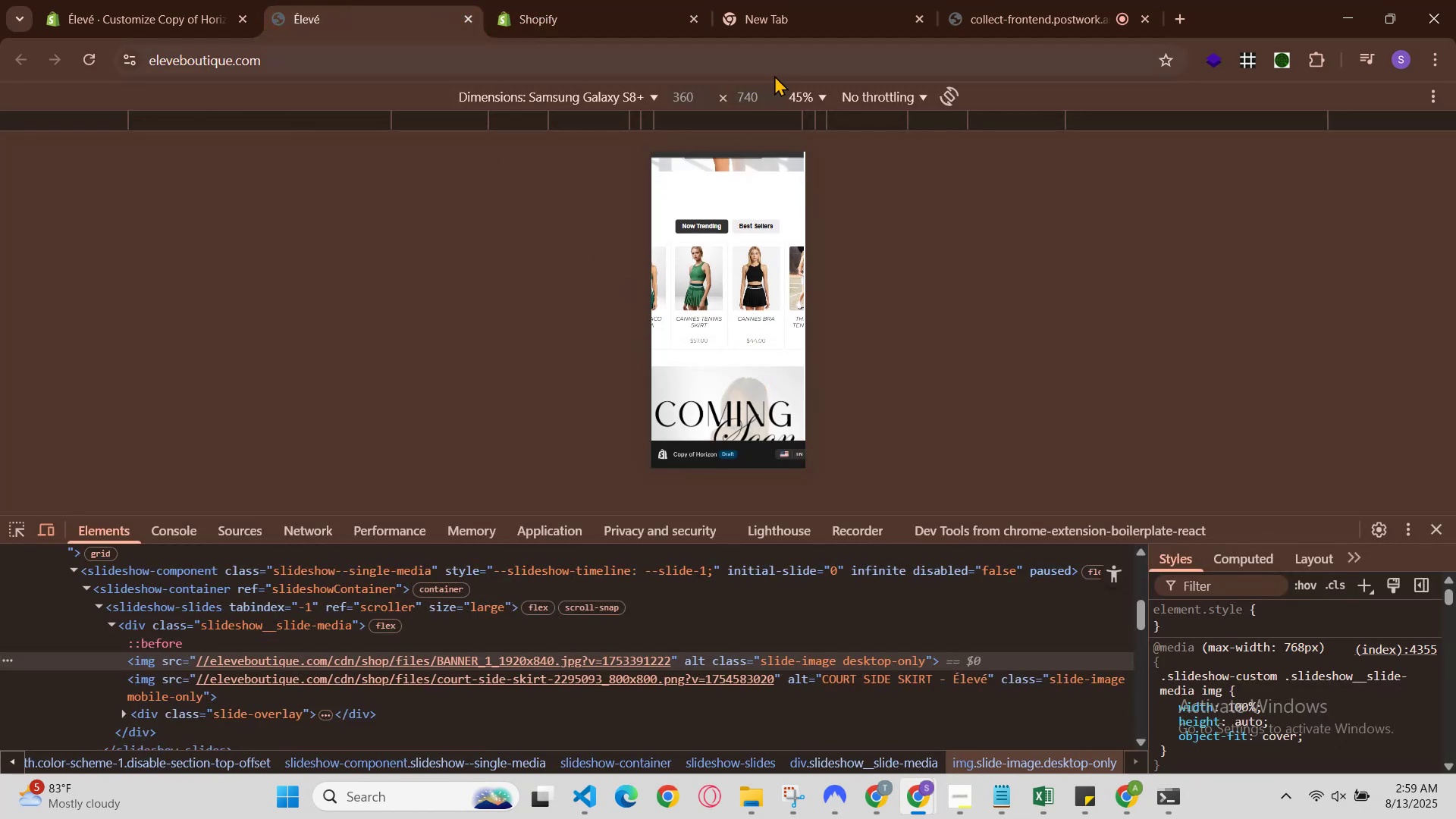 
left_click([798, 86])
 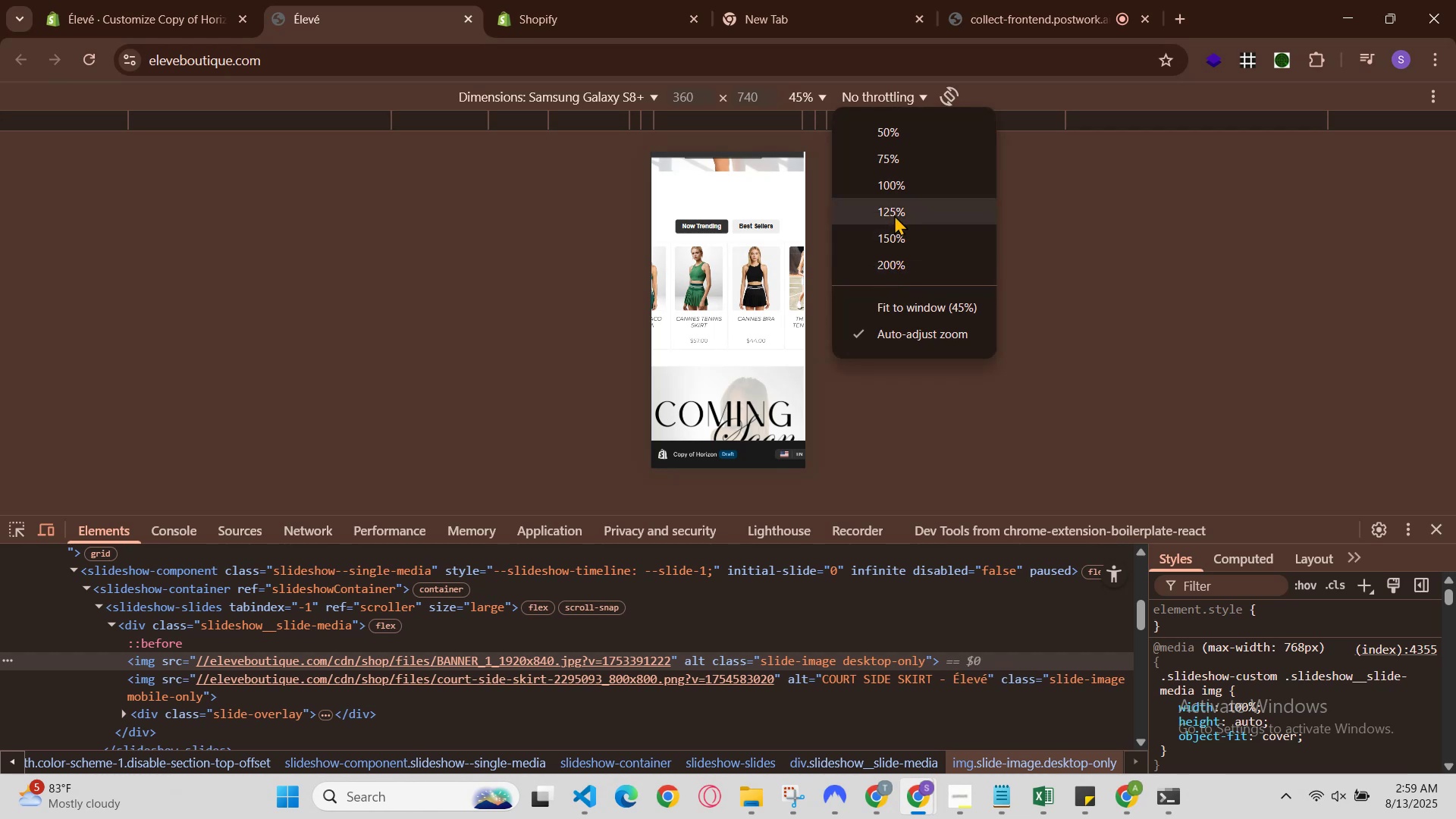 
left_click([899, 187])
 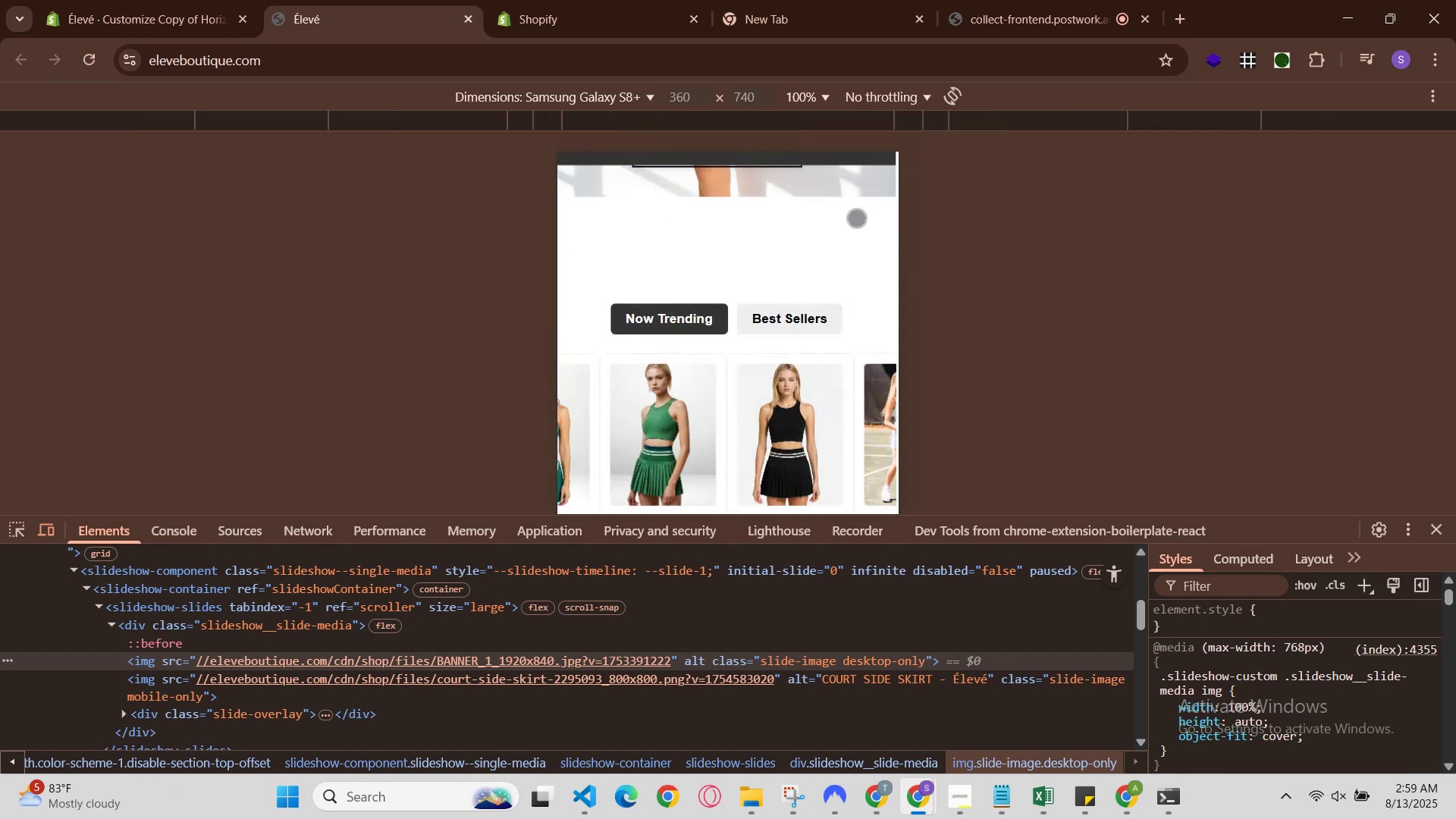 
scroll: coordinate [743, 284], scroll_direction: up, amount: 1.0
 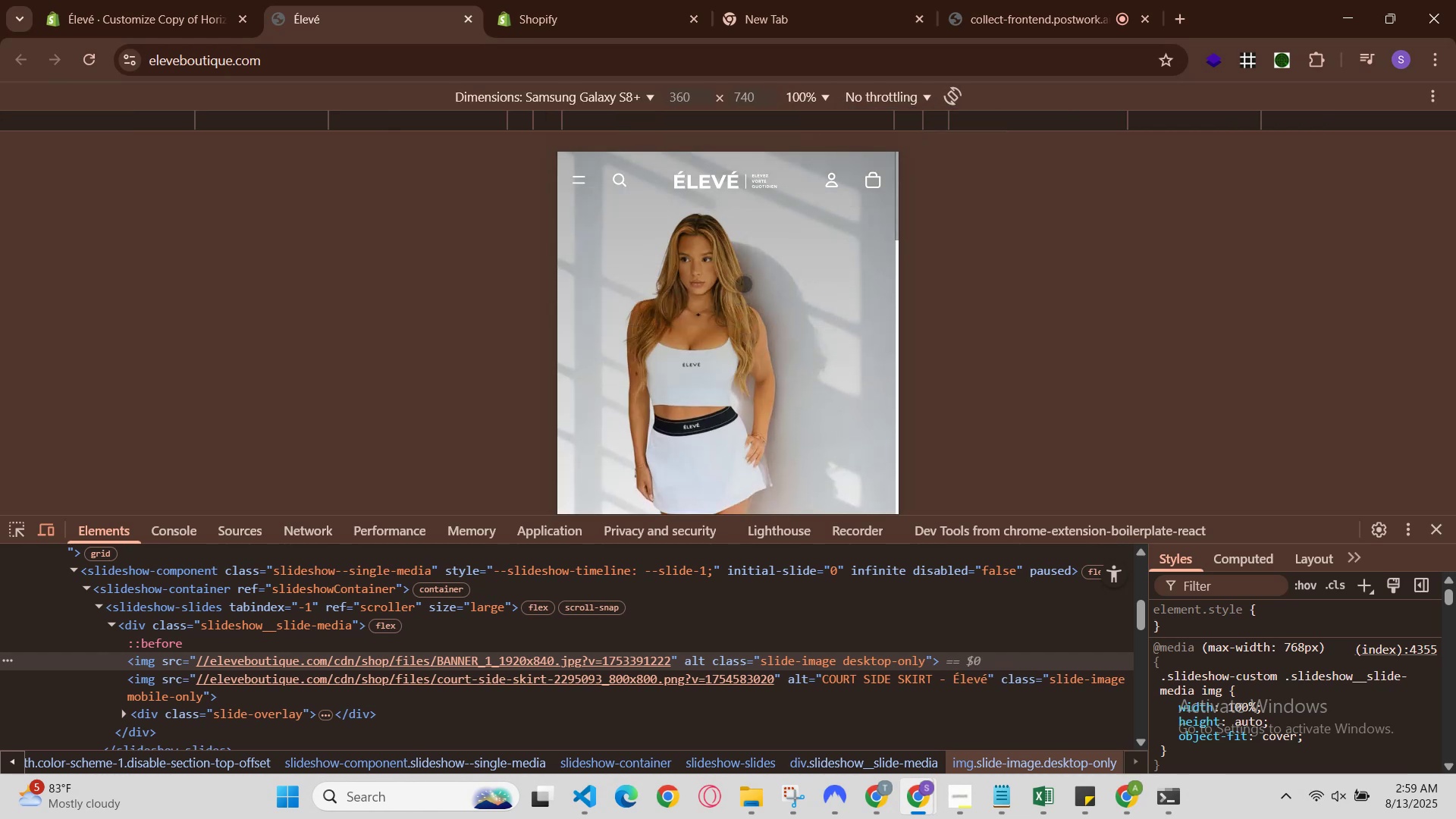 
scroll: coordinate [743, 284], scroll_direction: down, amount: 1.0
 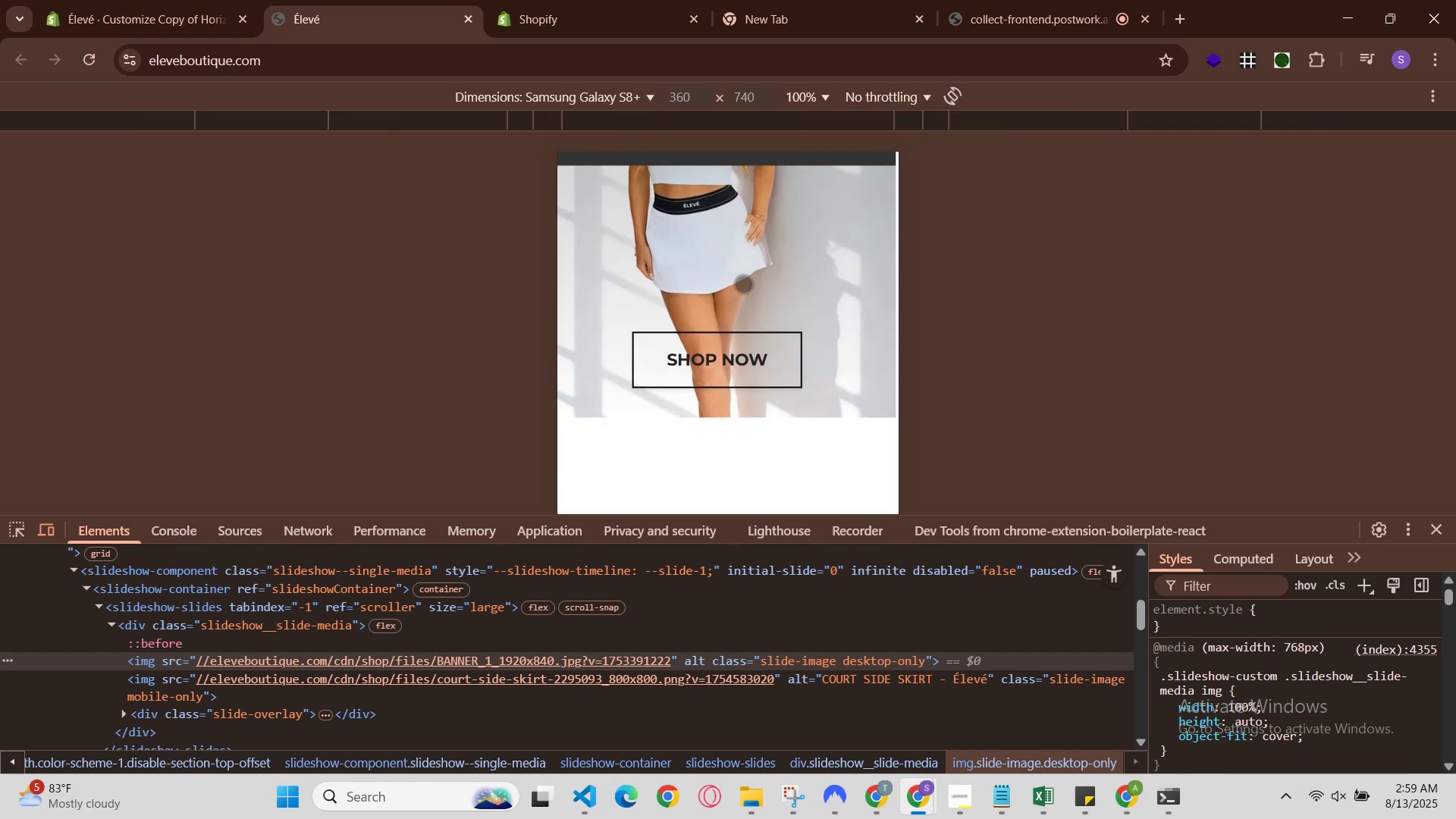 
scroll: coordinate [742, 284], scroll_direction: none, amount: 0.0
 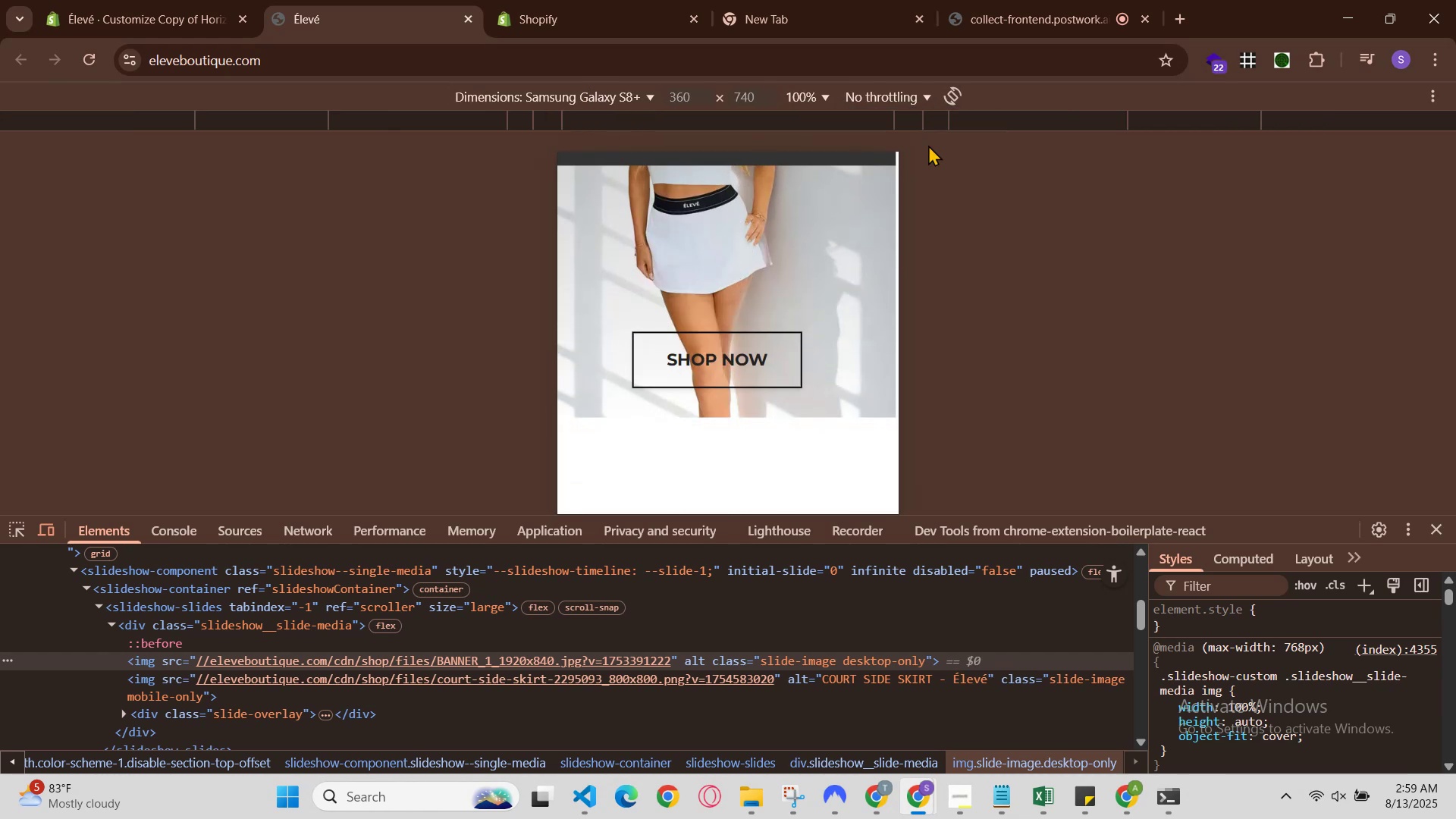 
left_click([969, 121])
 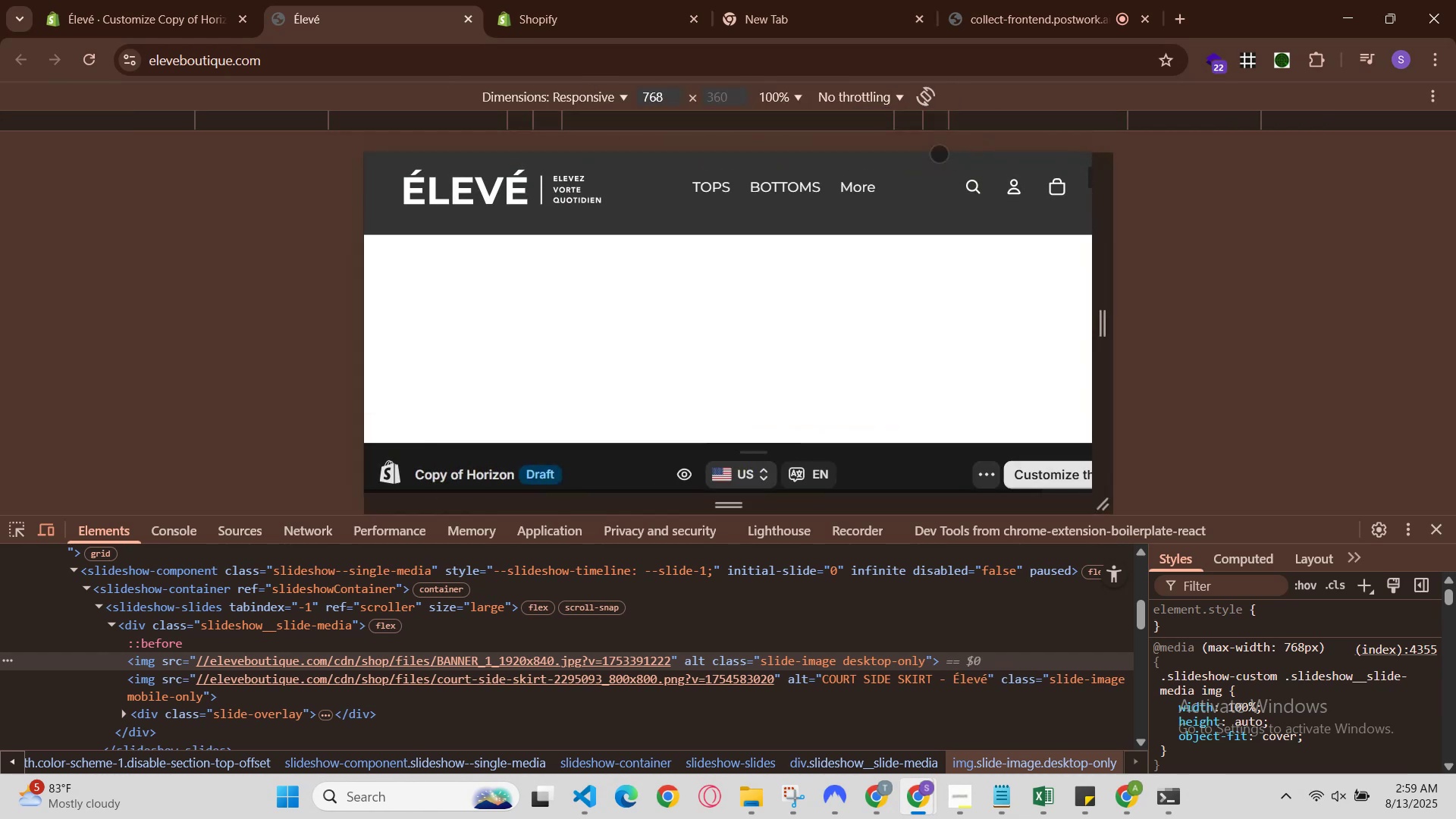 
scroll: coordinate [836, 379], scroll_direction: up, amount: 5.0
 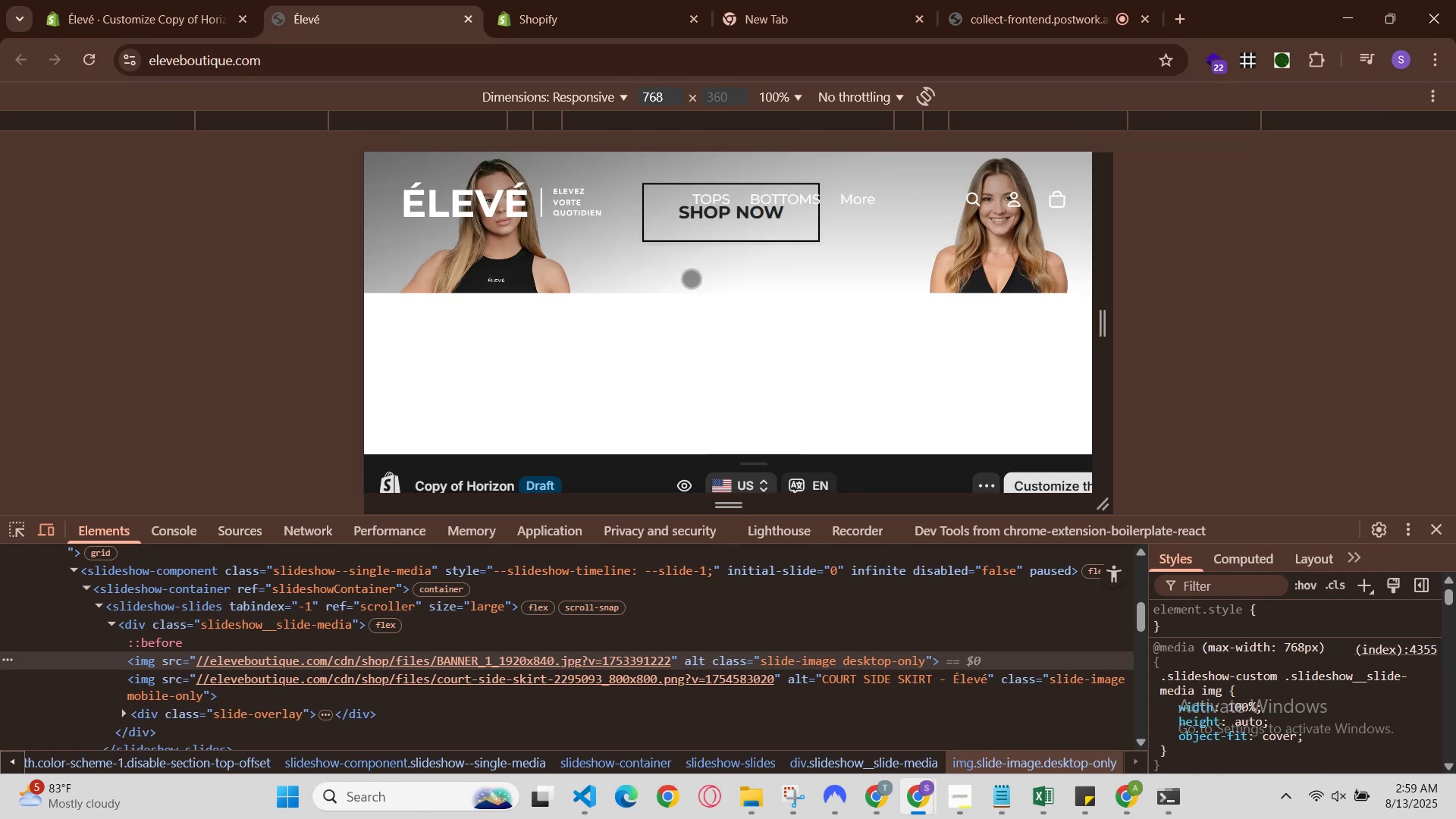 
left_click([607, 99])
 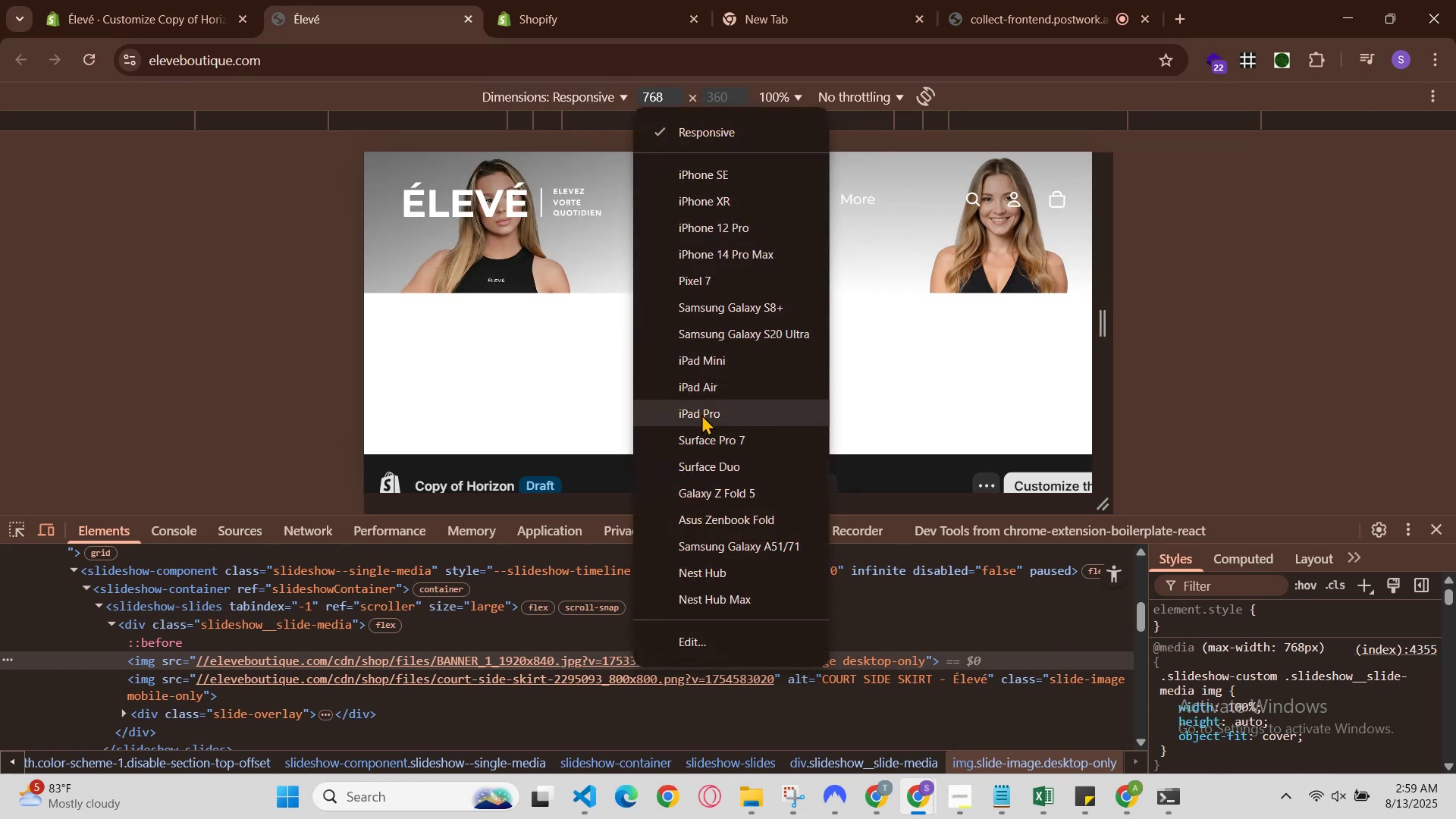 
left_click([707, 428])
 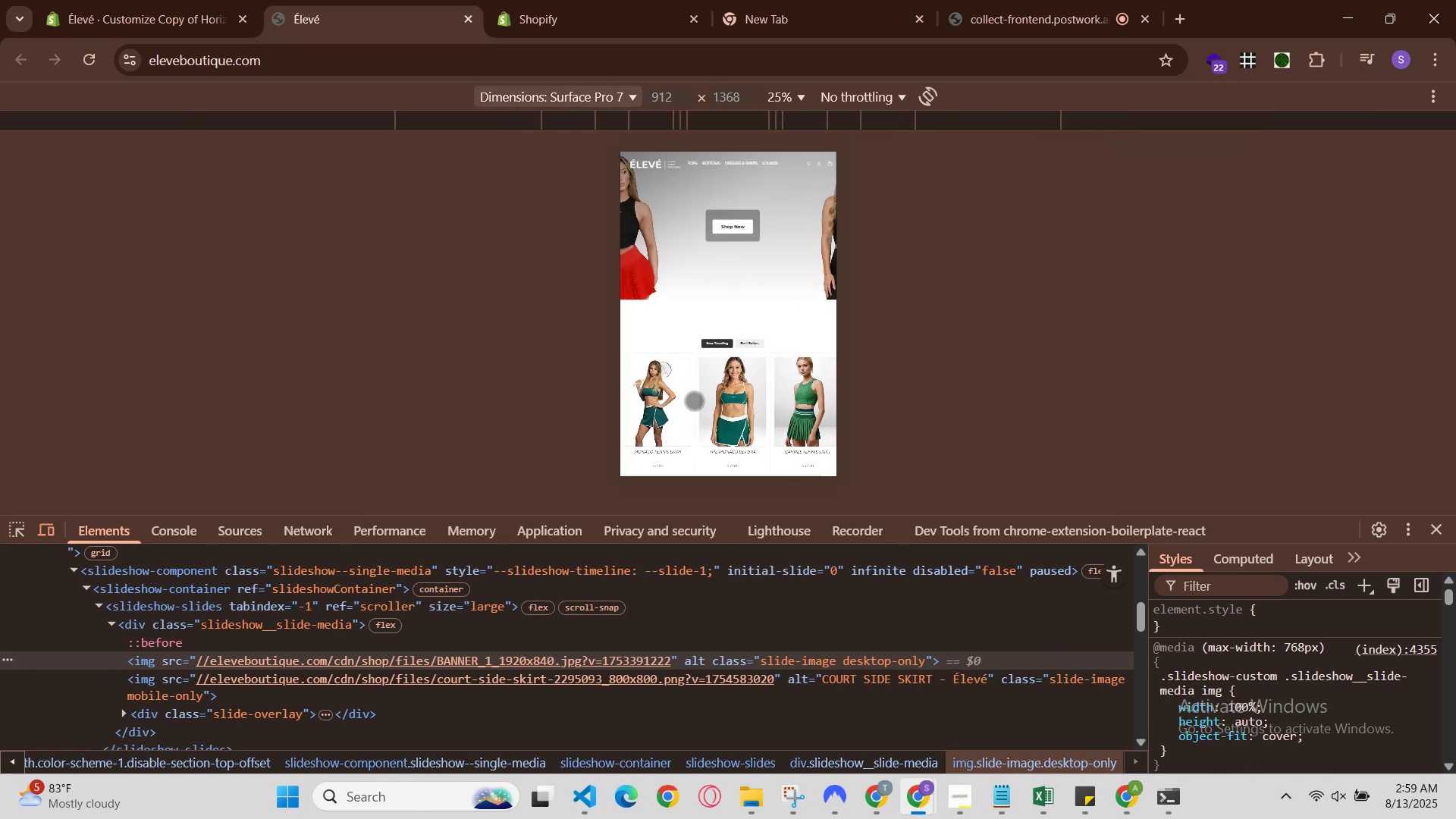 
scroll: coordinate [689, 373], scroll_direction: up, amount: 1.0
 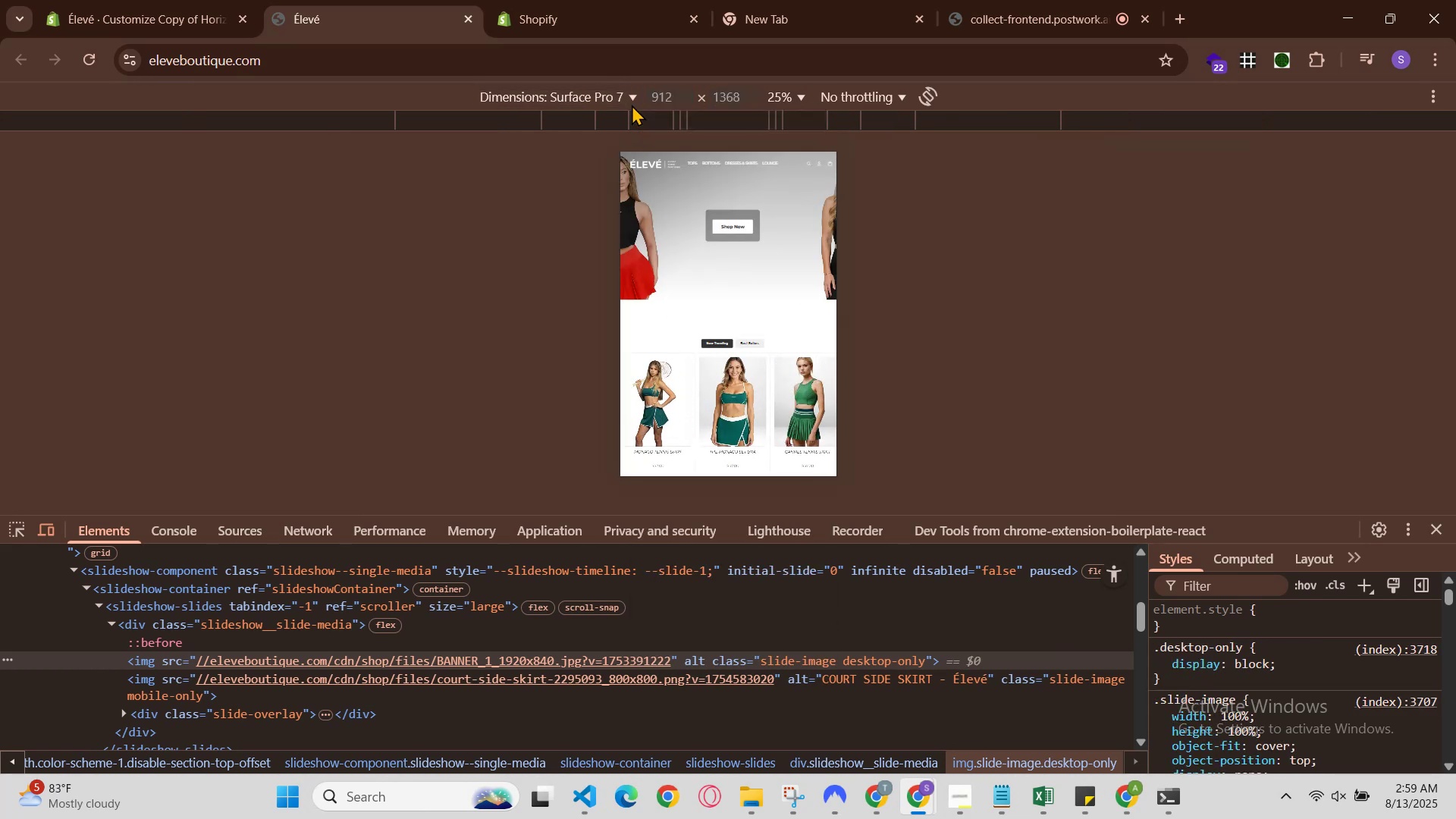 
left_click([627, 92])
 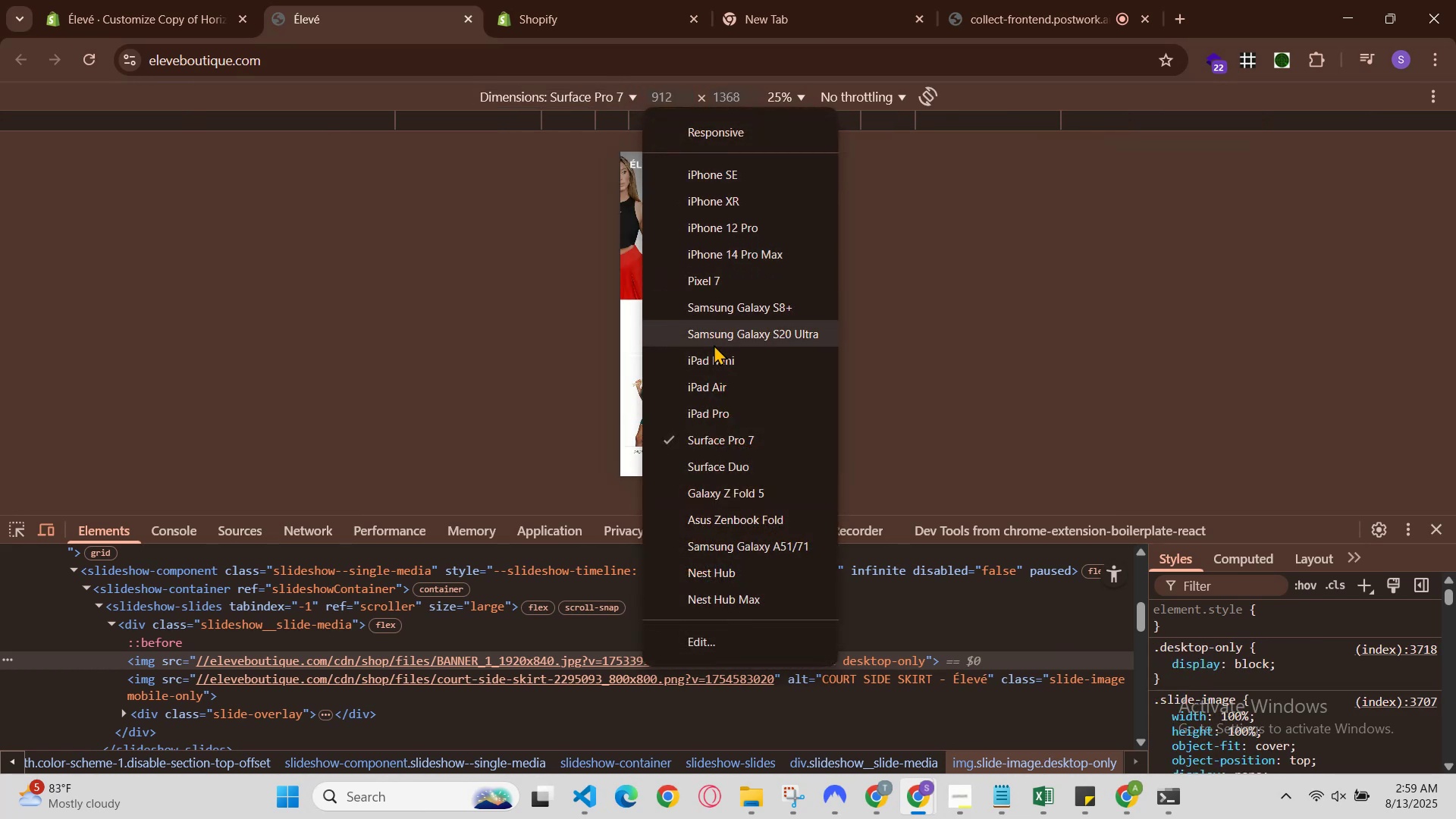 
left_click([714, 379])
 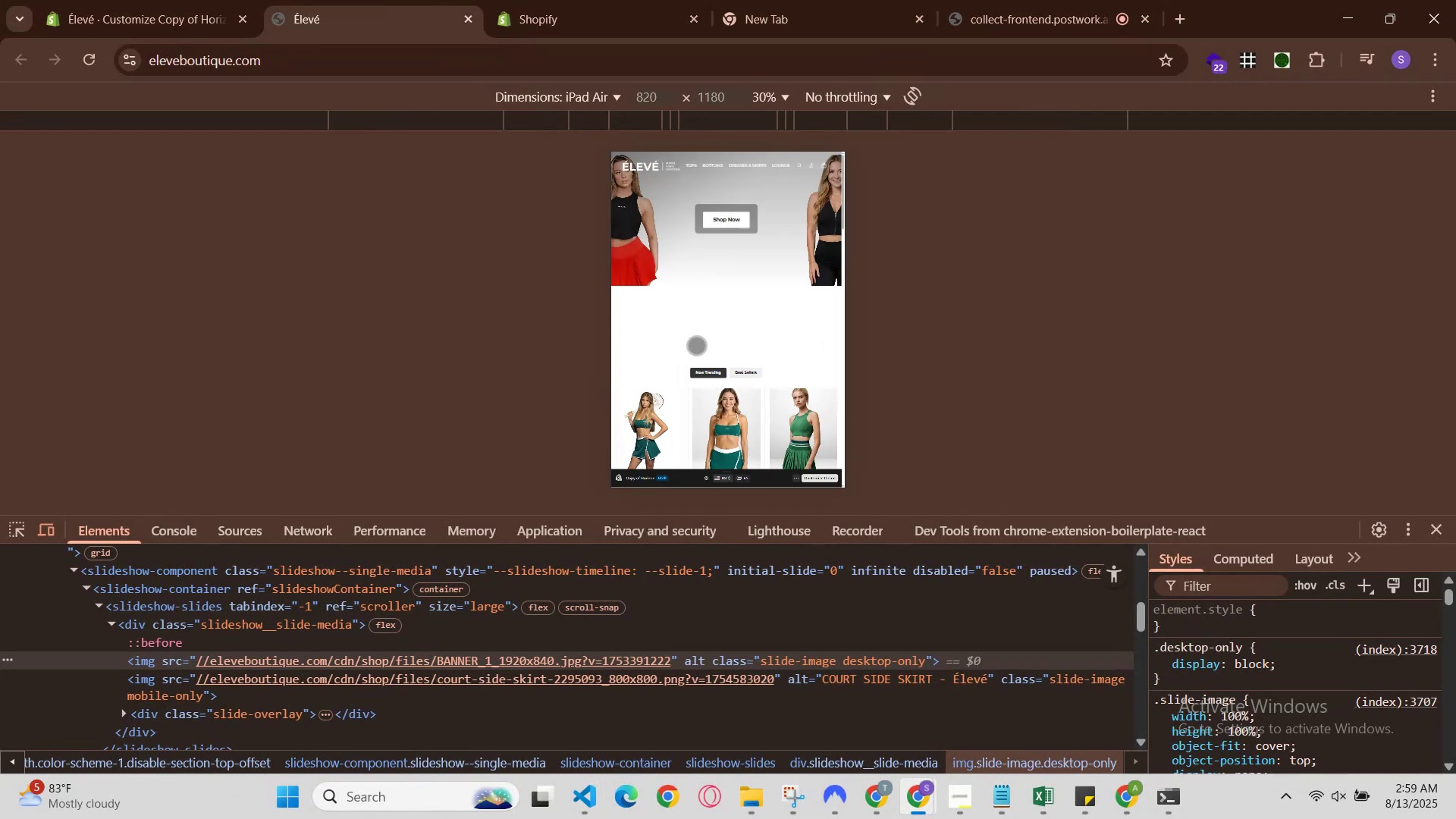 
scroll: coordinate [687, 192], scroll_direction: up, amount: 2.0
 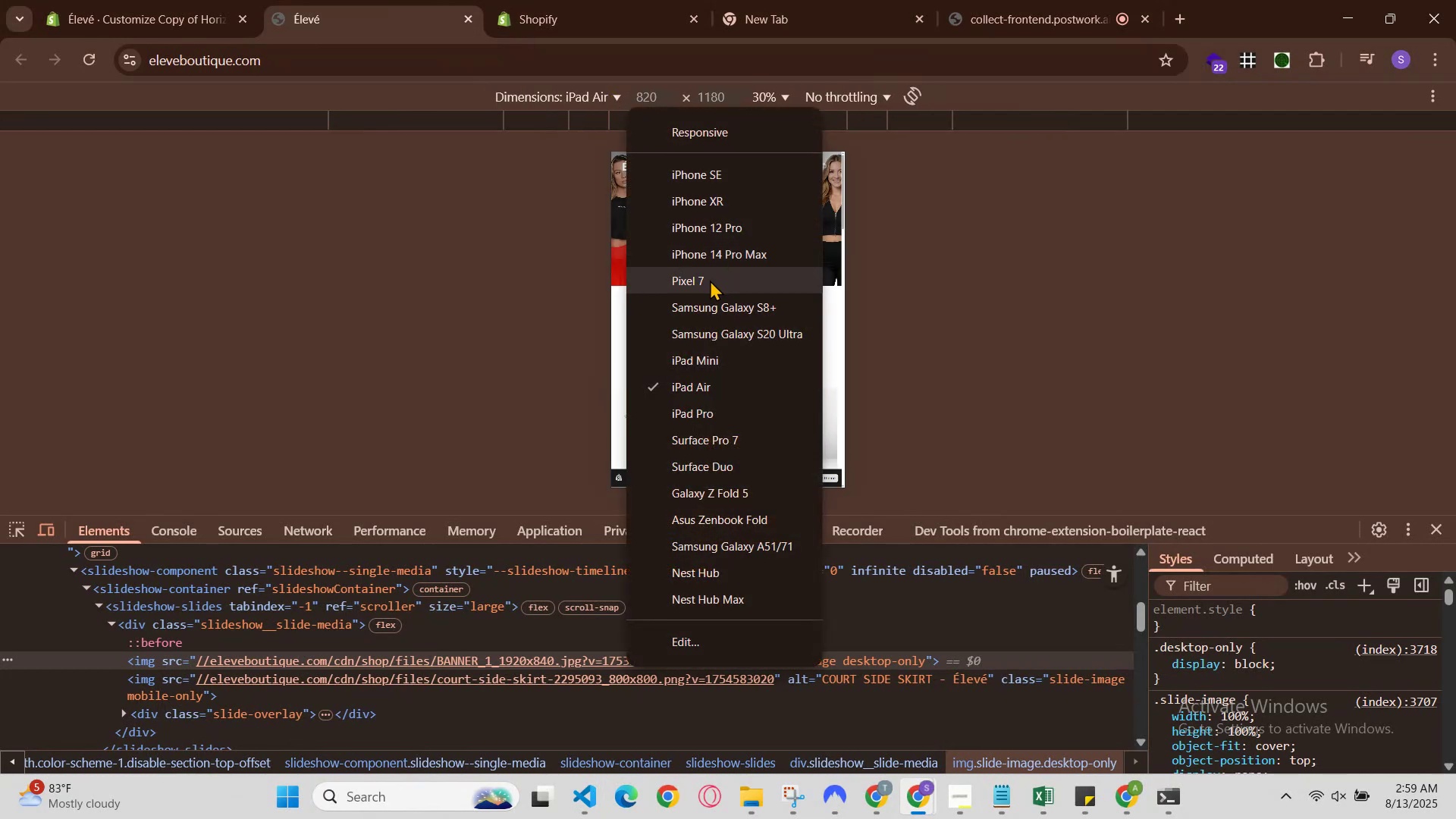 
left_click([715, 309])
 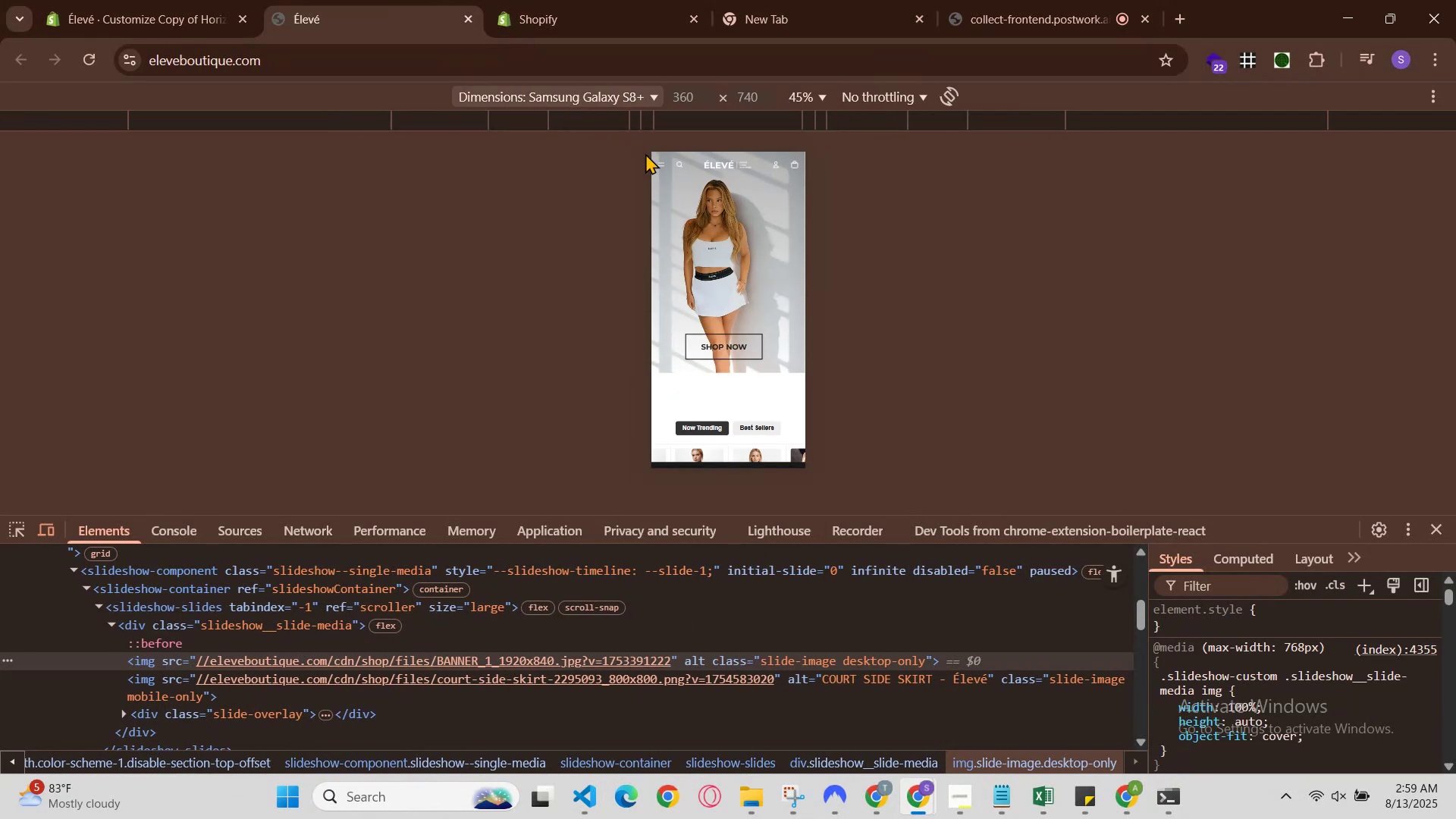 
left_click([638, 96])
 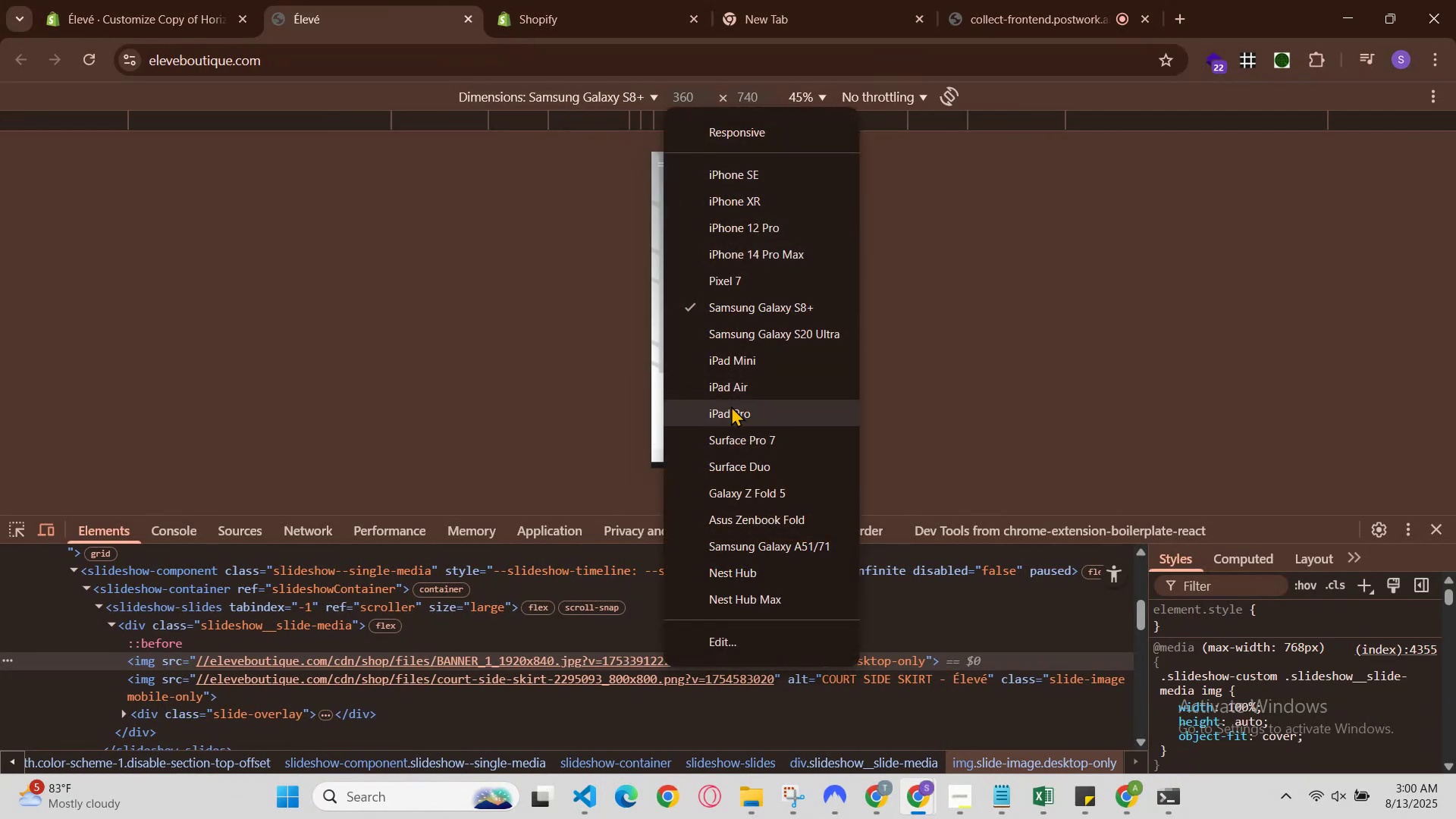 
left_click([731, 406])
 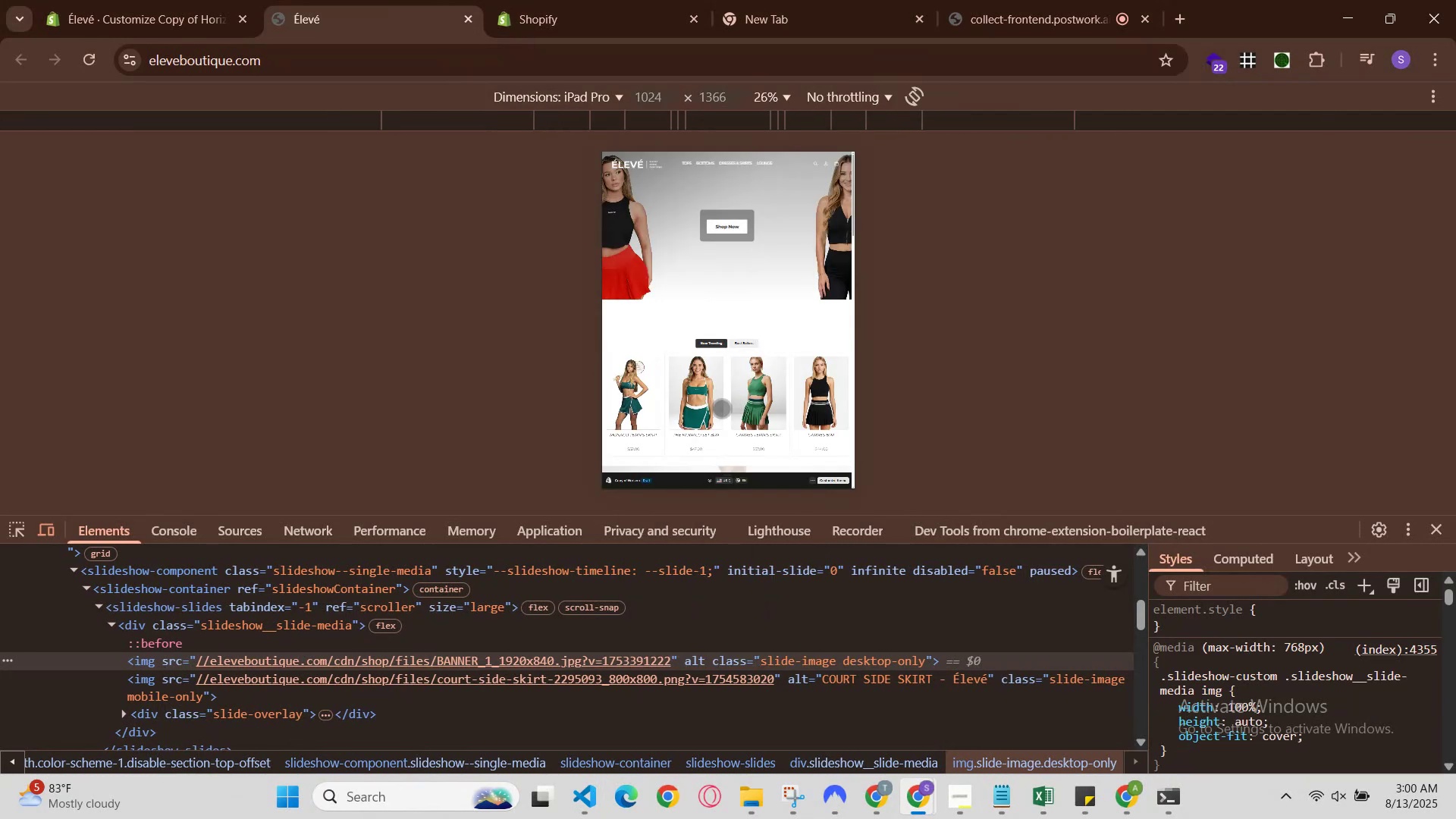 
scroll: coordinate [685, 369], scroll_direction: down, amount: 3.0
 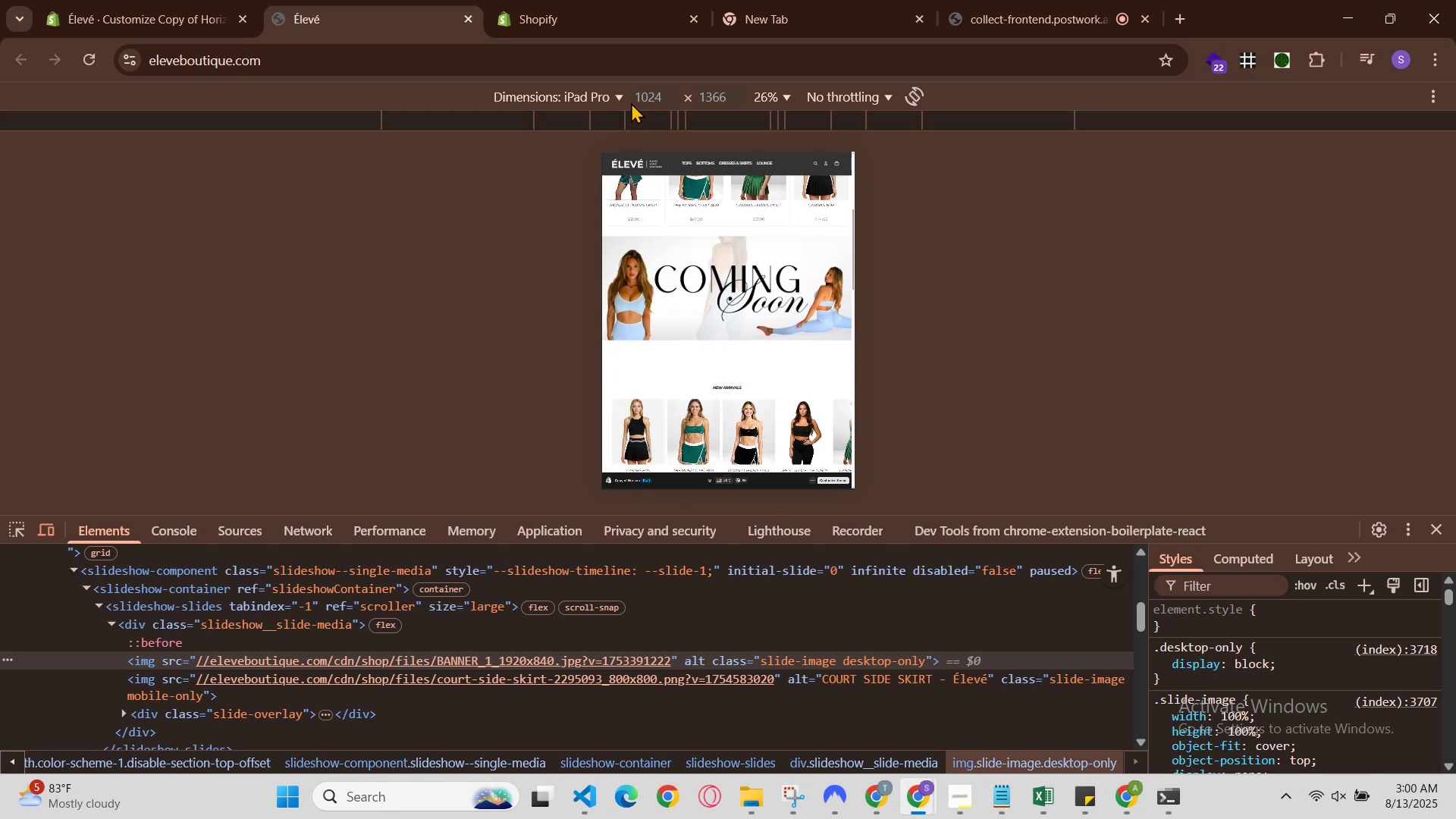 
left_click([617, 96])
 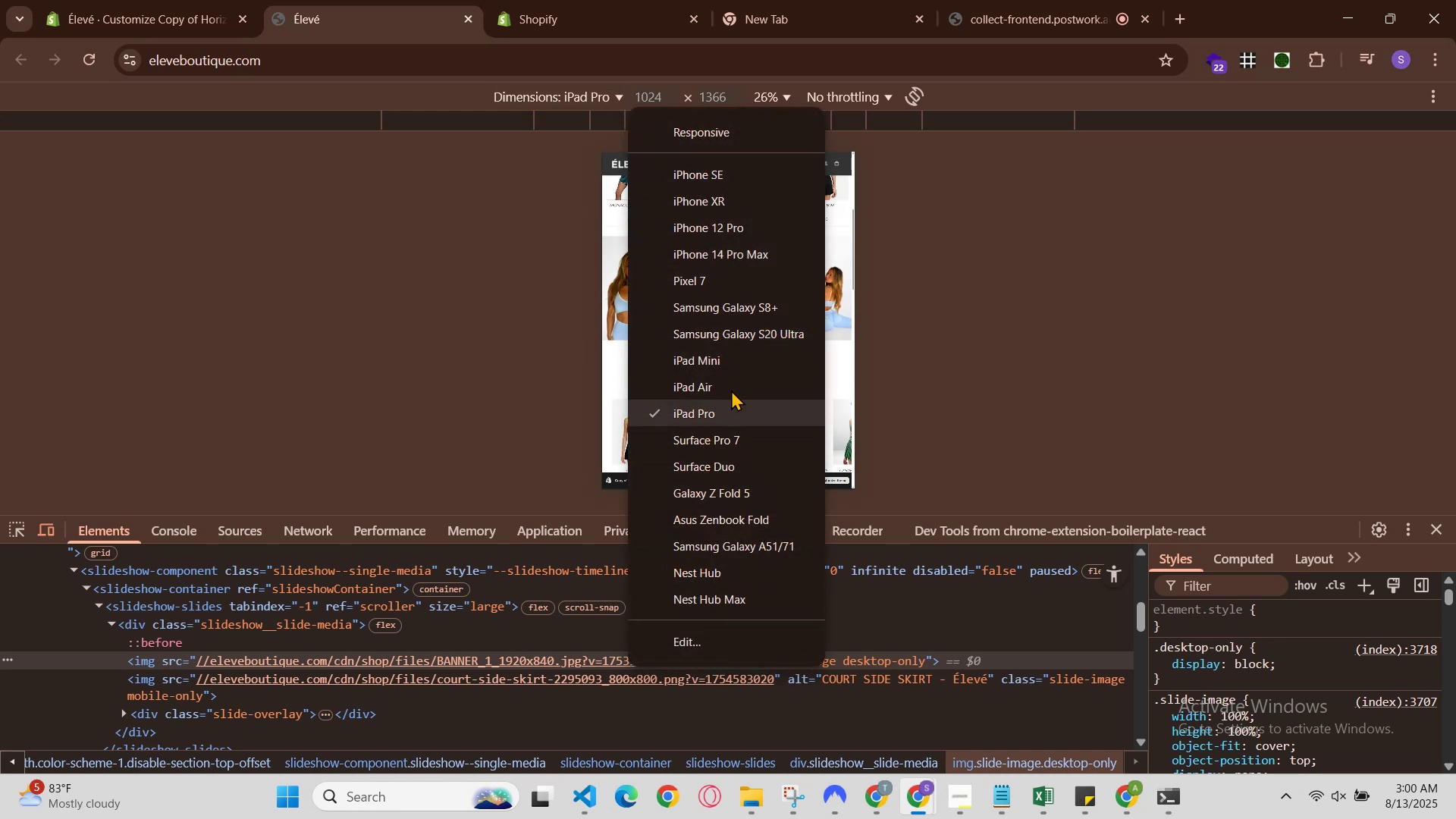 
left_click([741, 299])
 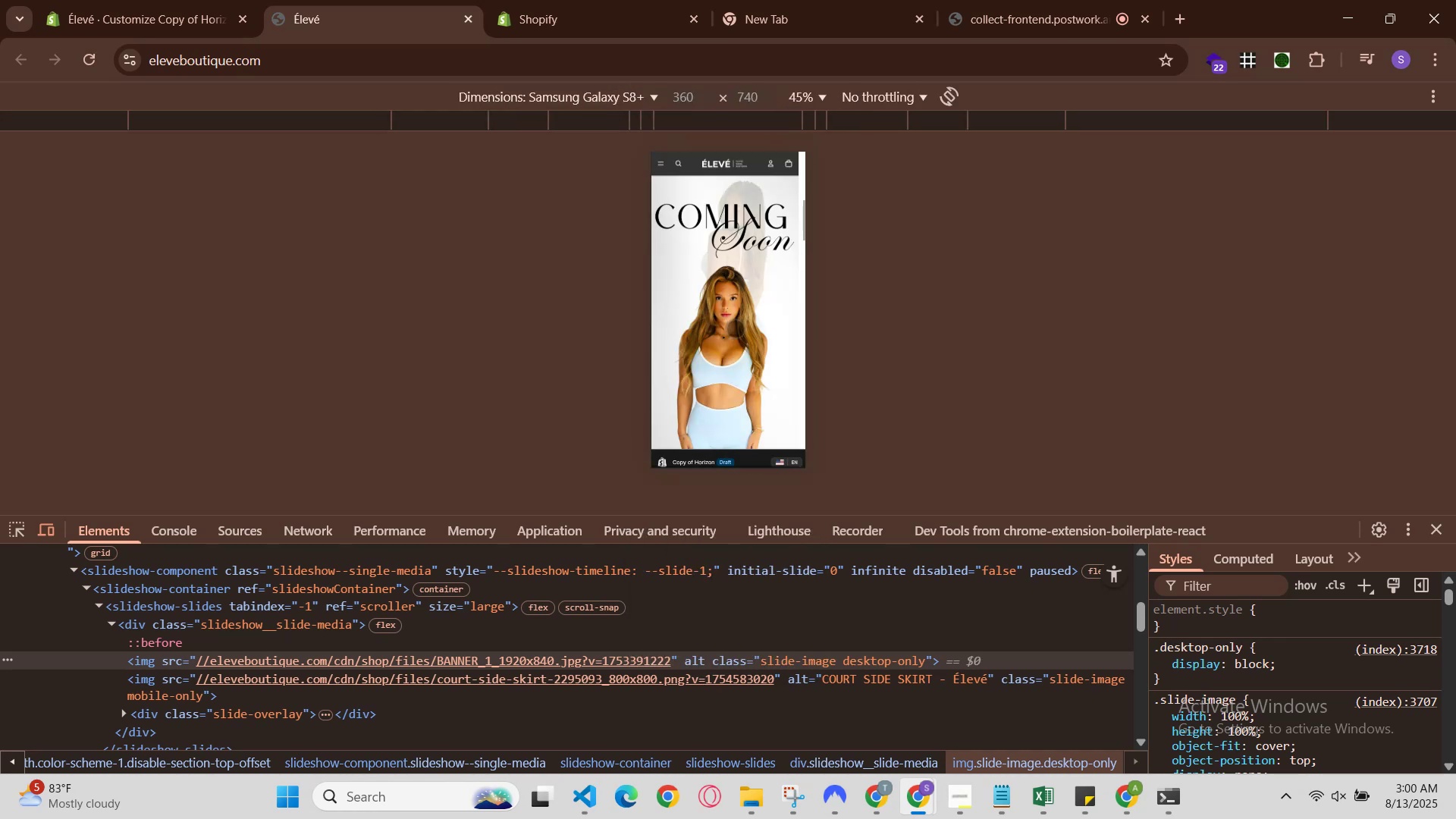 
scroll: coordinate [733, 331], scroll_direction: up, amount: 5.0
 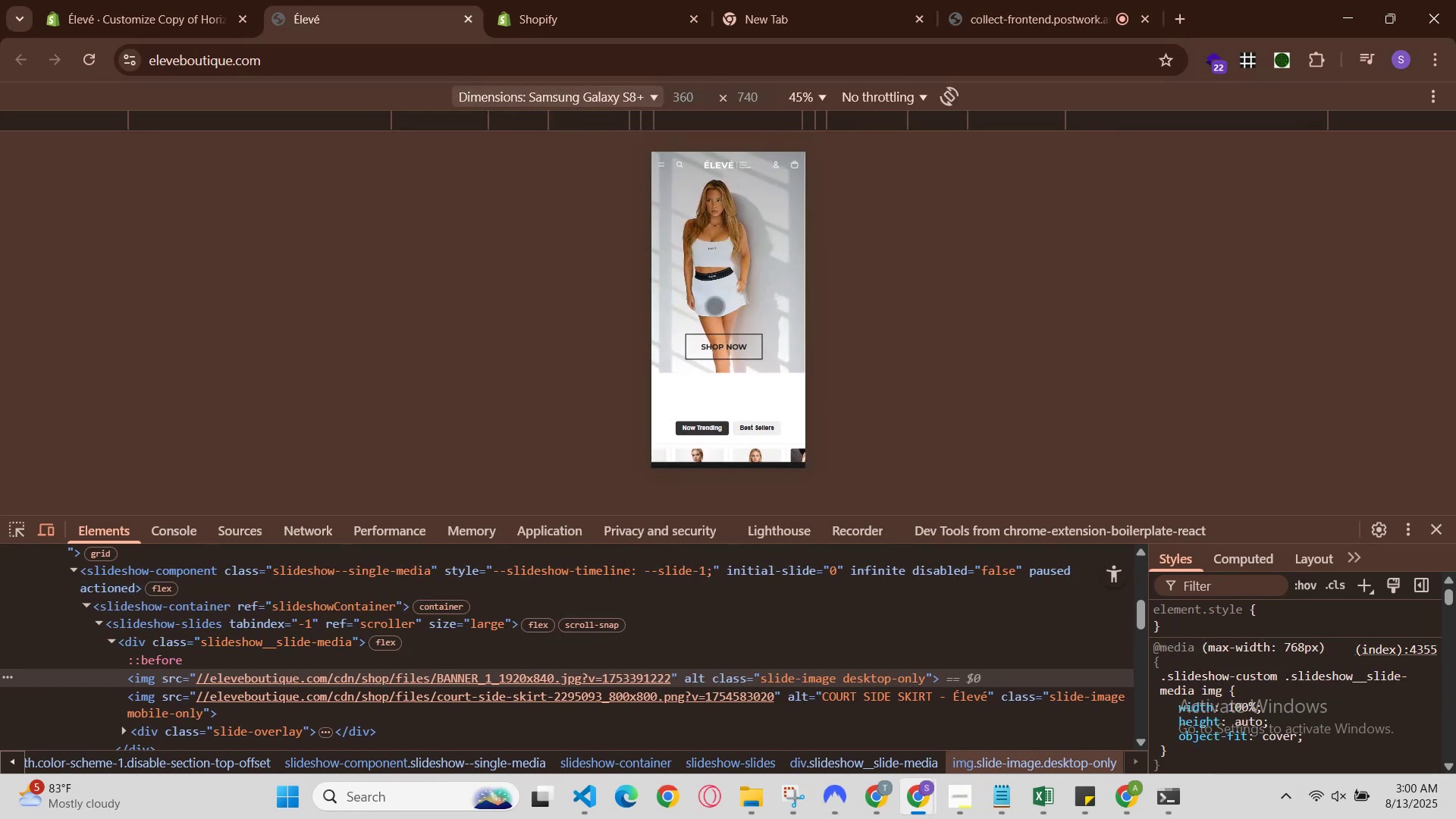 
wait(5.29)
 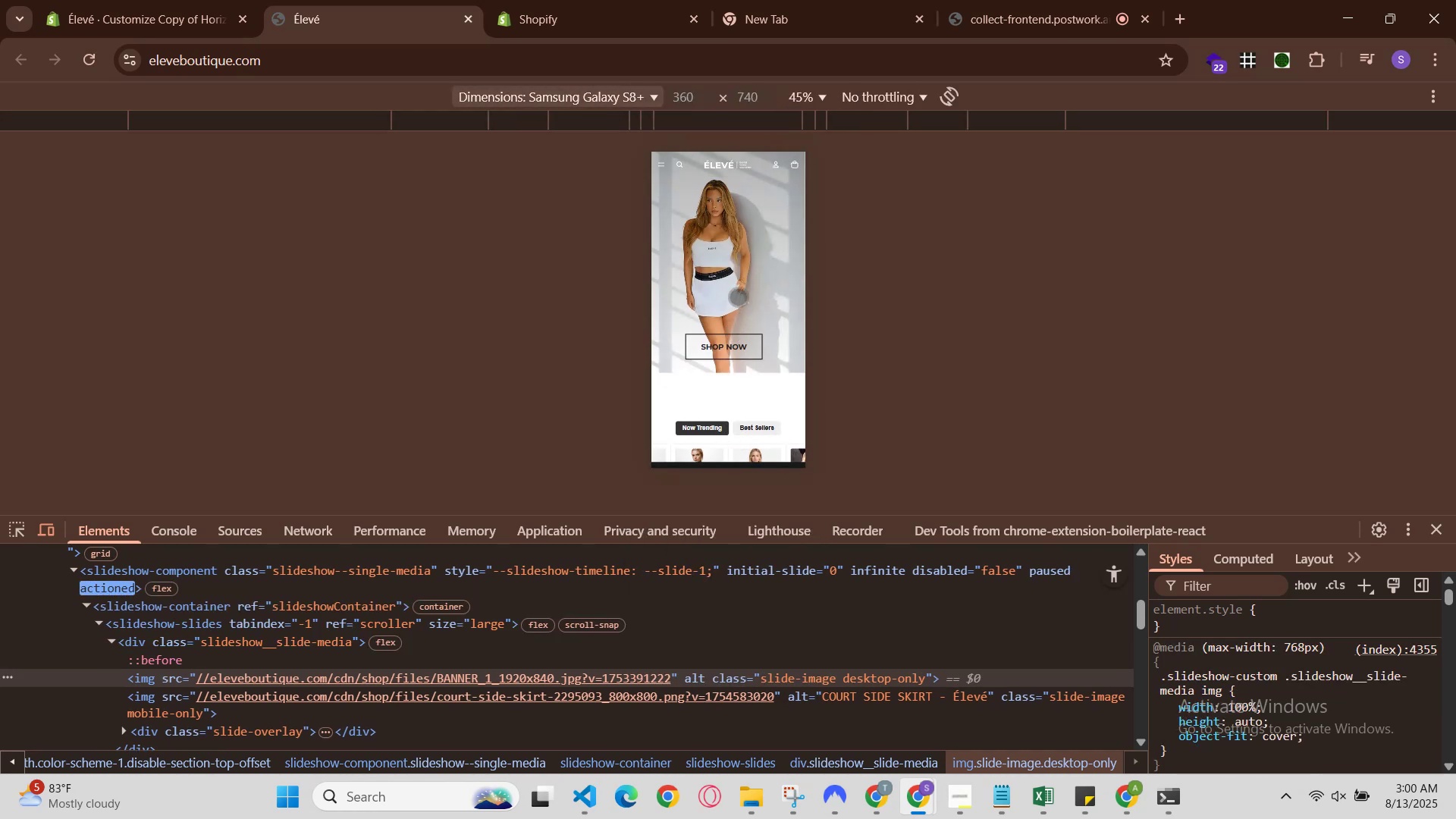 
left_click([629, 0])
 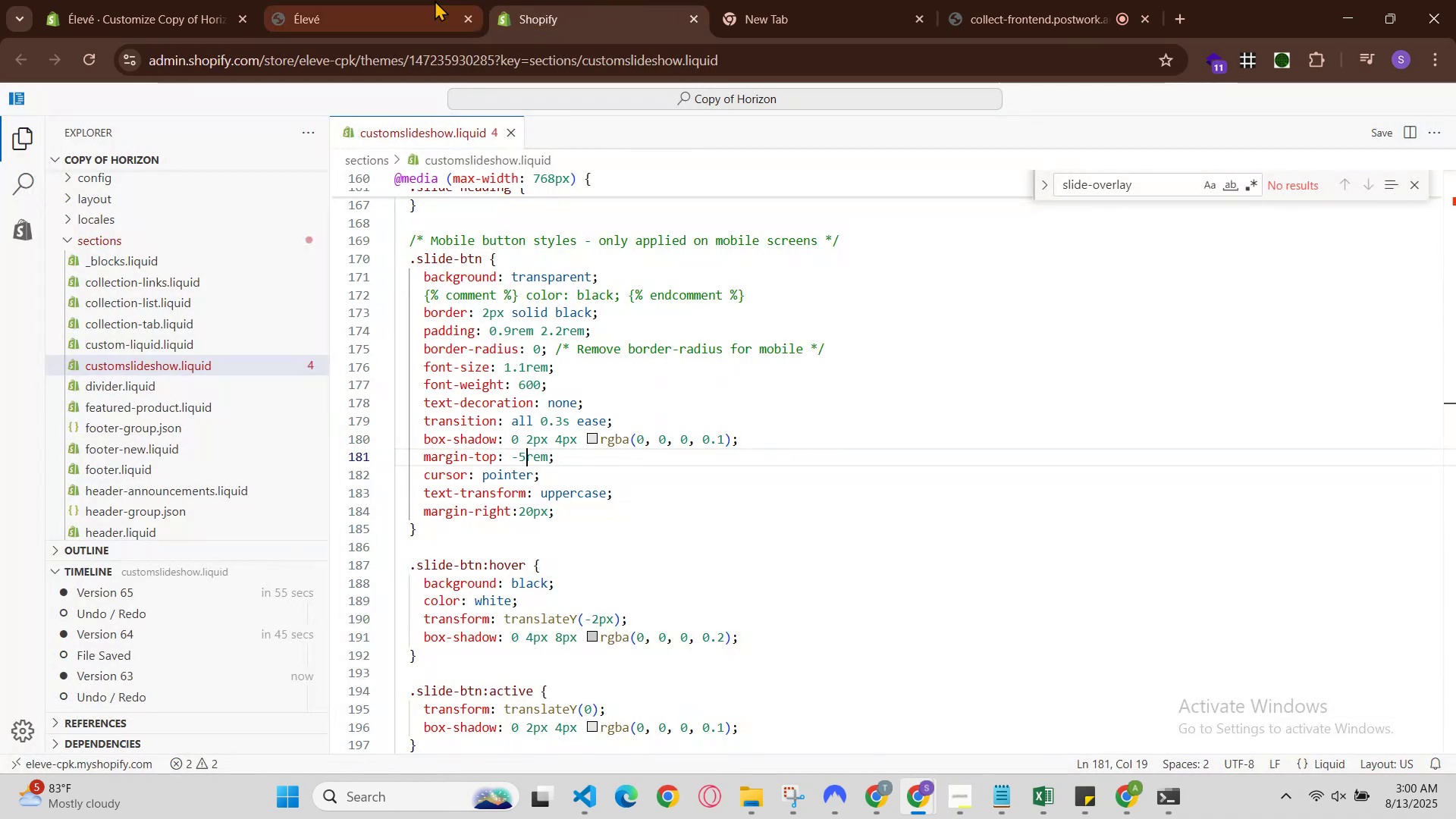 
left_click([417, 0])
 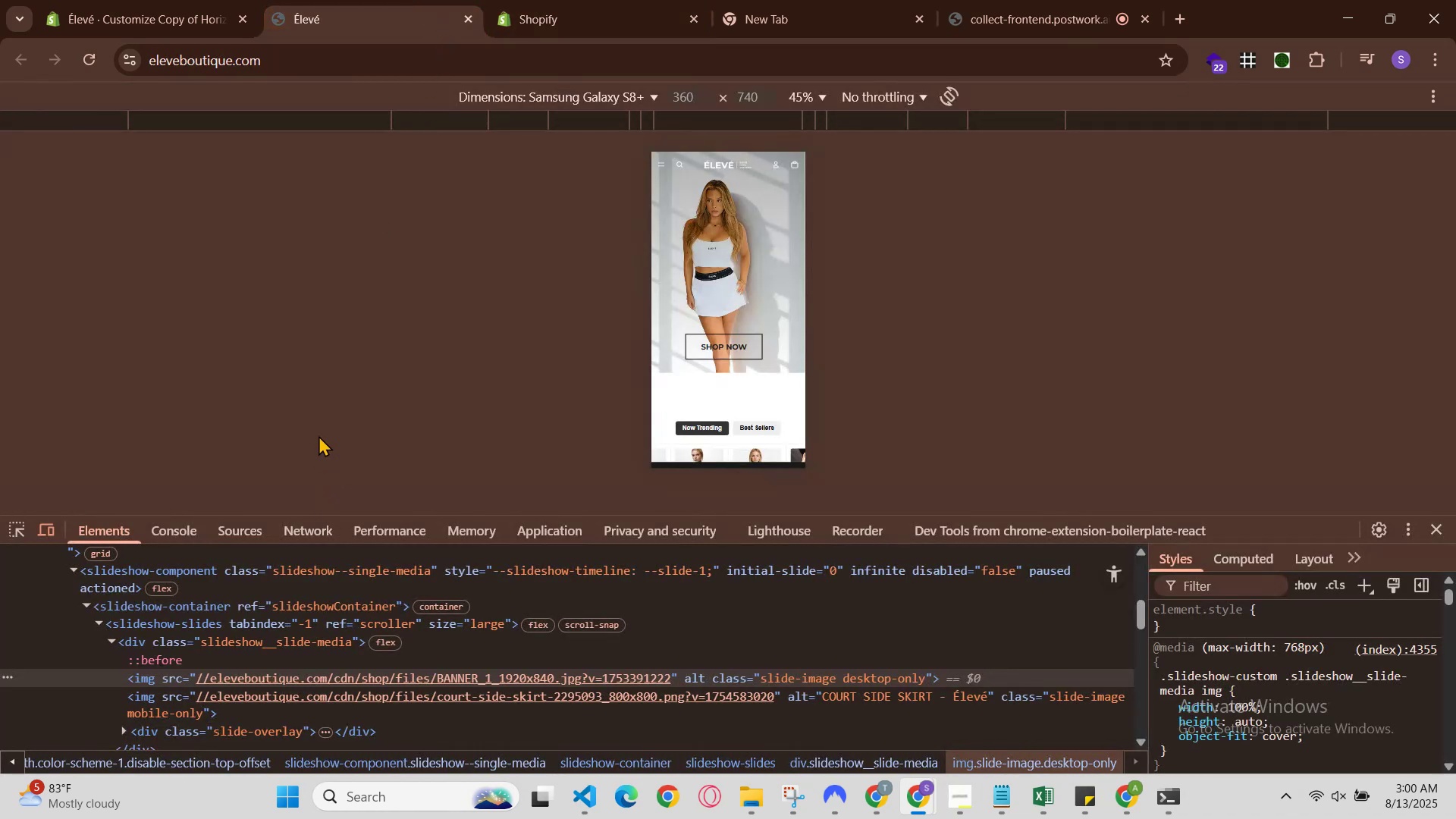 
left_click([209, 0])
 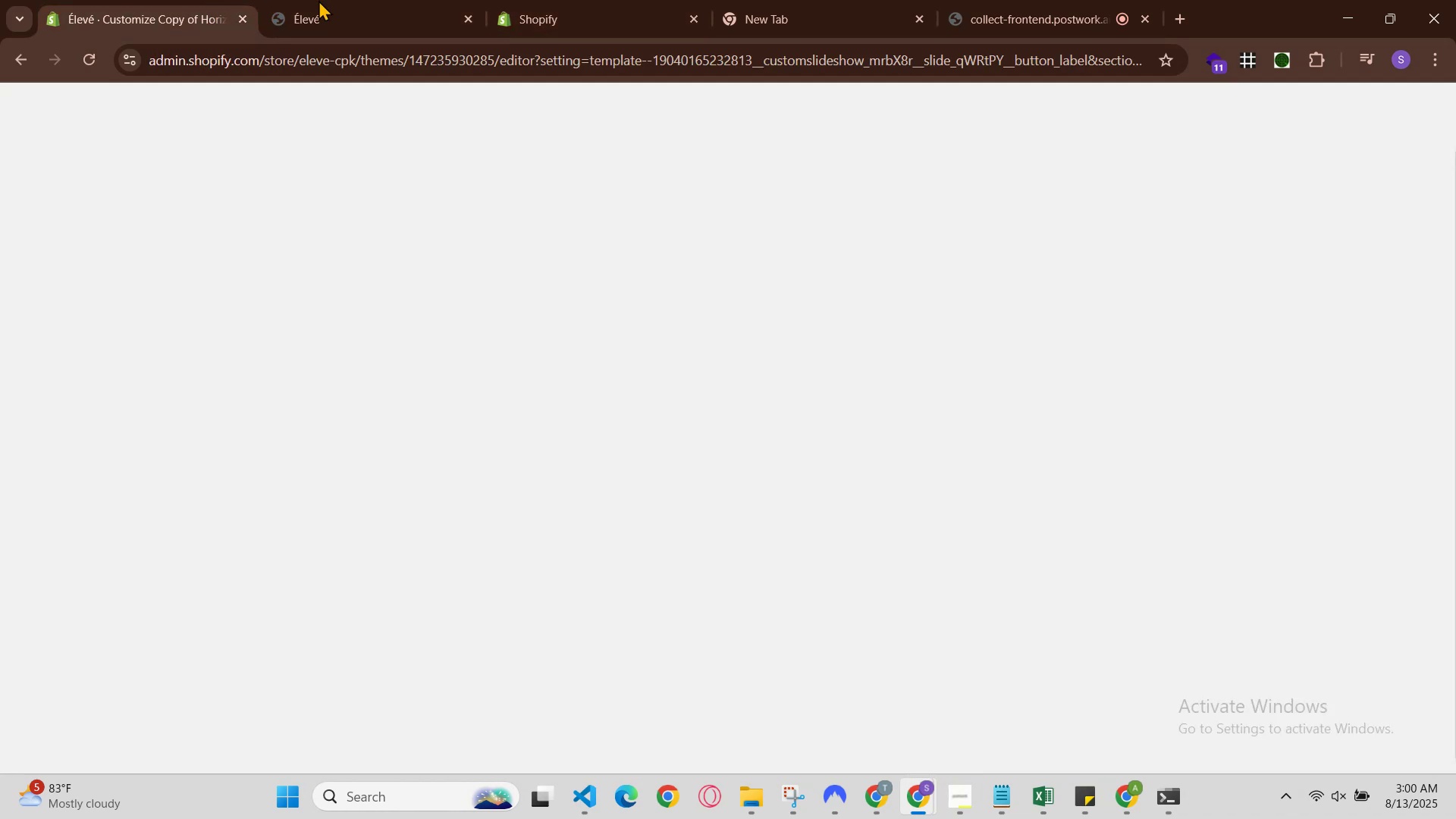 
left_click([324, 0])
 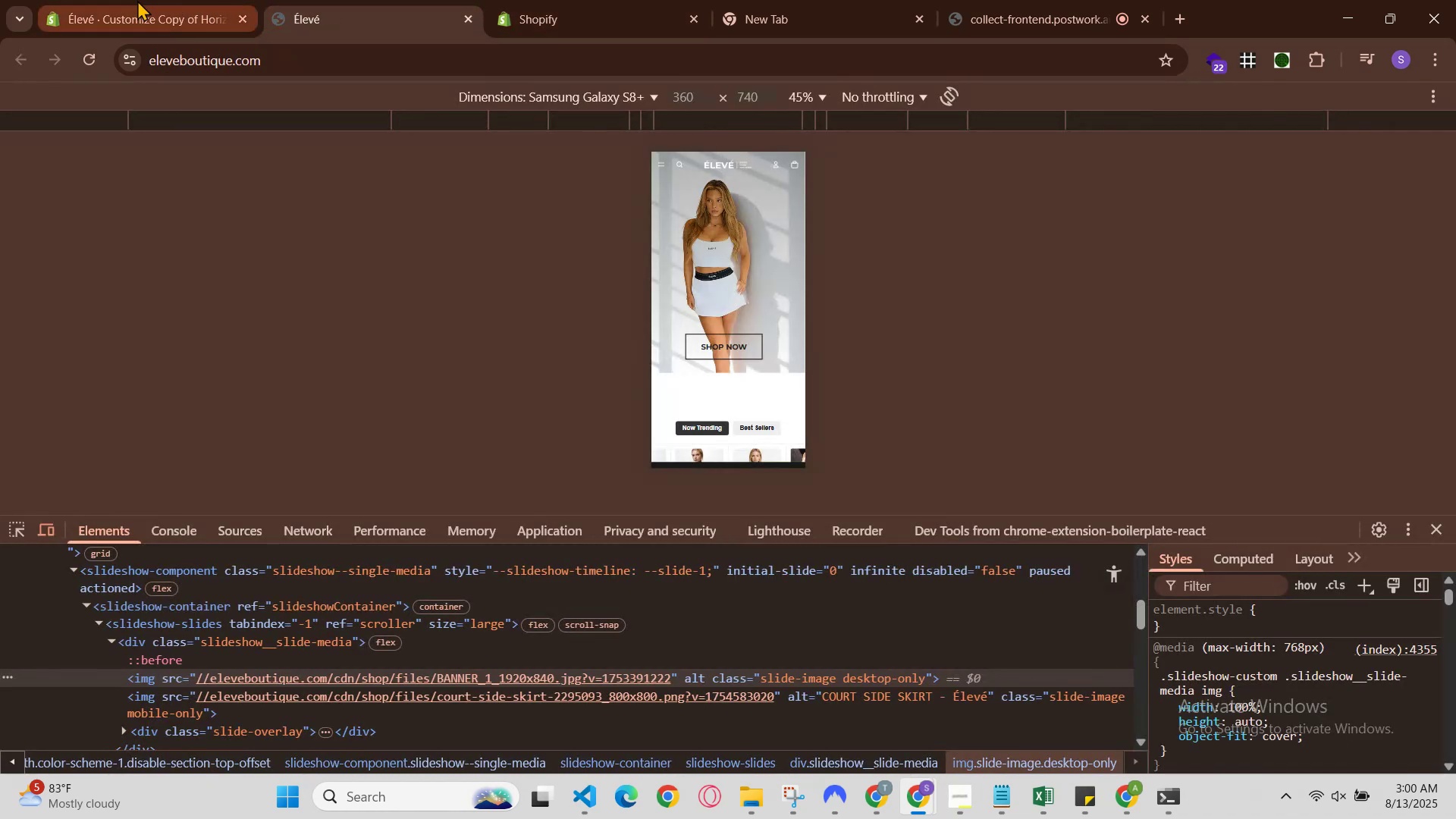 
left_click([137, 0])
 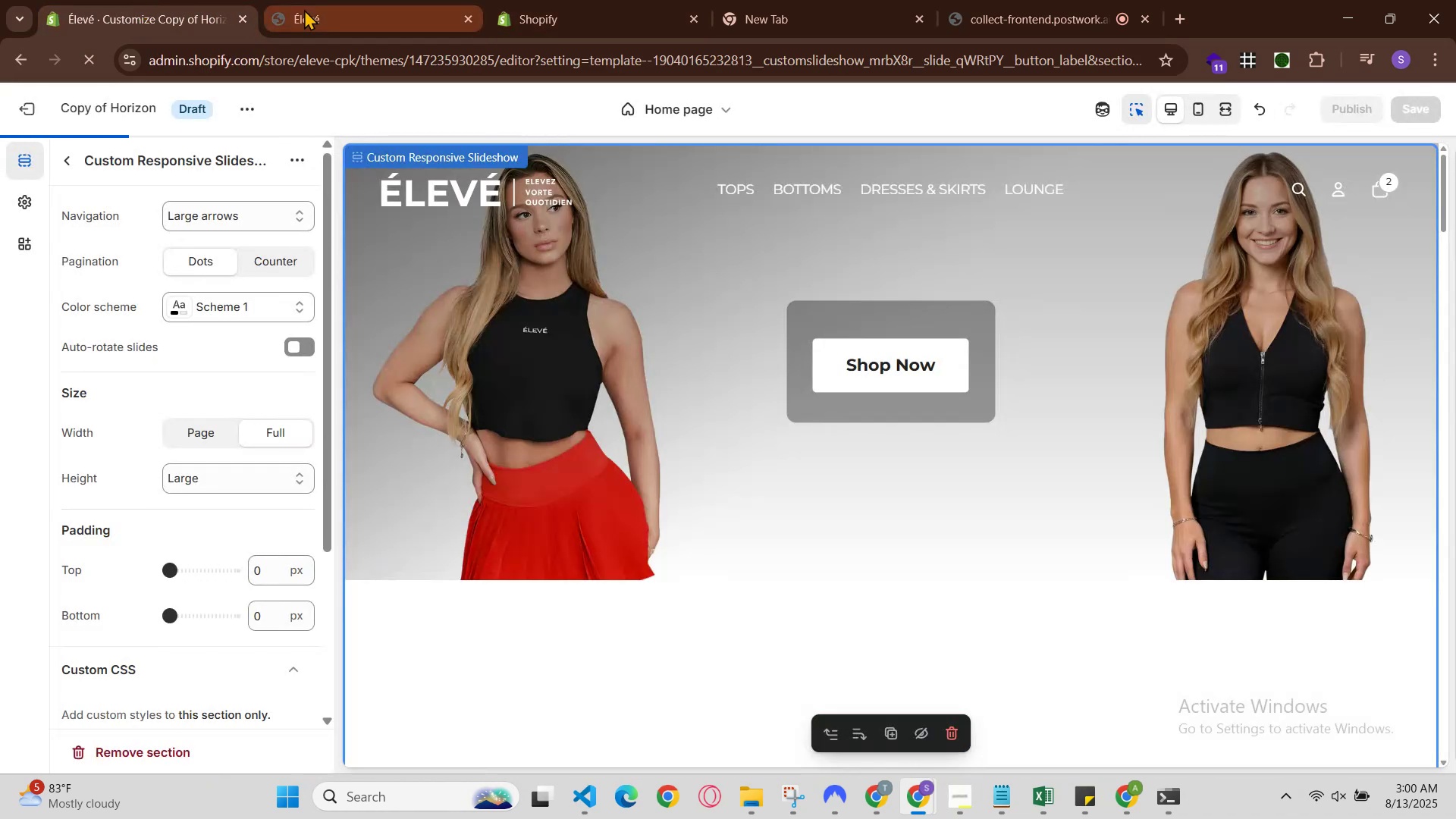 
left_click([304, 9])
 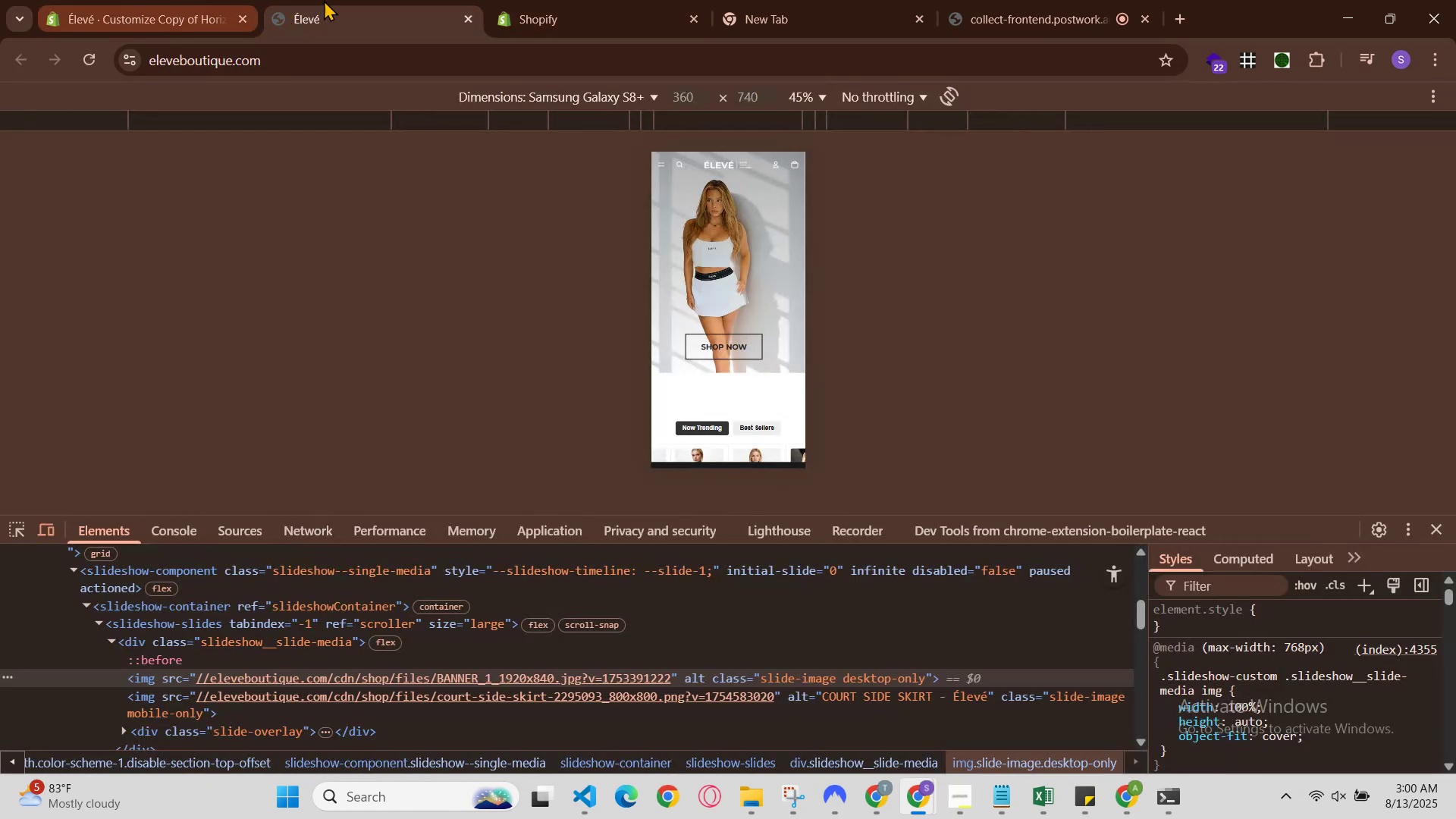 
left_click([366, 0])
 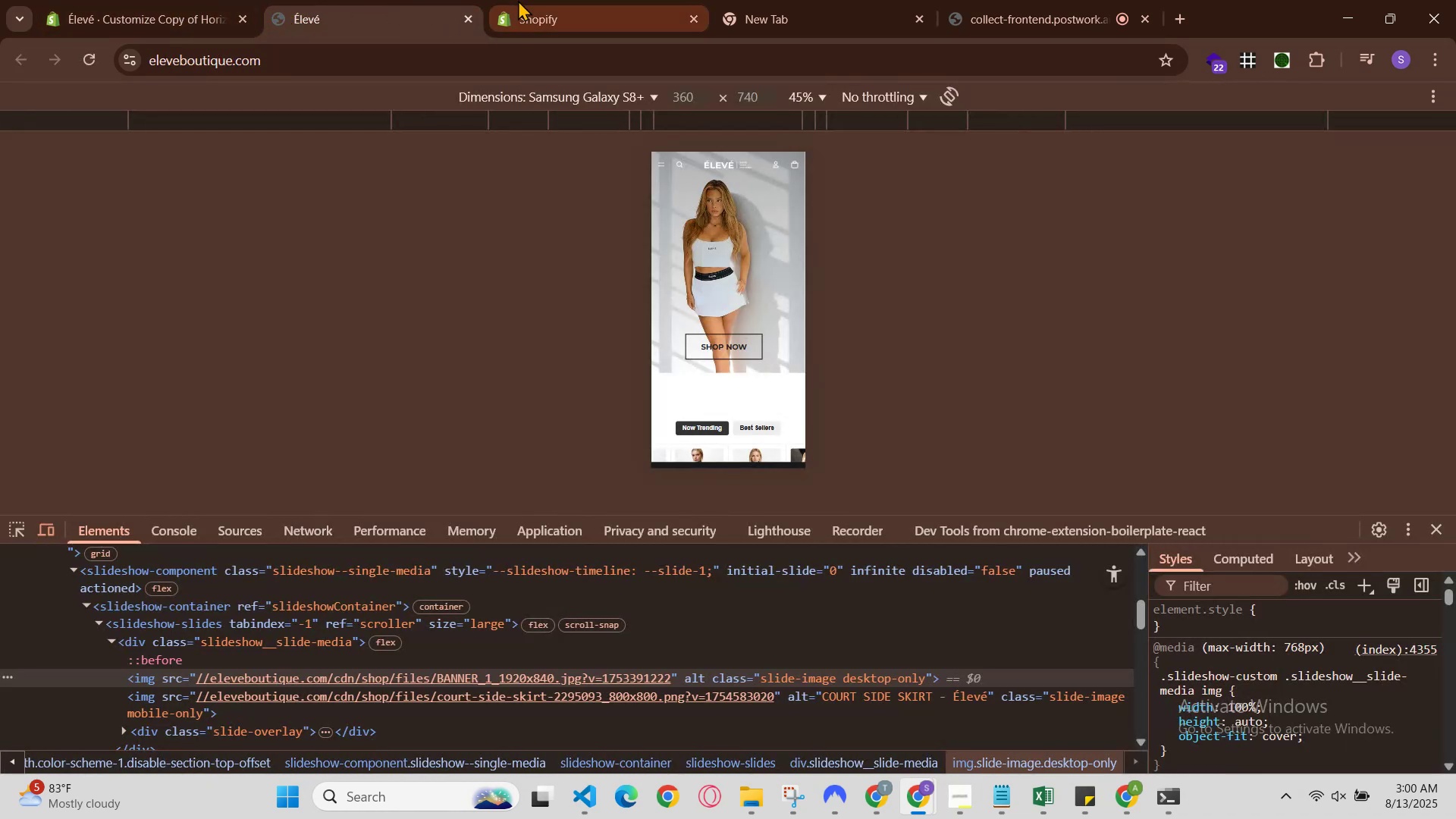 
left_click([523, 0])
 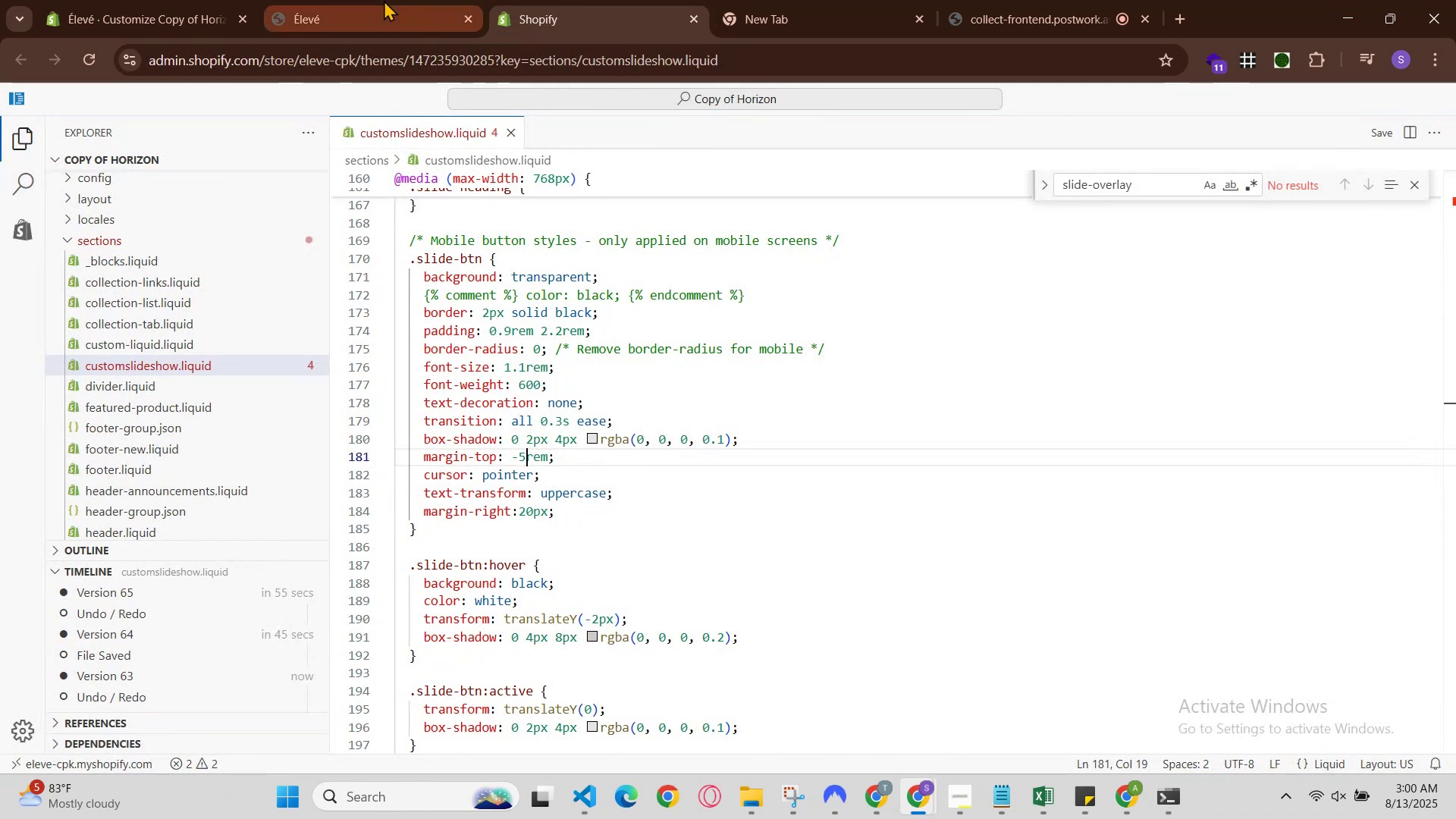 
left_click([383, 0])
 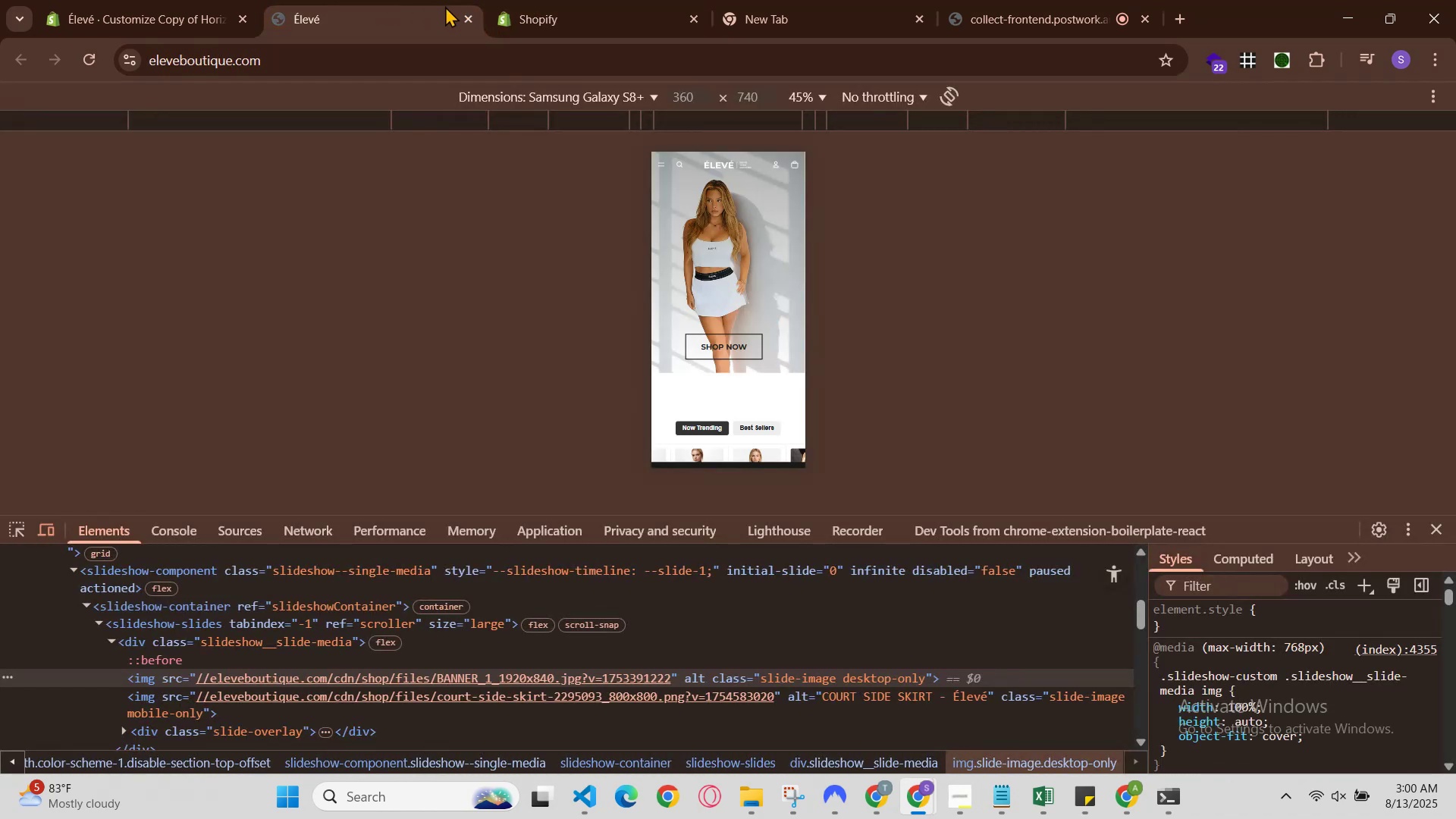 
left_click([490, 0])
 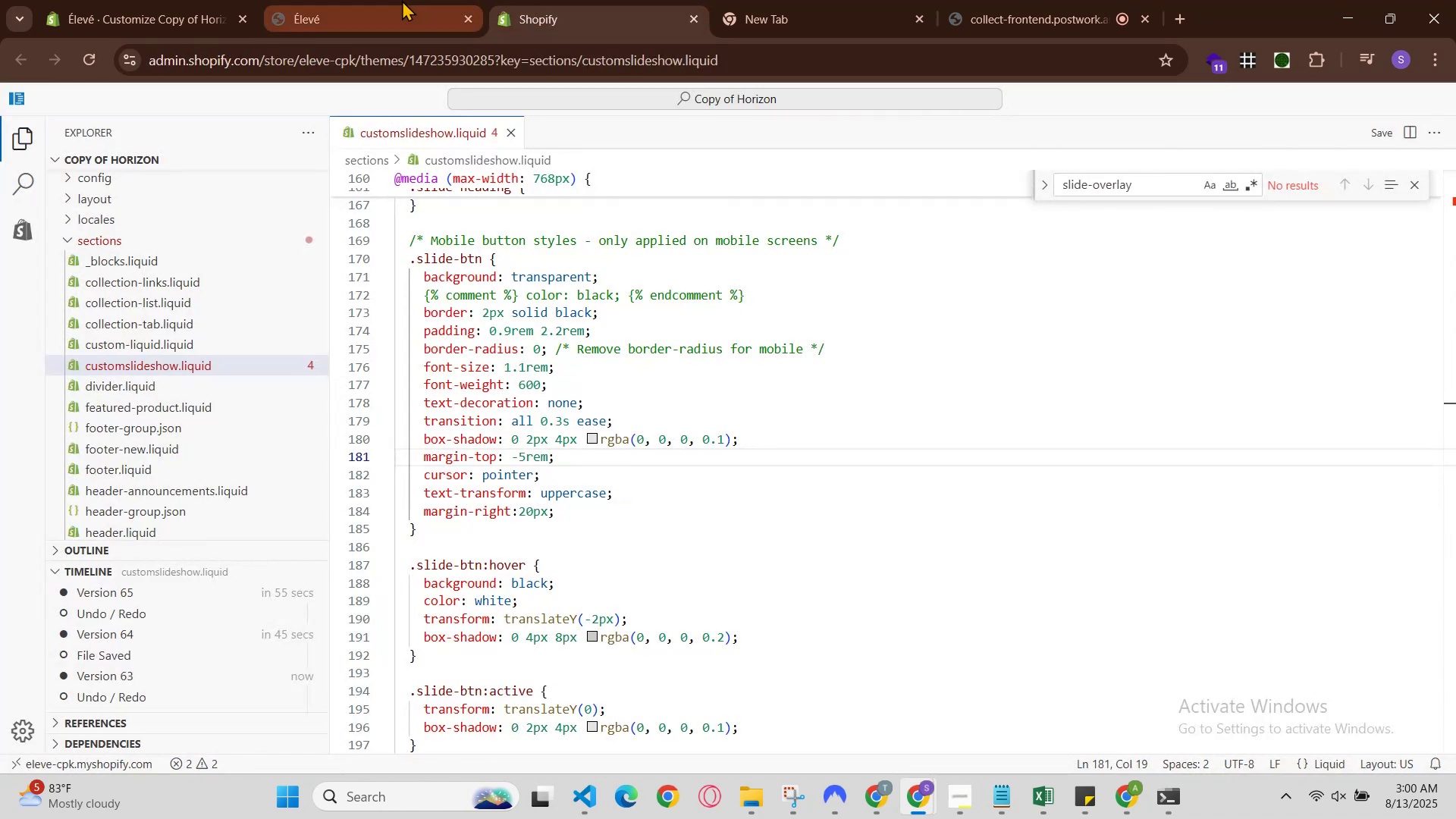 
left_click([395, 0])
 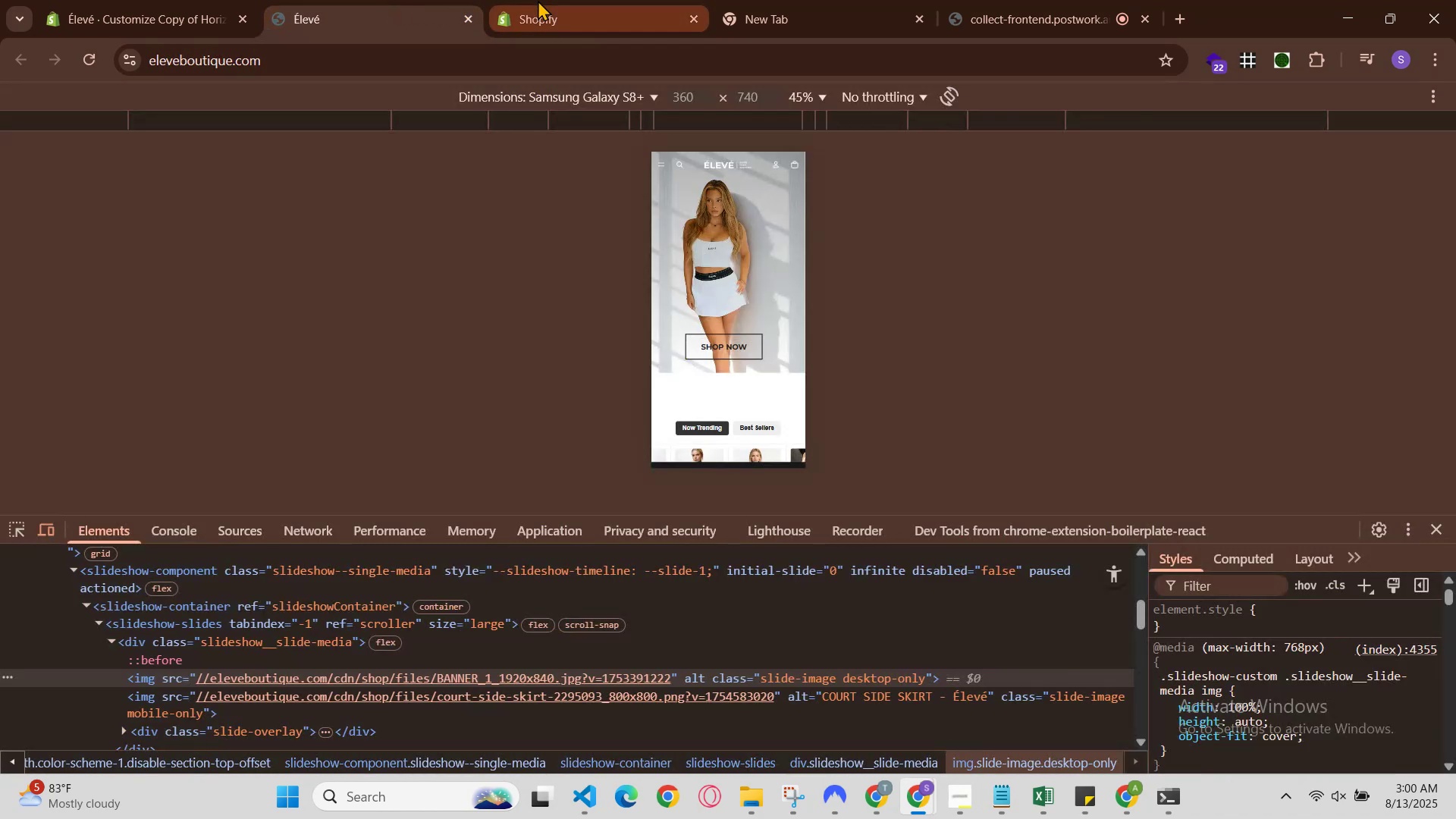 
left_click([557, 0])
 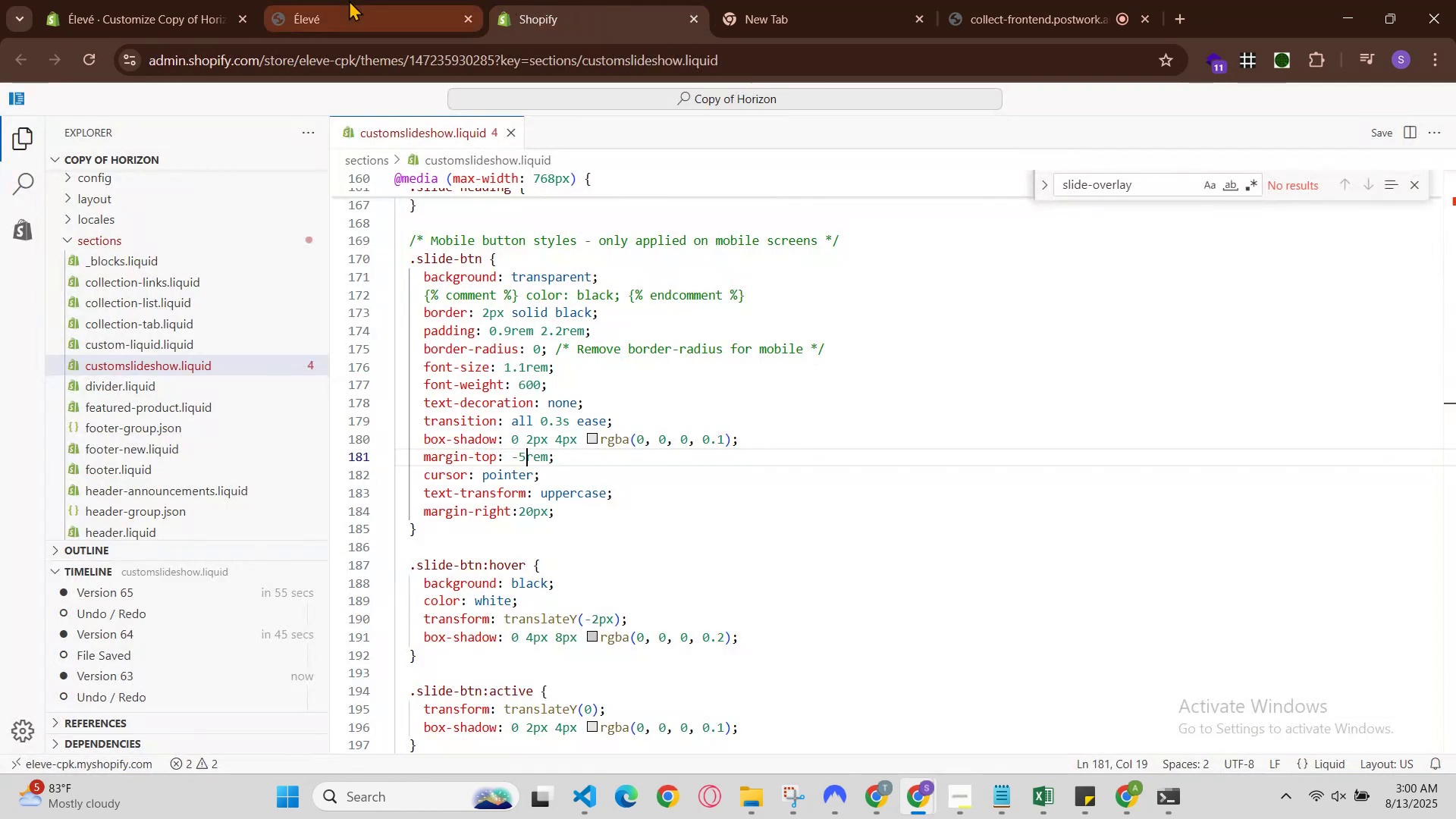 
left_click([349, 0])
 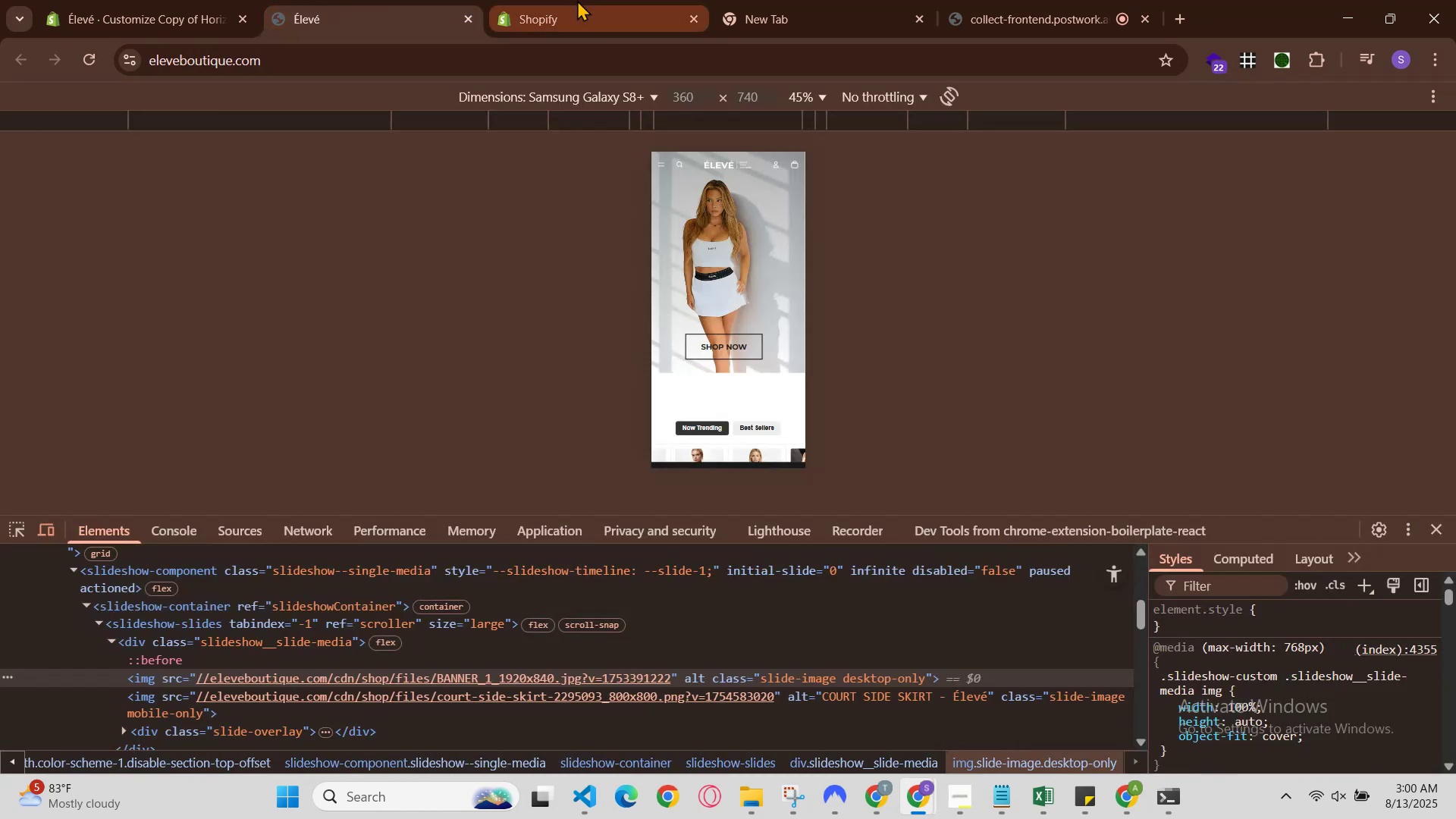 
left_click([591, 0])
 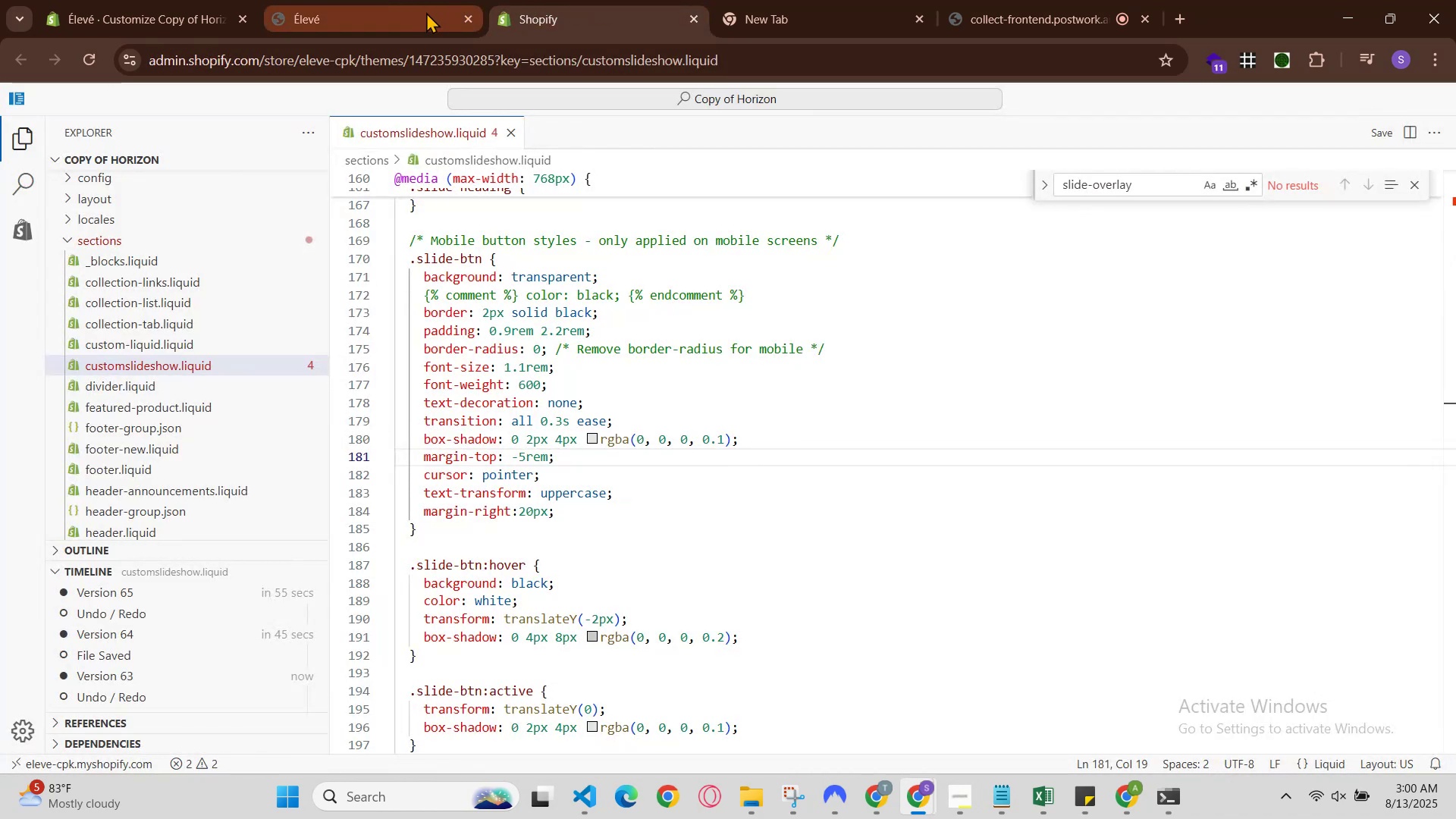 
left_click([360, 27])
 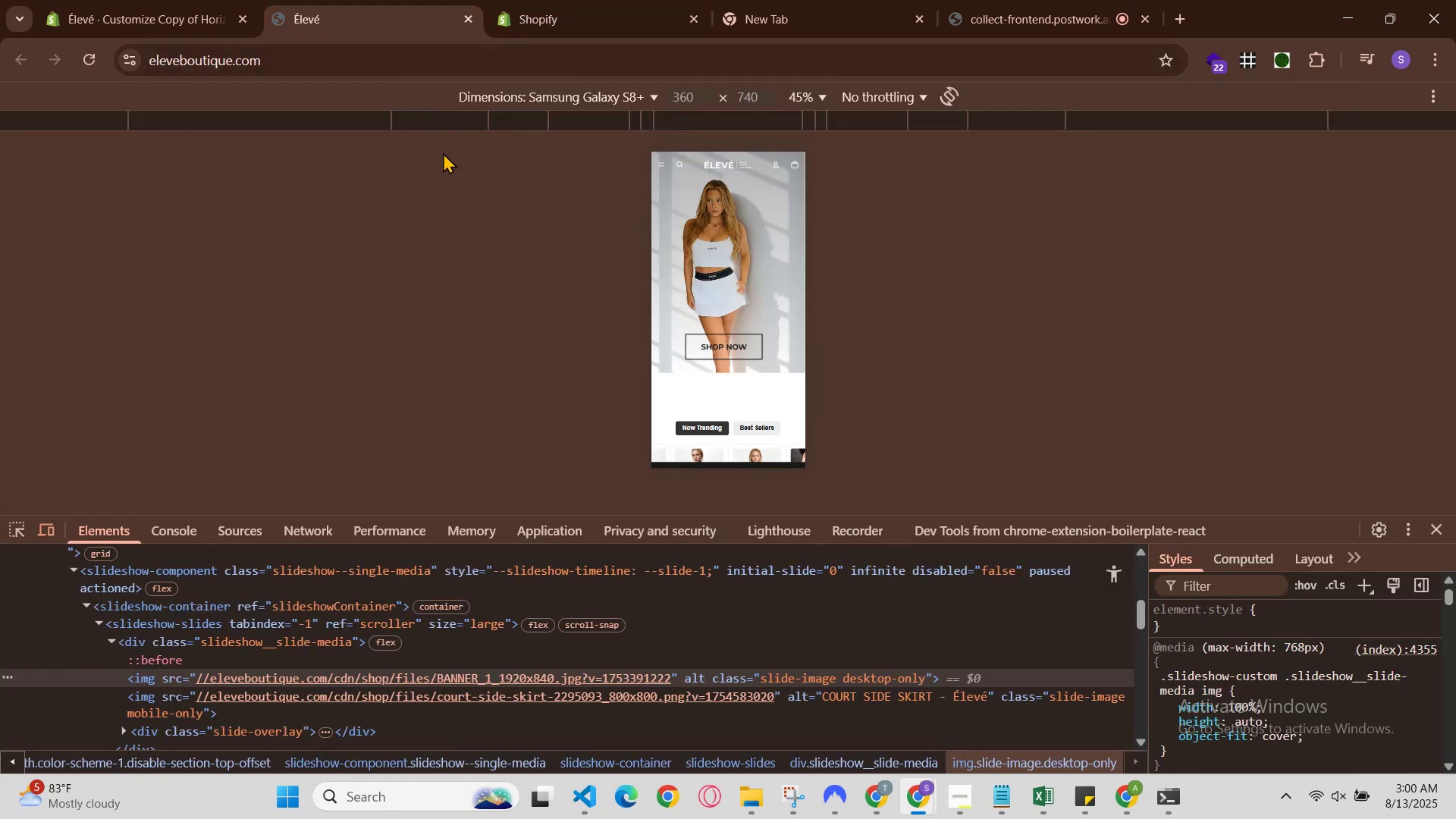 
scroll: coordinate [713, 333], scroll_direction: down, amount: 3.0
 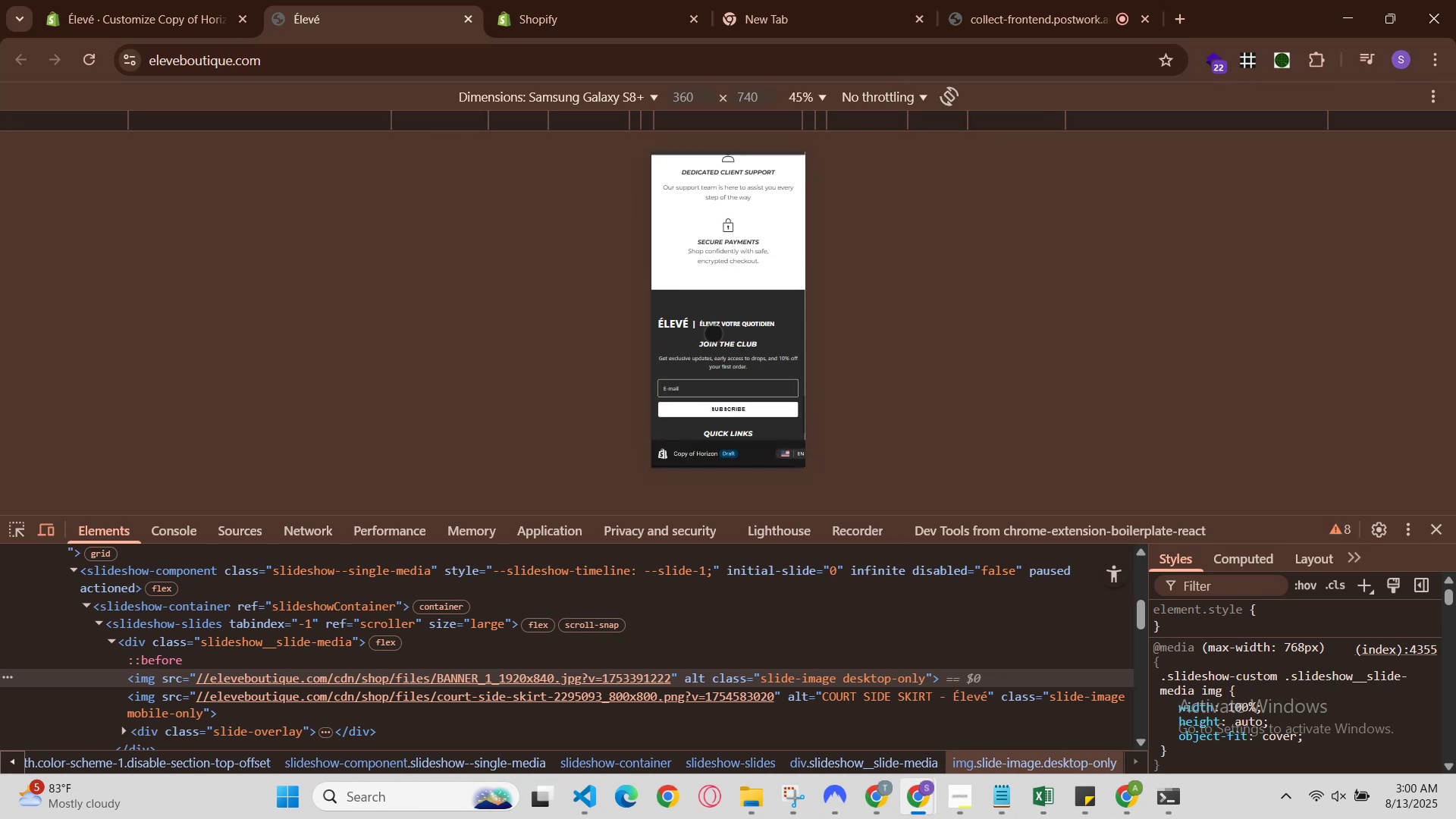 
scroll: coordinate [714, 334], scroll_direction: up, amount: 1.0
 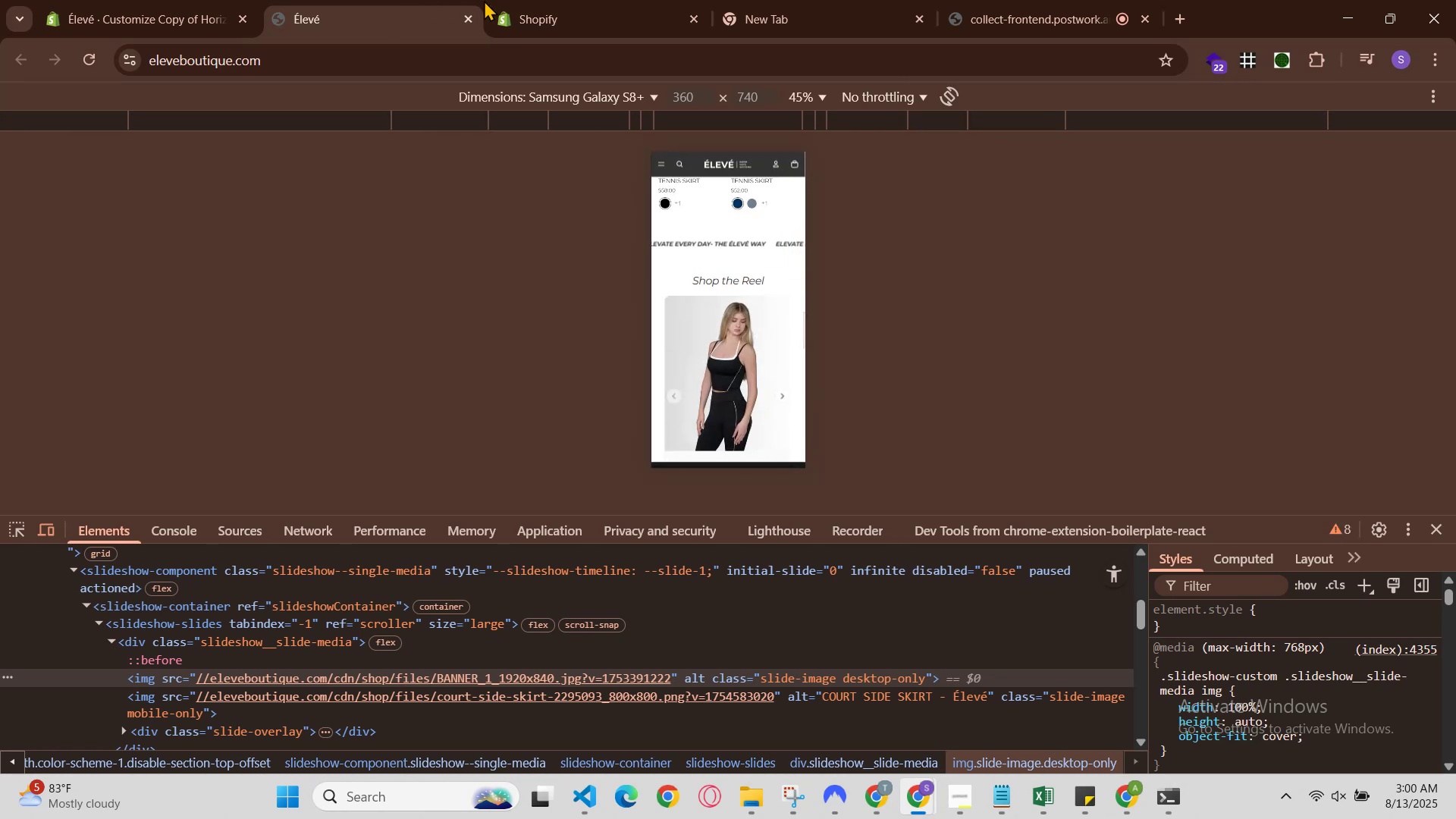 
left_click([523, 0])
 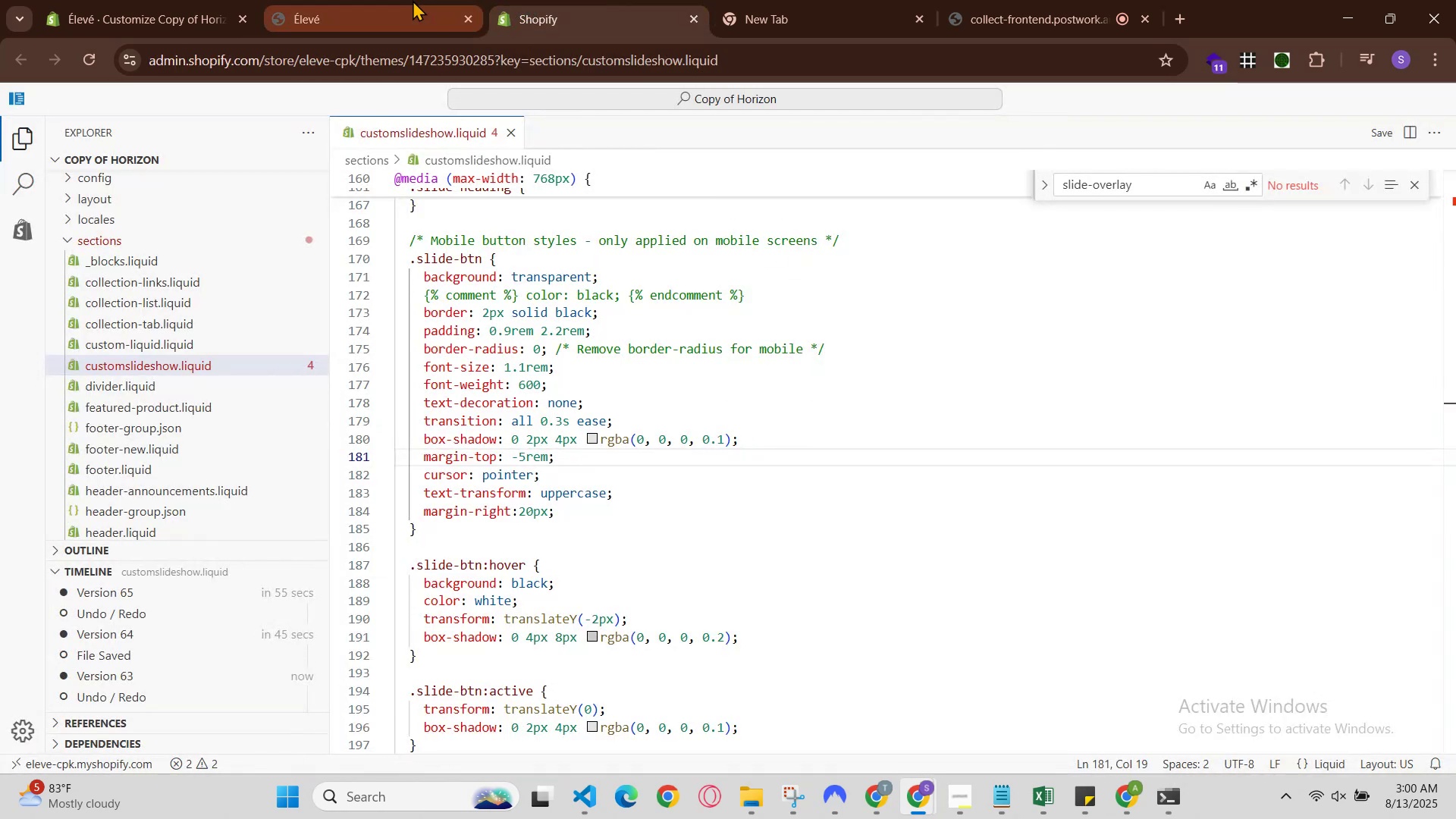 
left_click([411, 0])
 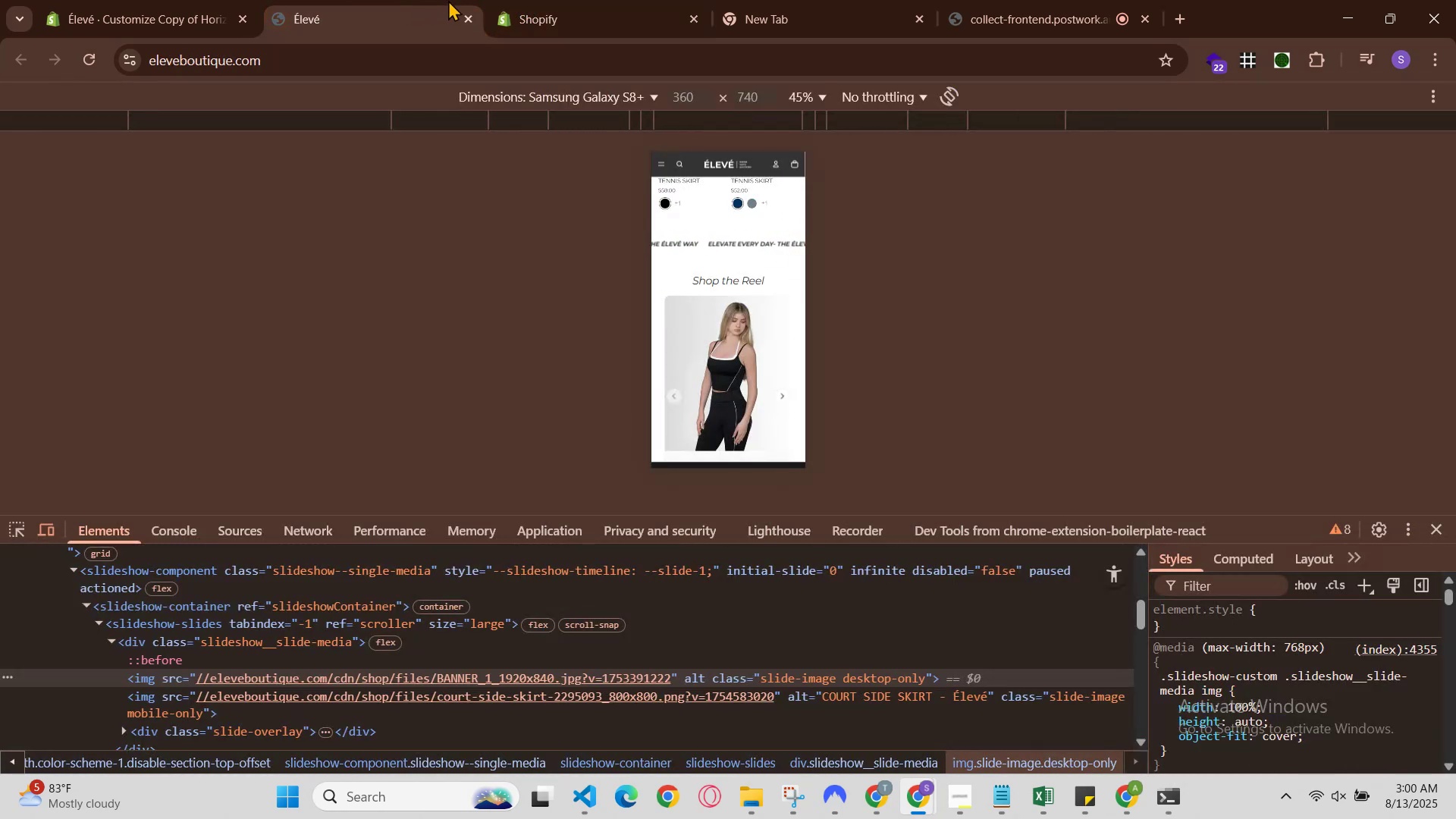 
left_click([591, 5])
 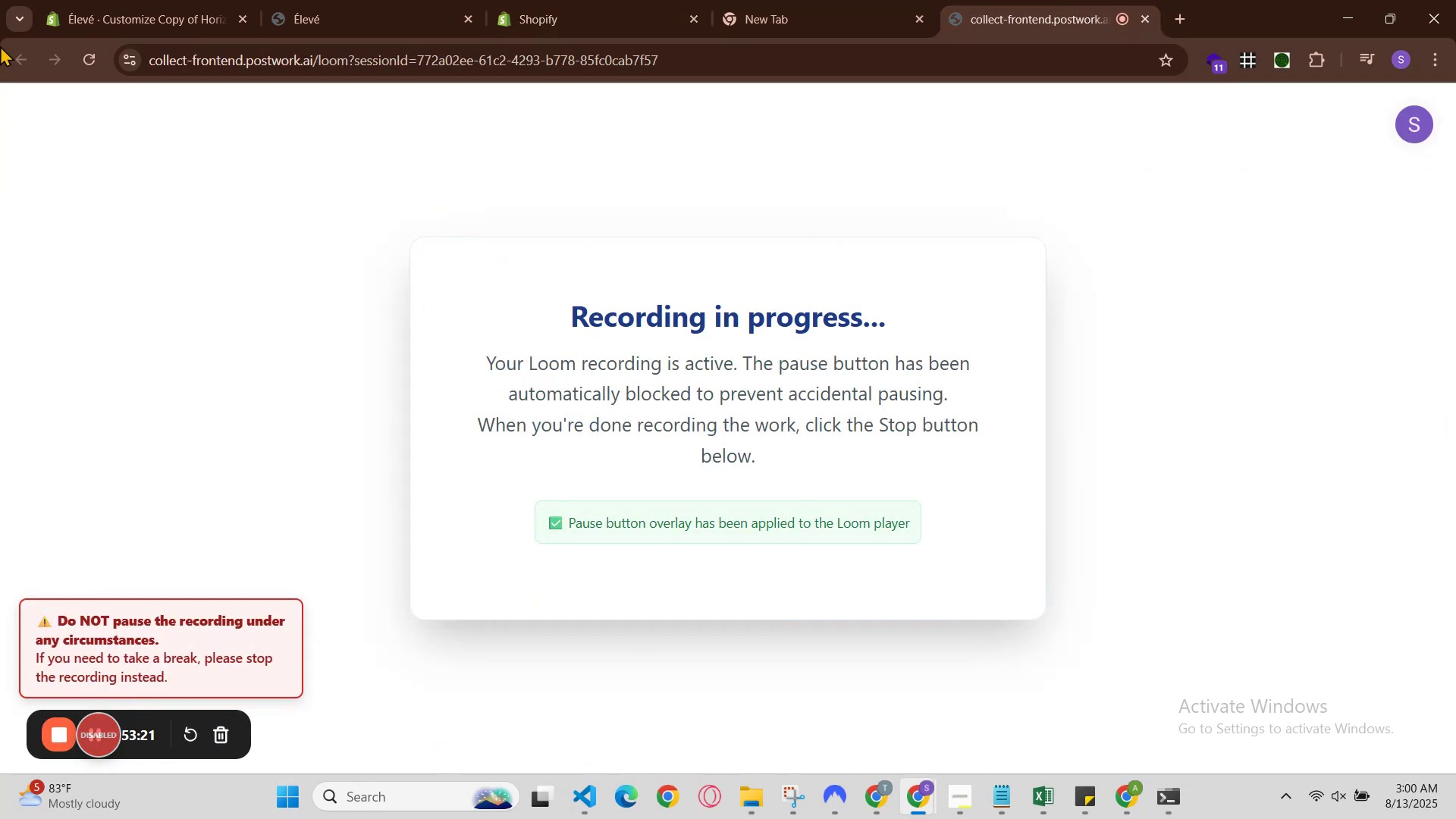 
left_click([313, 0])
 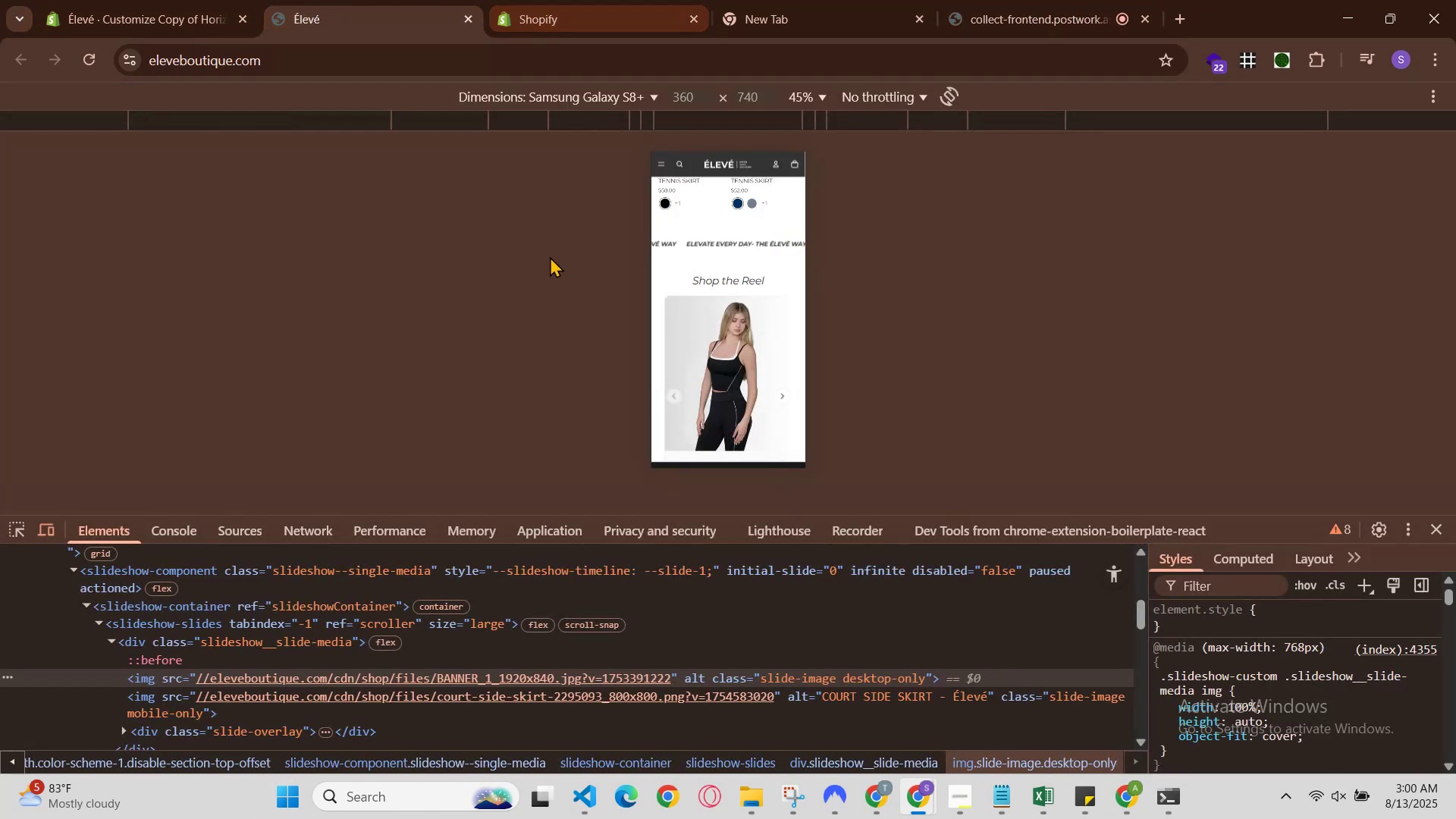 
scroll: coordinate [716, 306], scroll_direction: up, amount: 15.0
 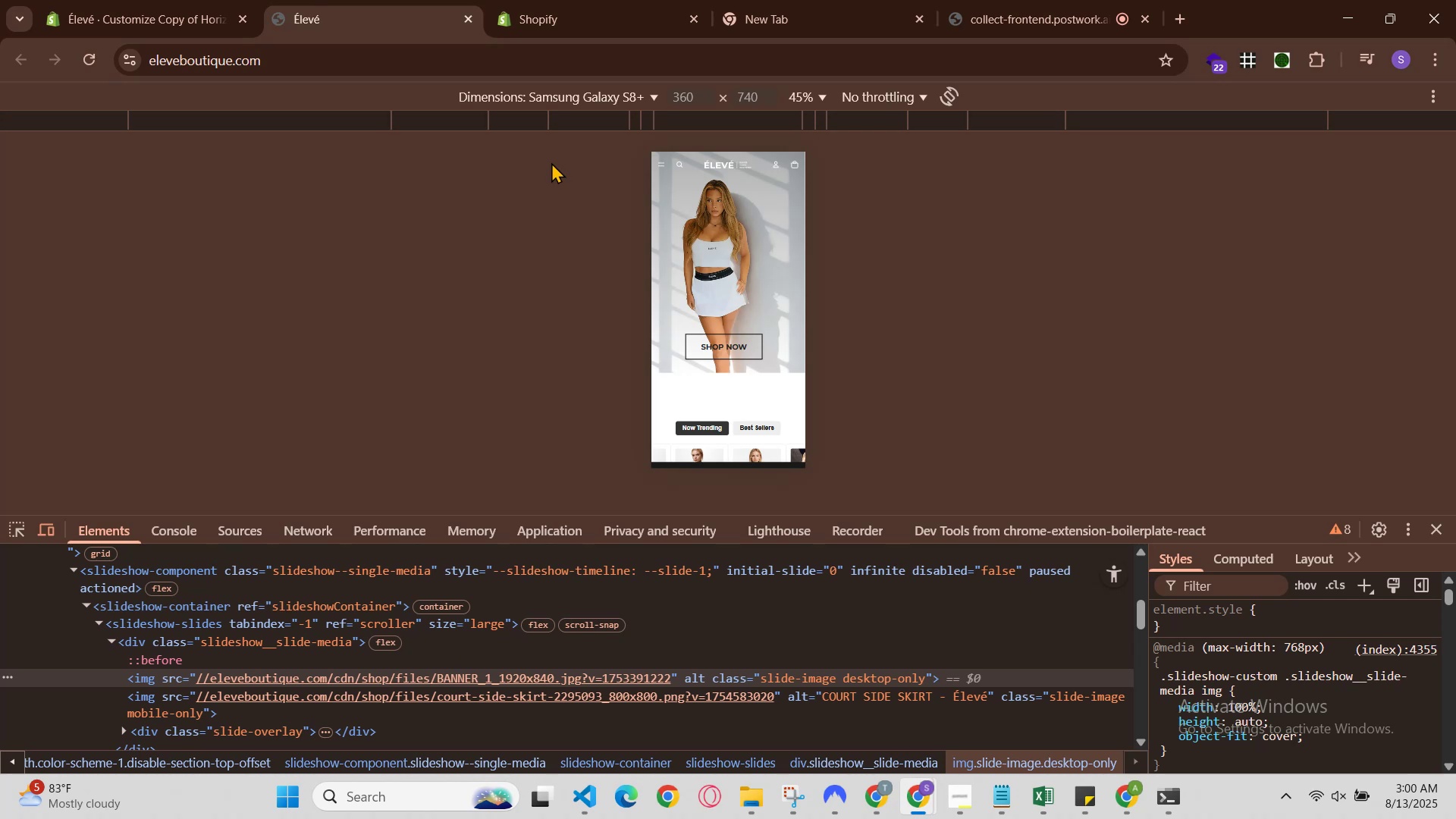 
left_click([525, 0])
 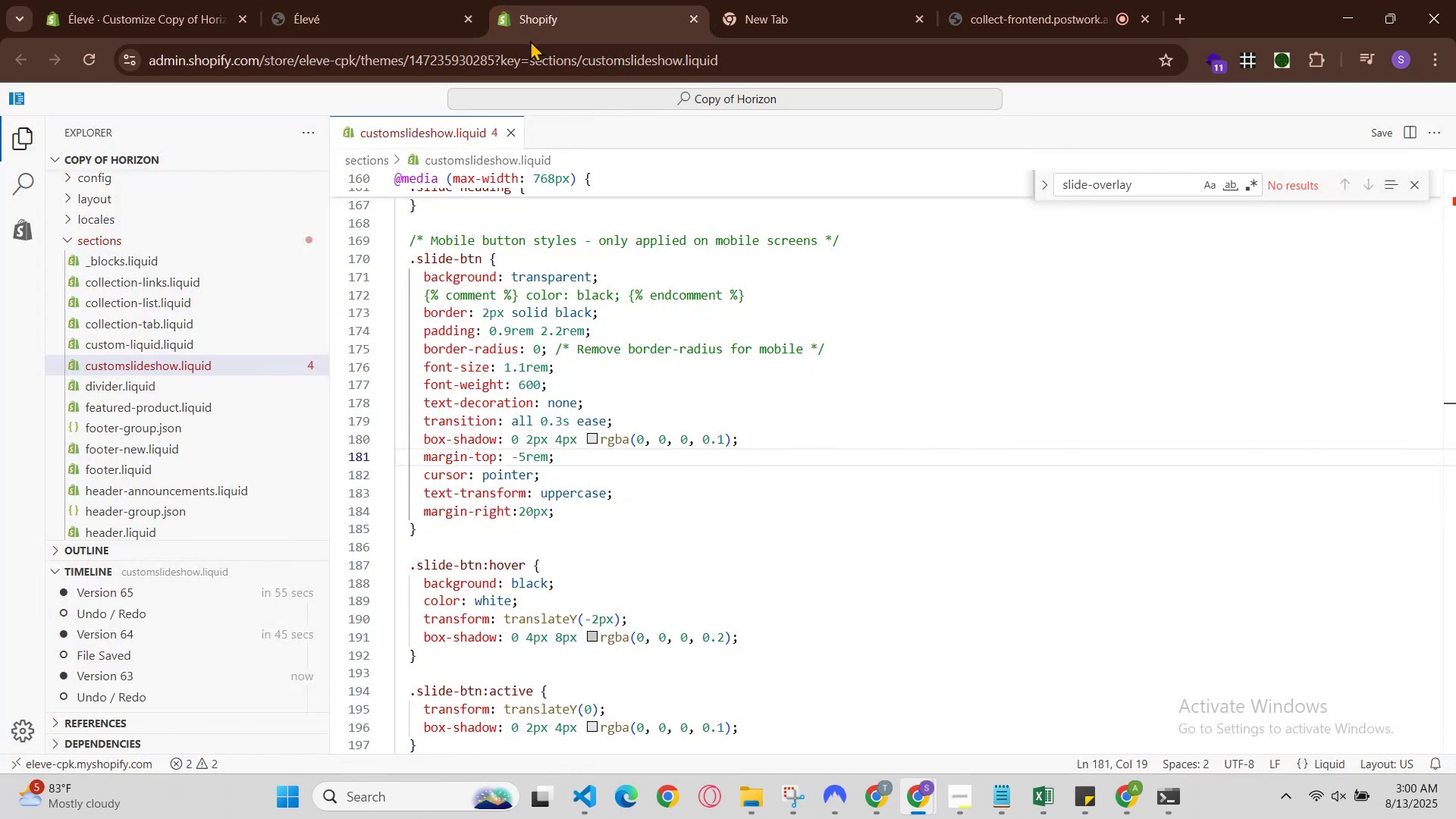 
hold_key(key=ControlLeft, duration=0.37)
 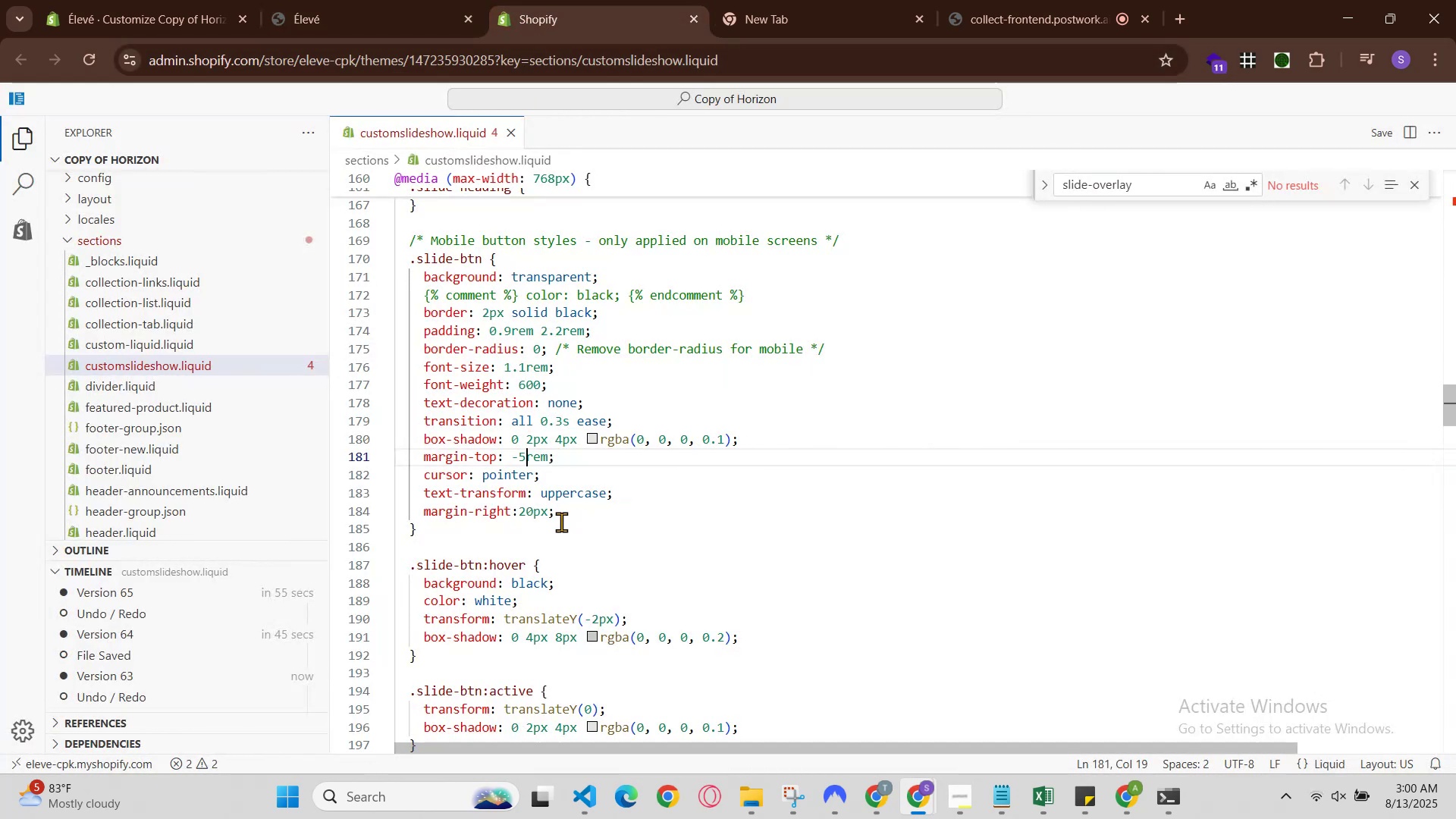 
left_click([561, 522])
 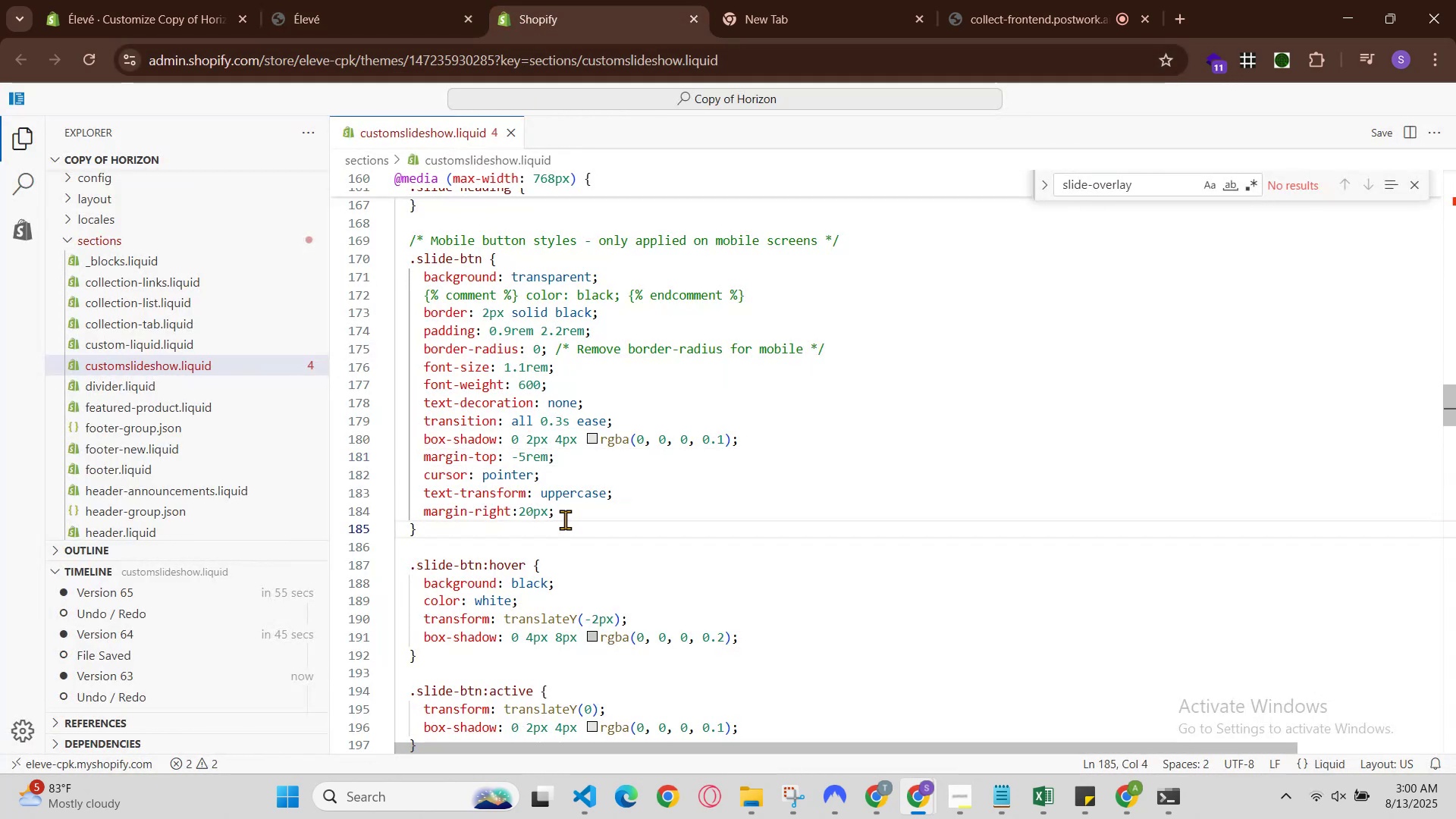 
left_click([567, 519])
 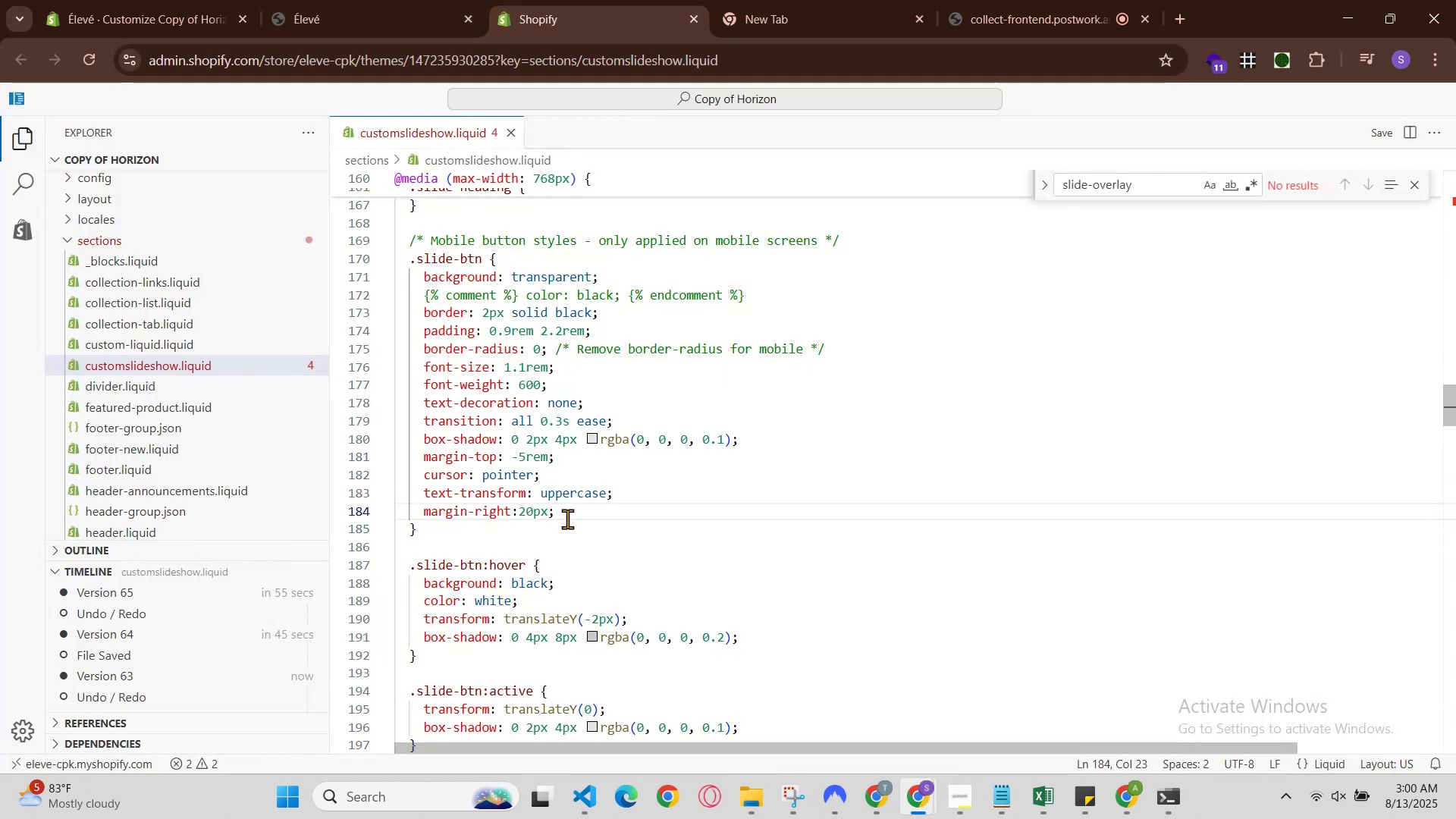 
key(Control+Slash)
 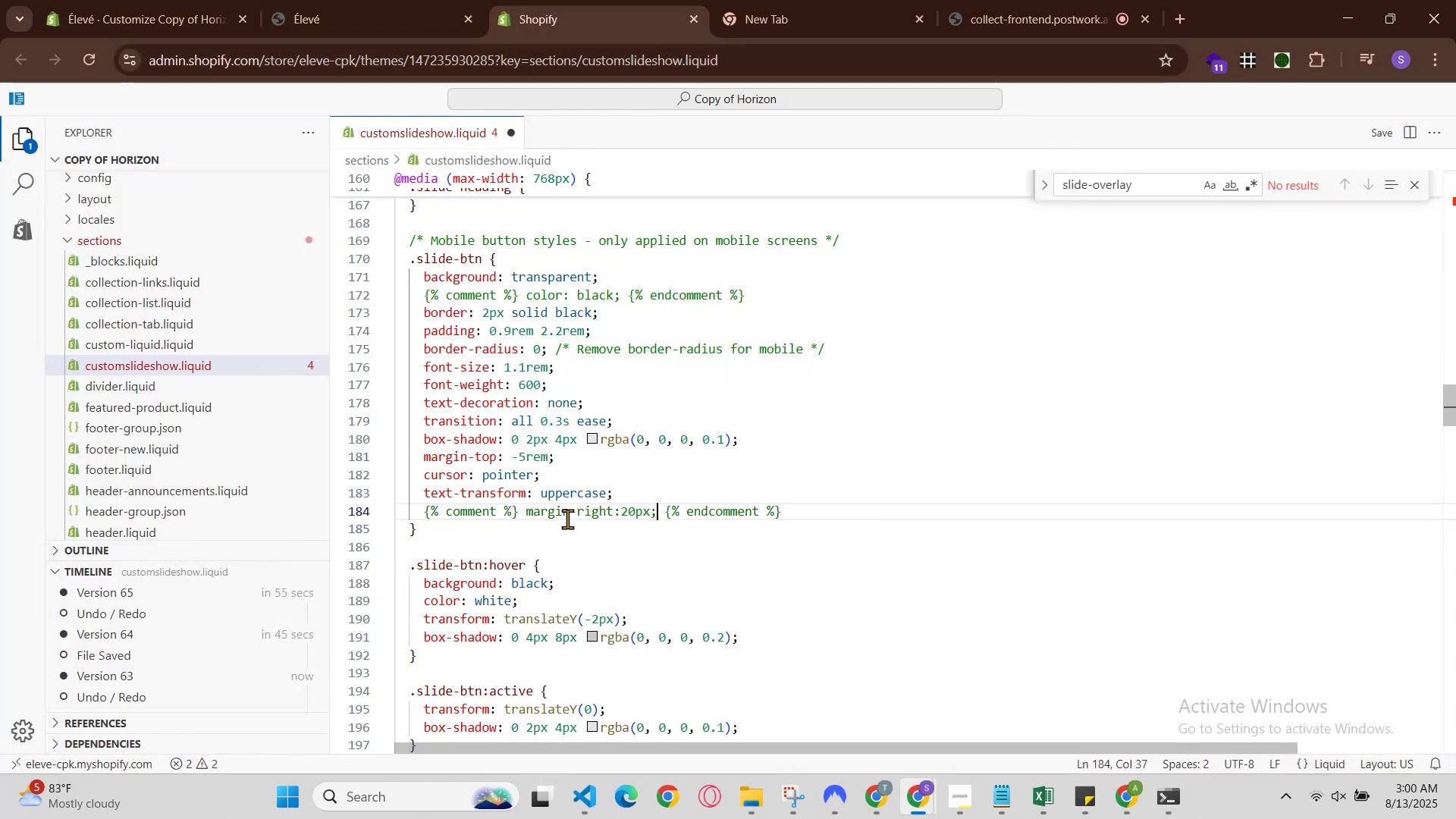 
hold_key(key=ControlLeft, duration=0.58)
 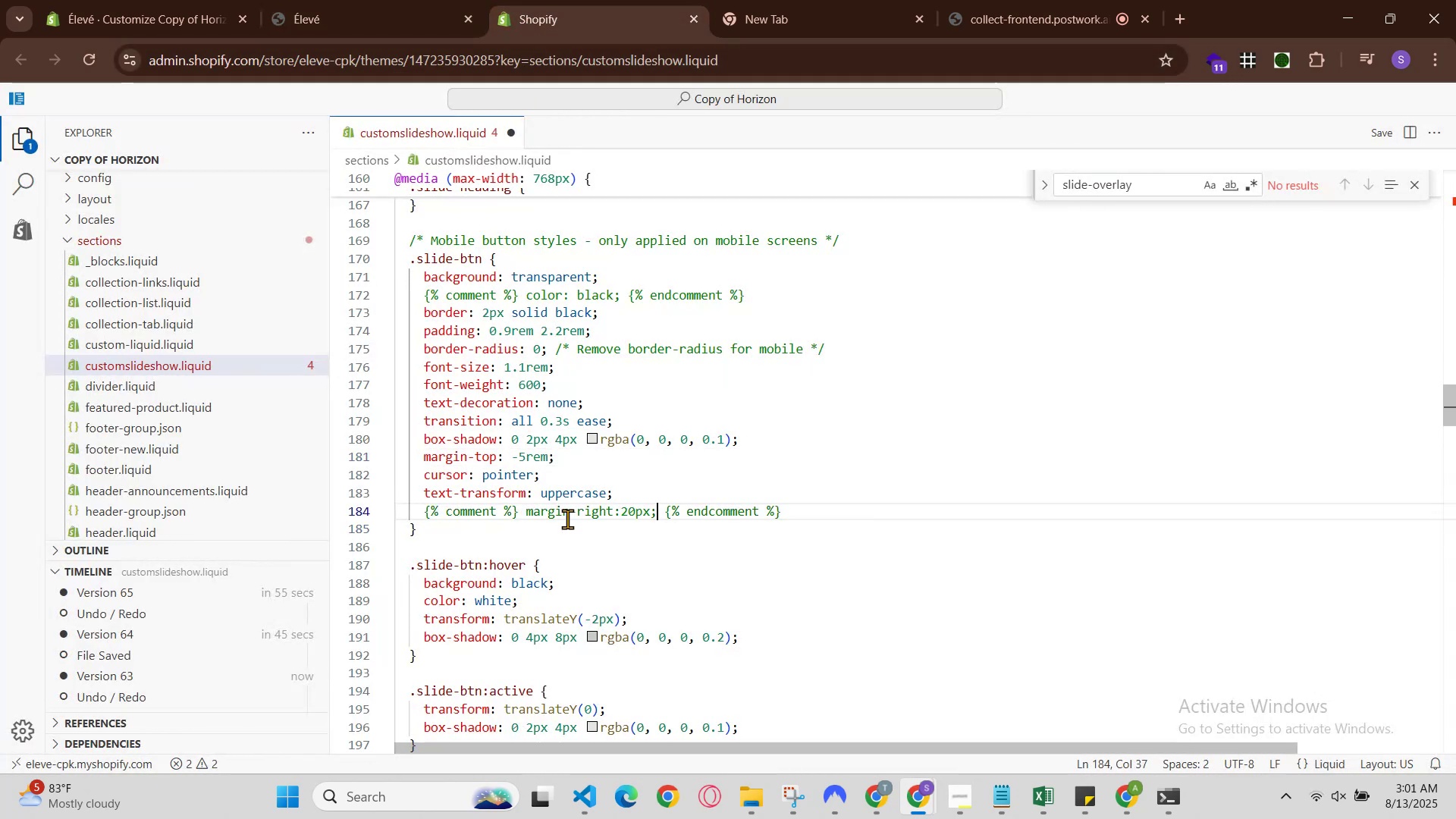 
hold_key(key=S, duration=0.43)
 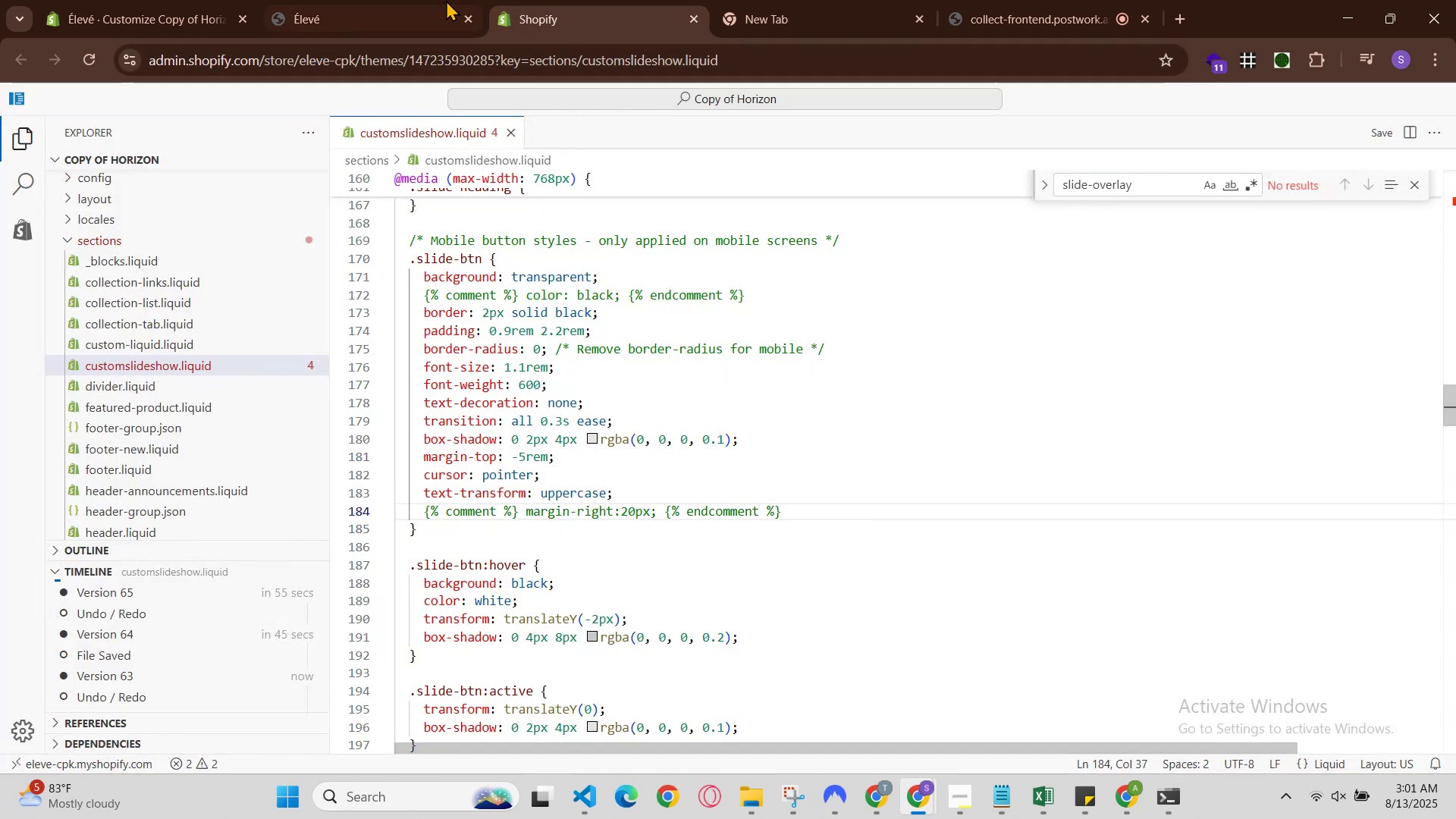 
left_click([365, 0])
 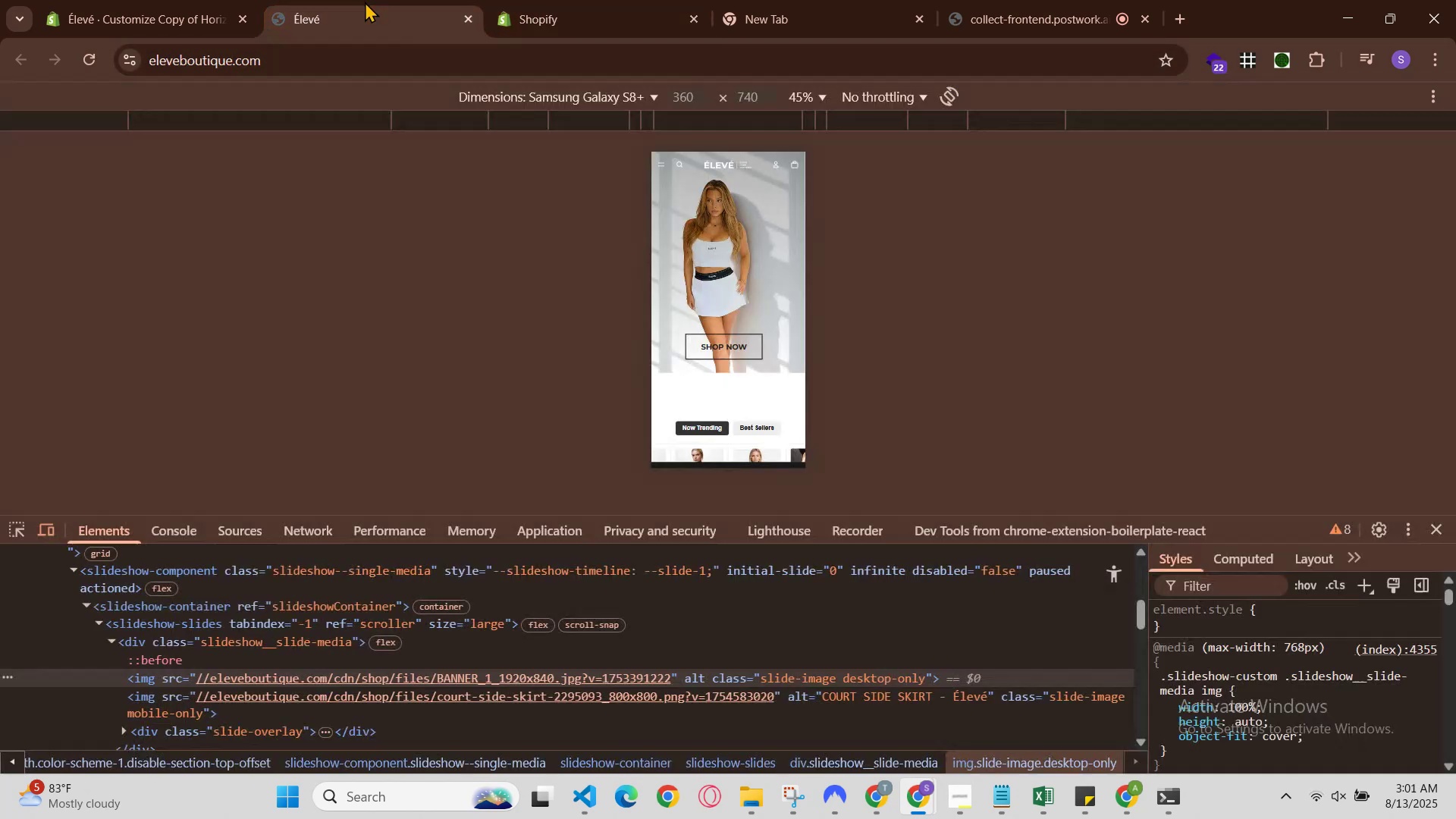 
key(Control+R)
 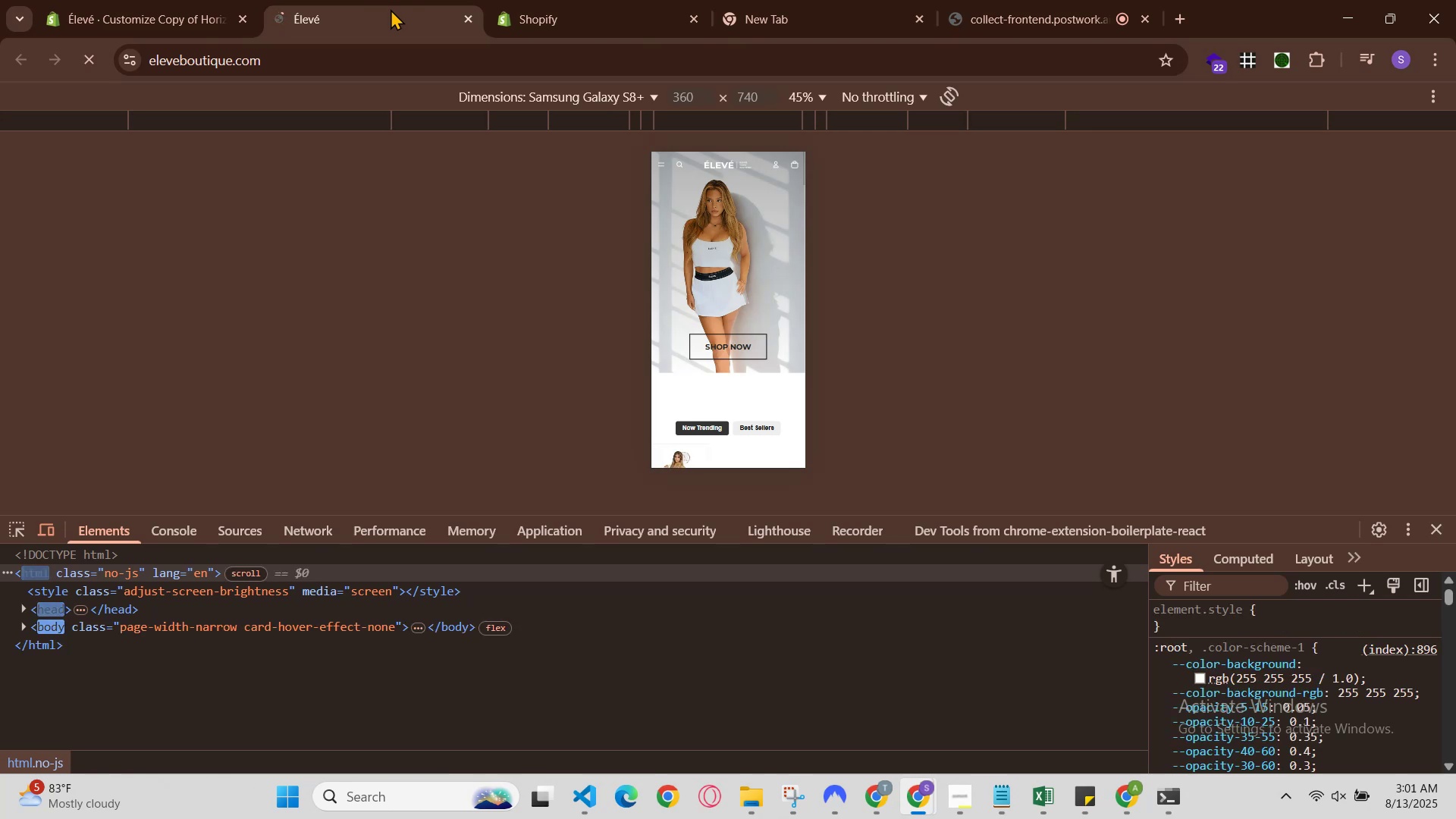 
scroll: coordinate [731, 224], scroll_direction: up, amount: 2.0
 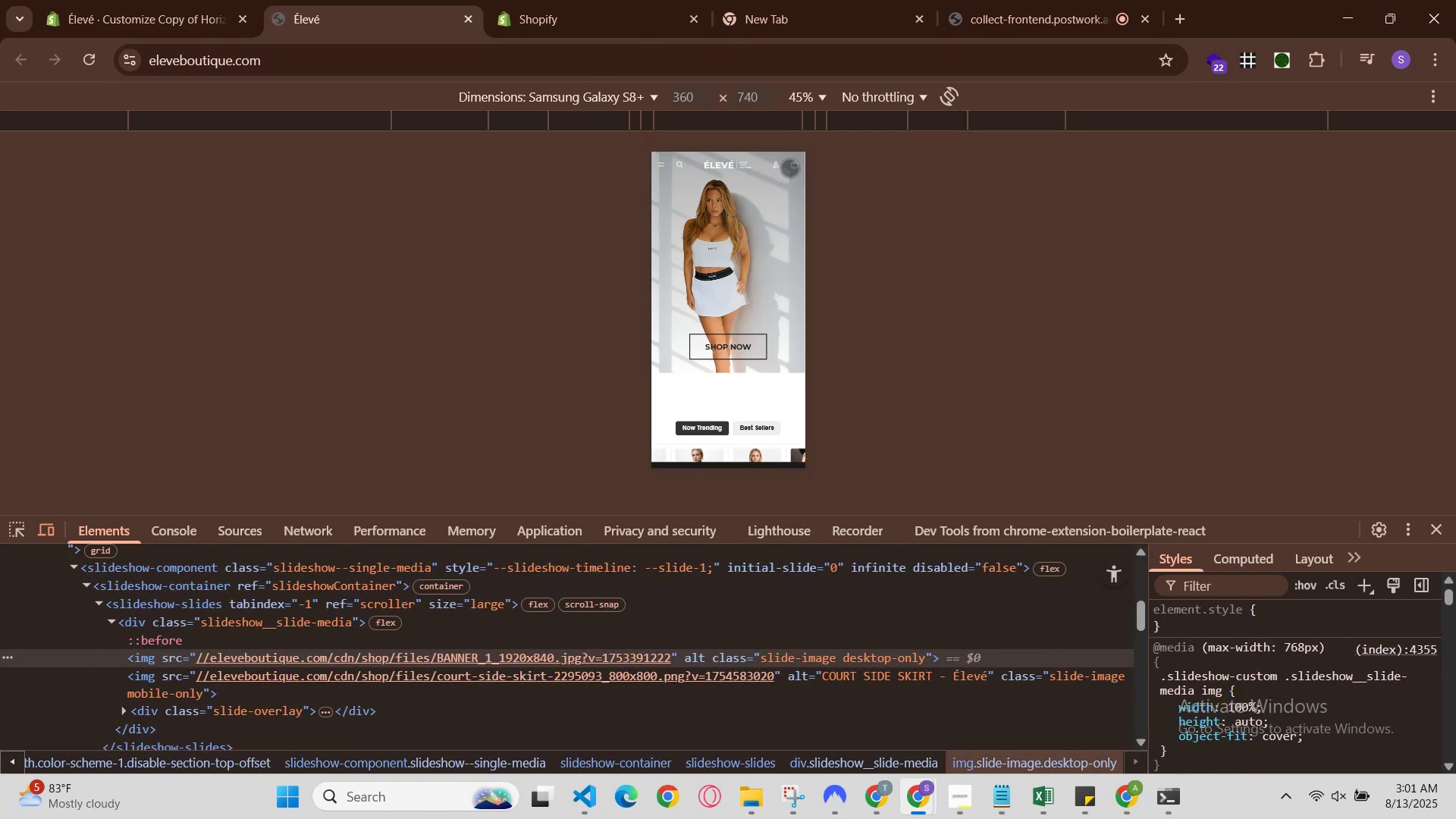 
wait(10.36)
 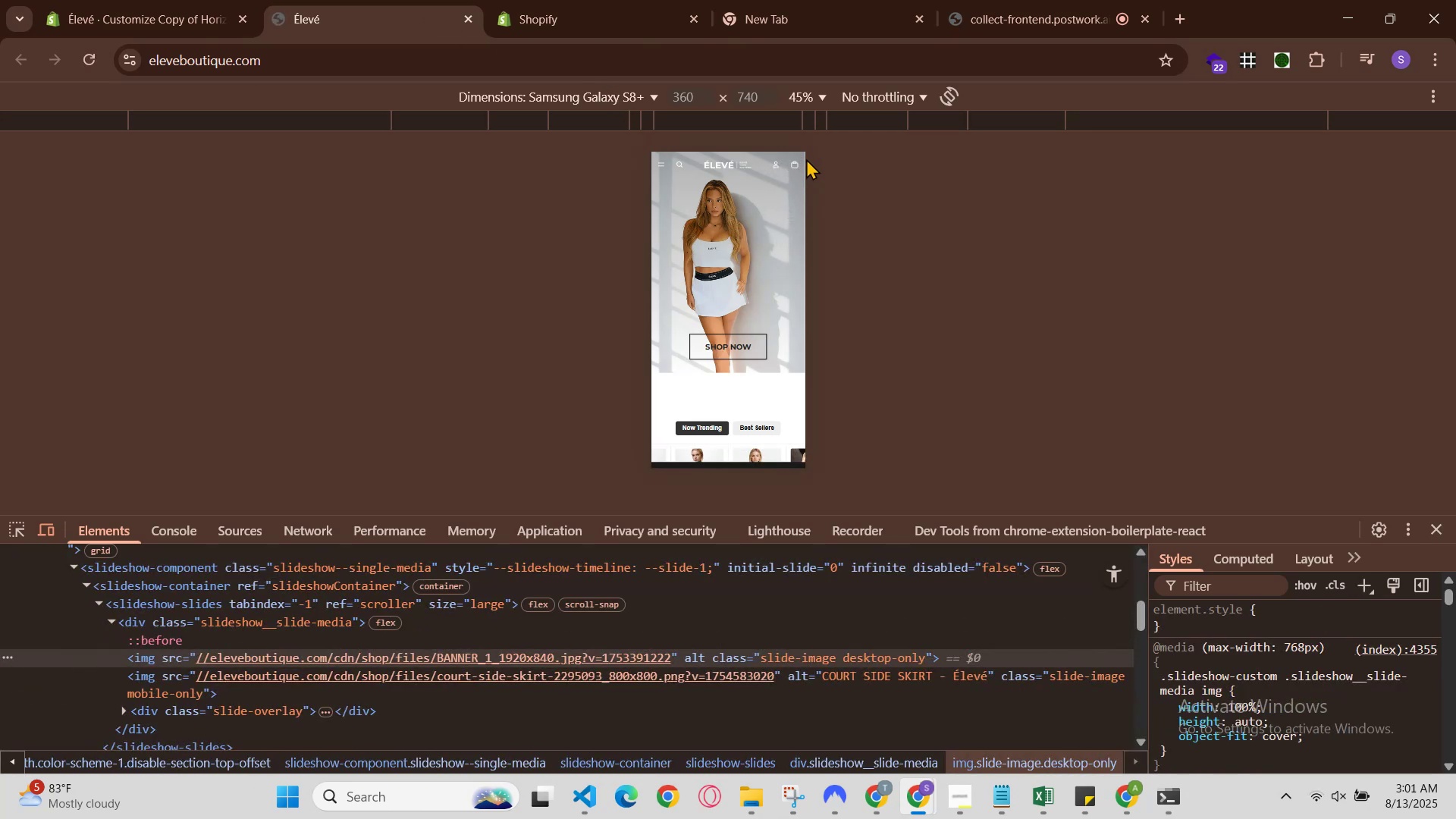 
key(Control+Break)
 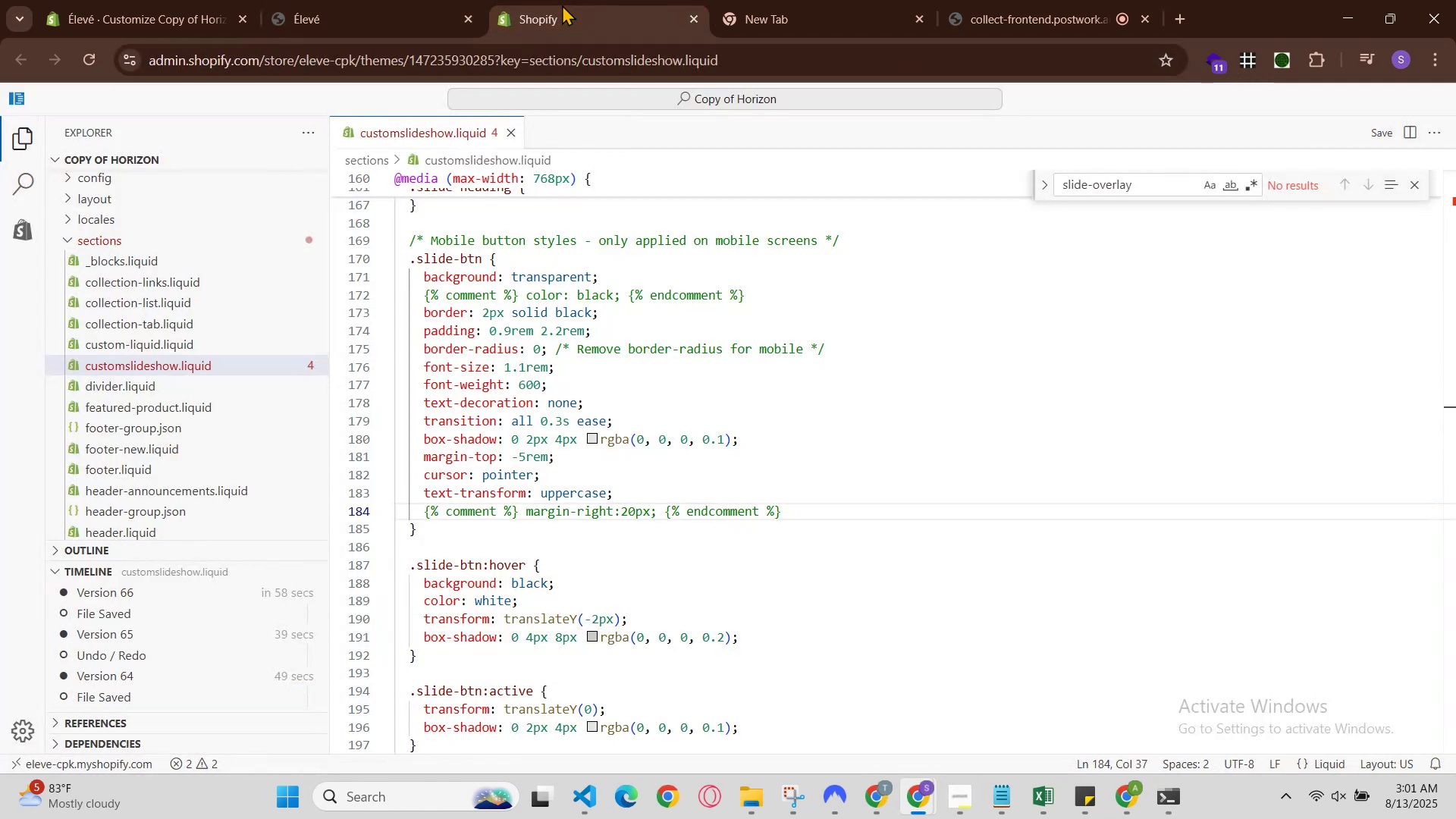 
hold_key(key=ControlLeft, duration=0.6)
 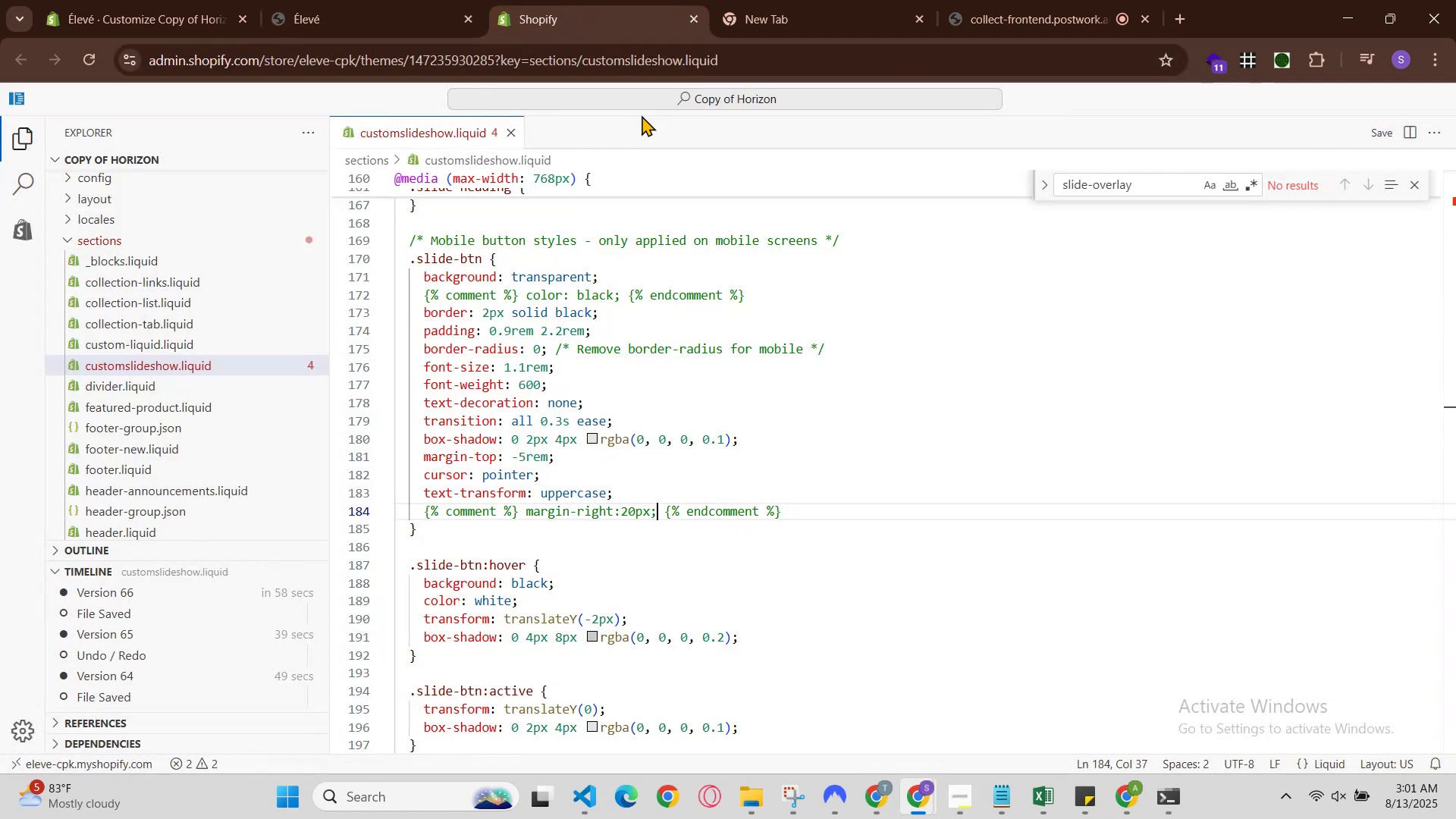 
left_click([868, 516])
 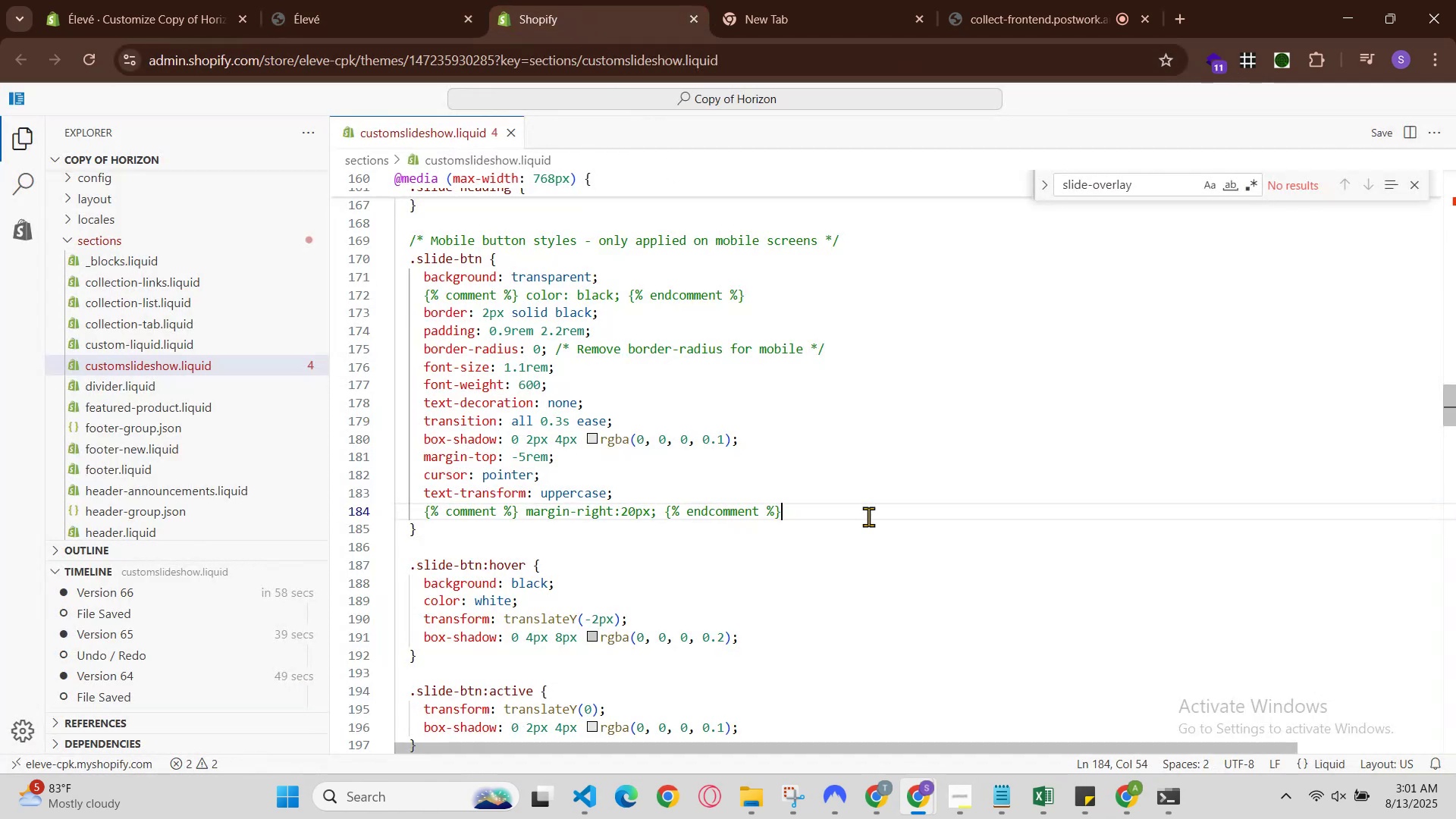 
key(Control+Z)
 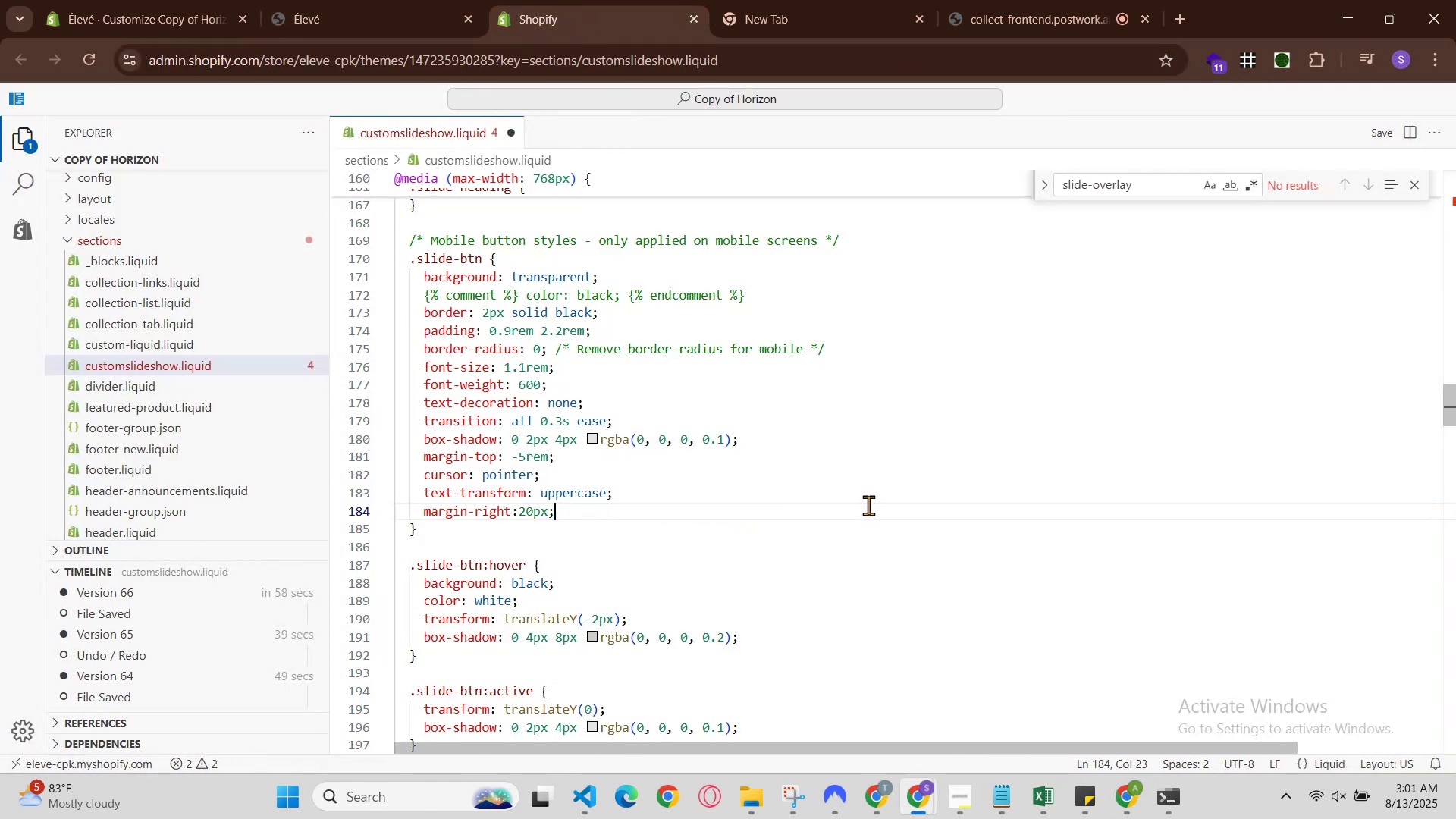 
hold_key(key=ControlLeft, duration=0.6)
 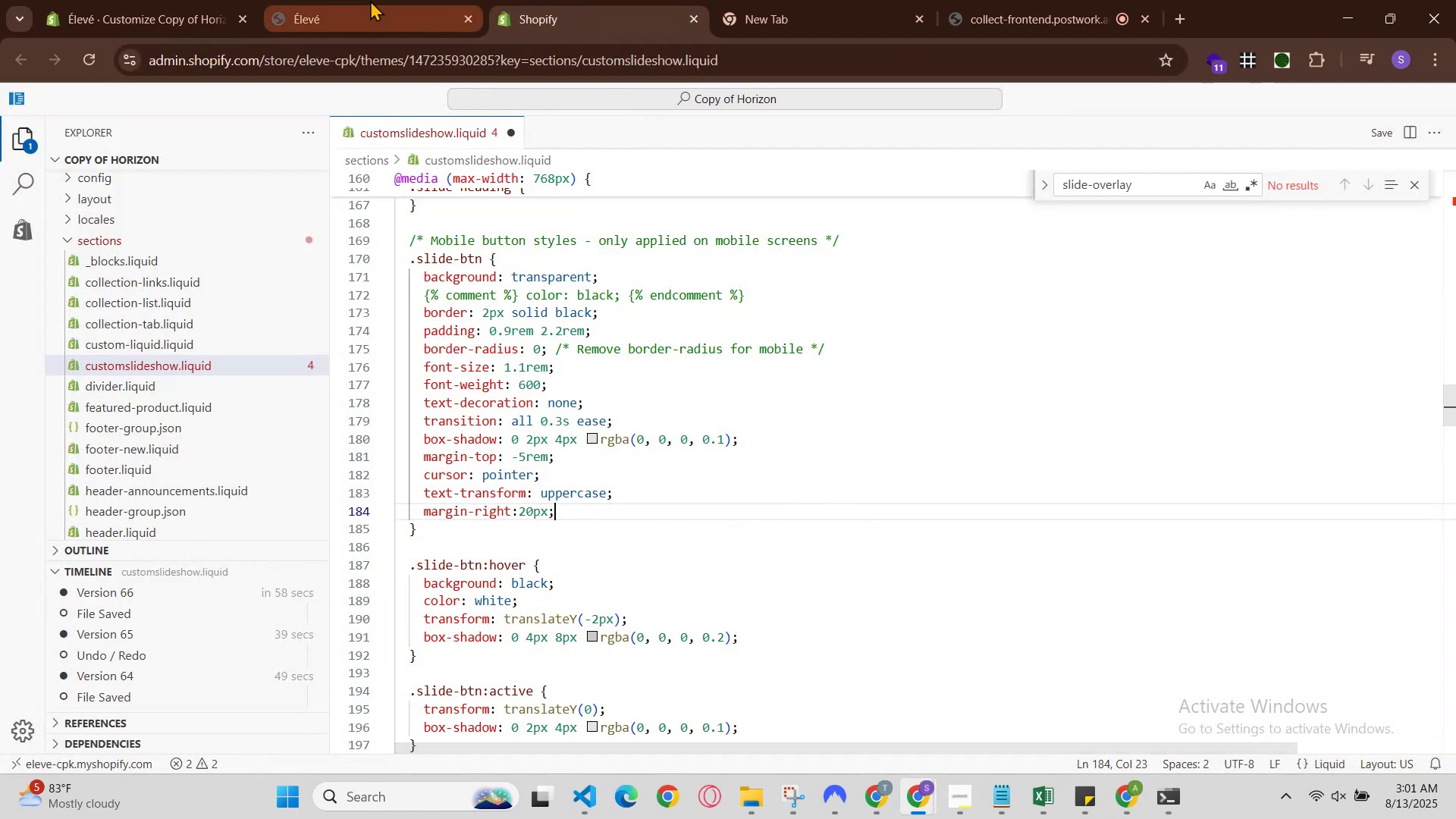 
hold_key(key=S, duration=0.36)
 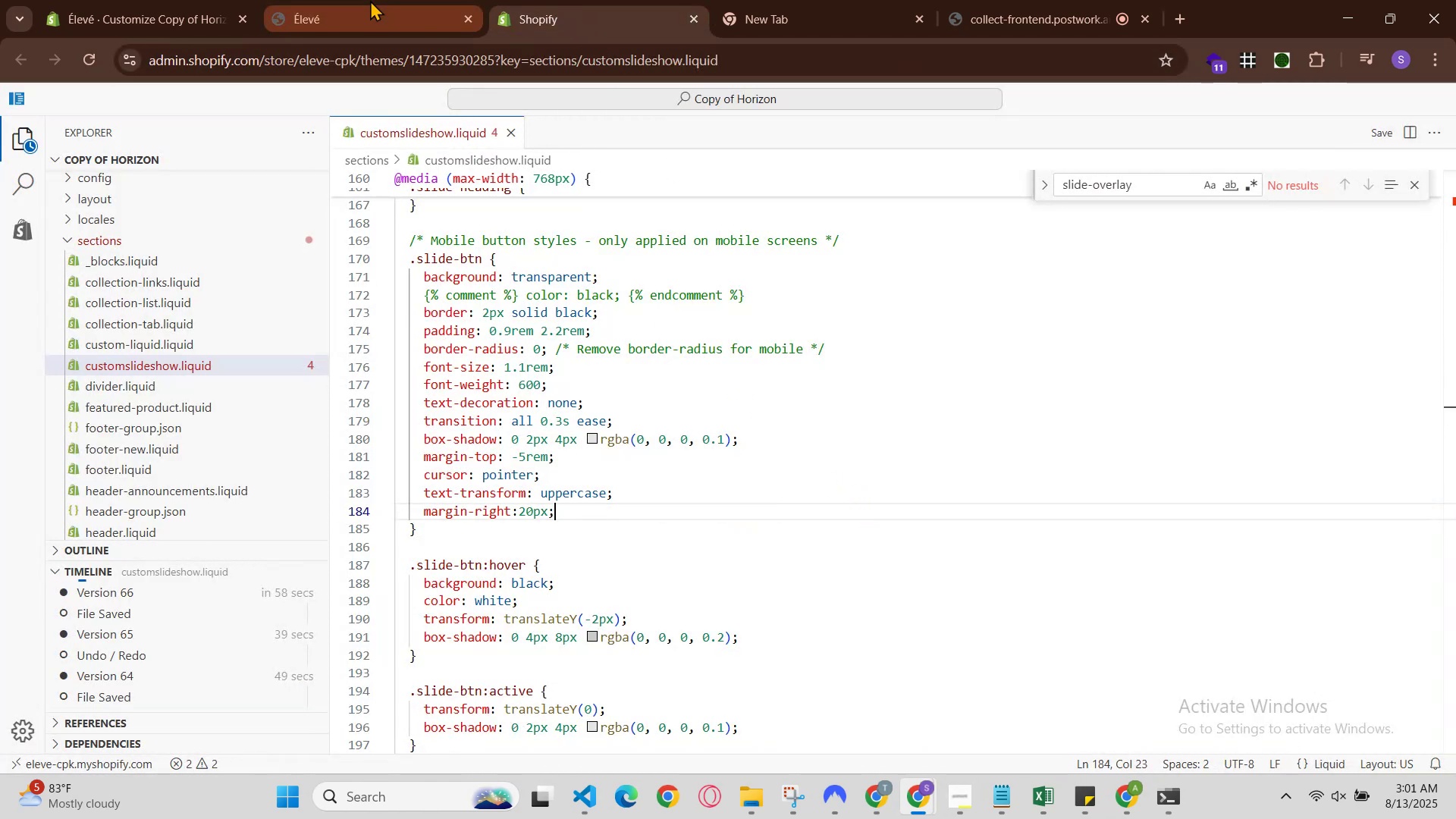 
left_click([373, 0])
 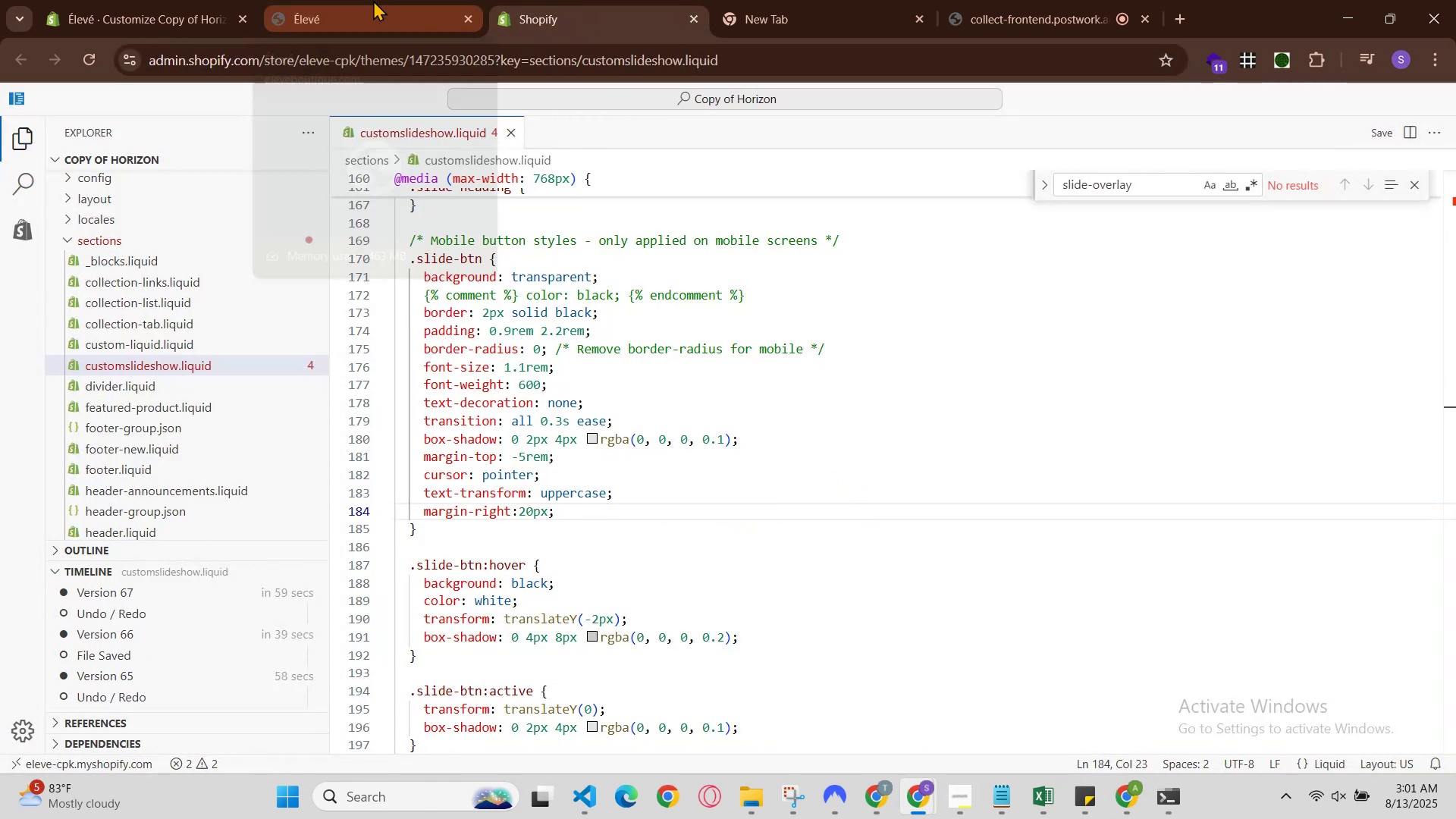 
key(Control+R)
 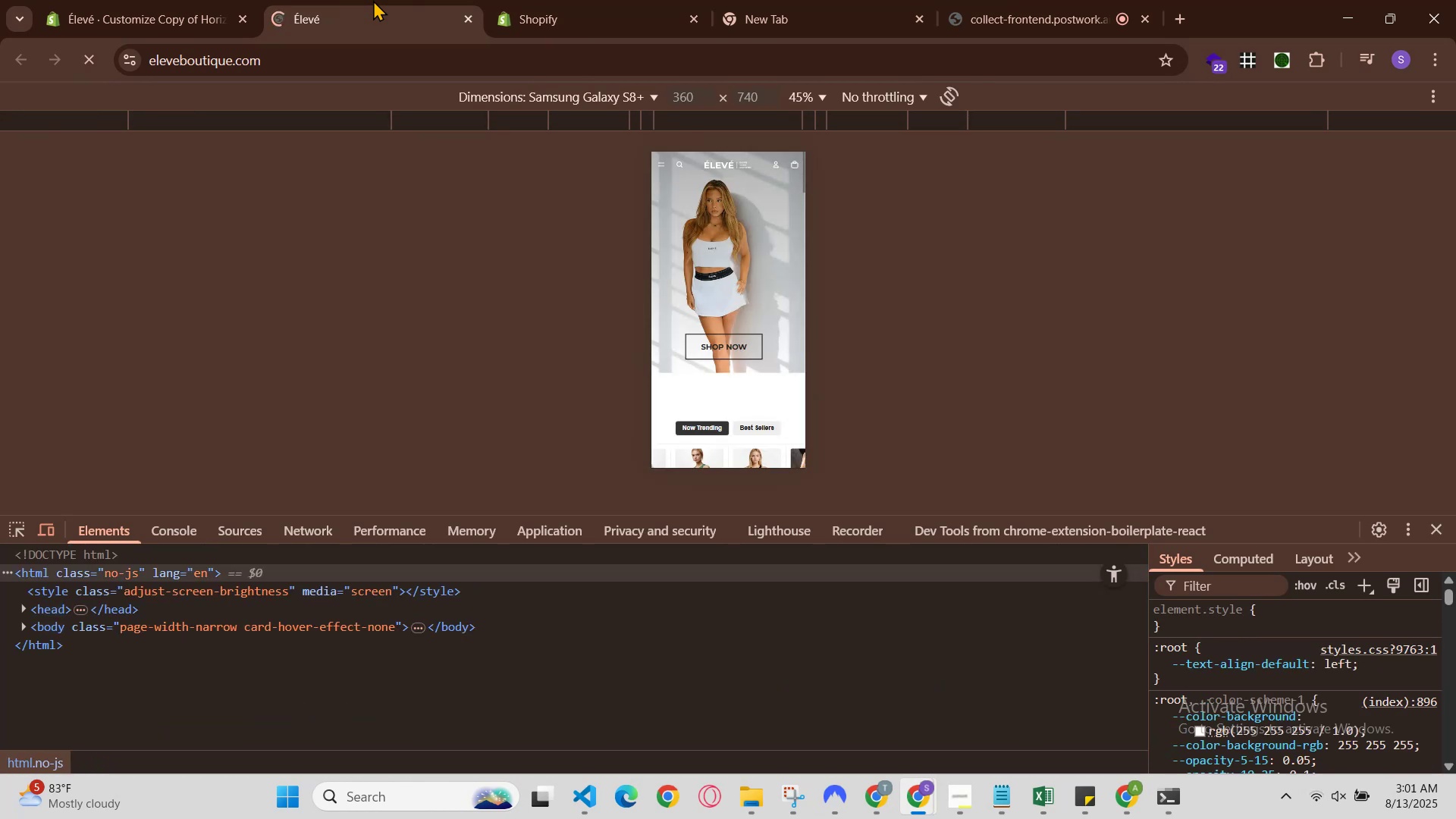 
scroll: coordinate [667, 272], scroll_direction: up, amount: 2.0
 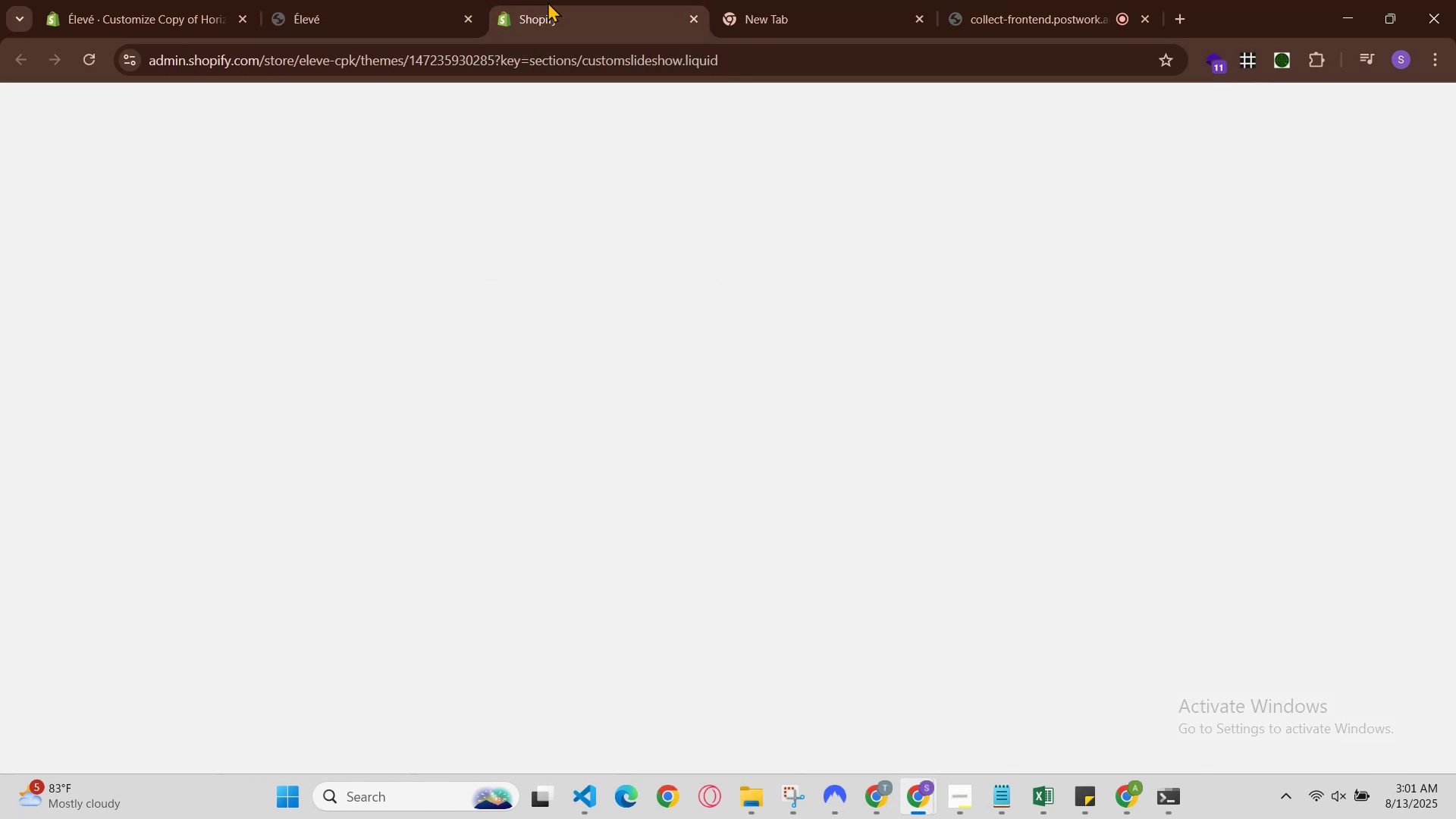 
key(Control+Z)
 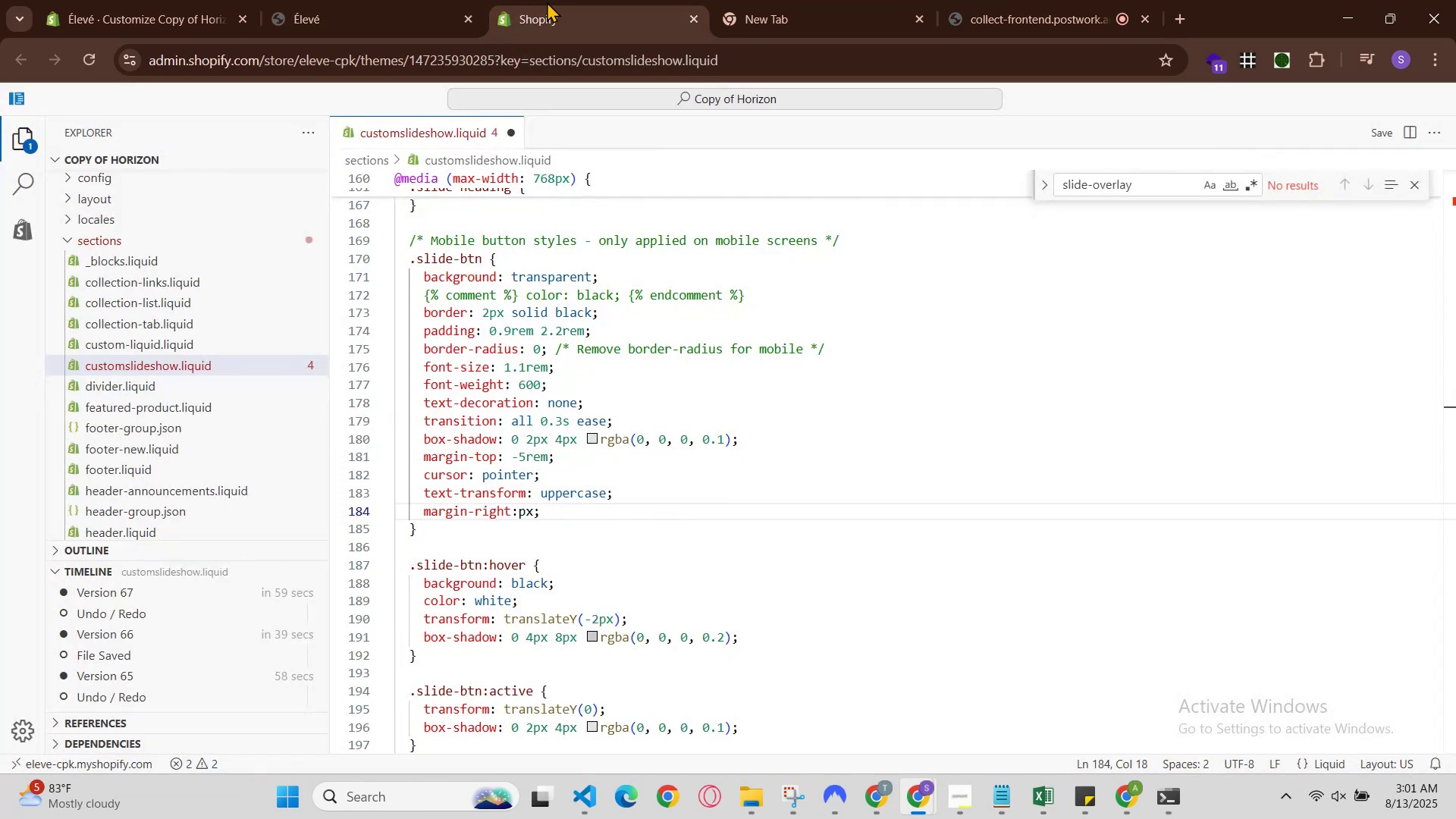 
key(Control+Z)
 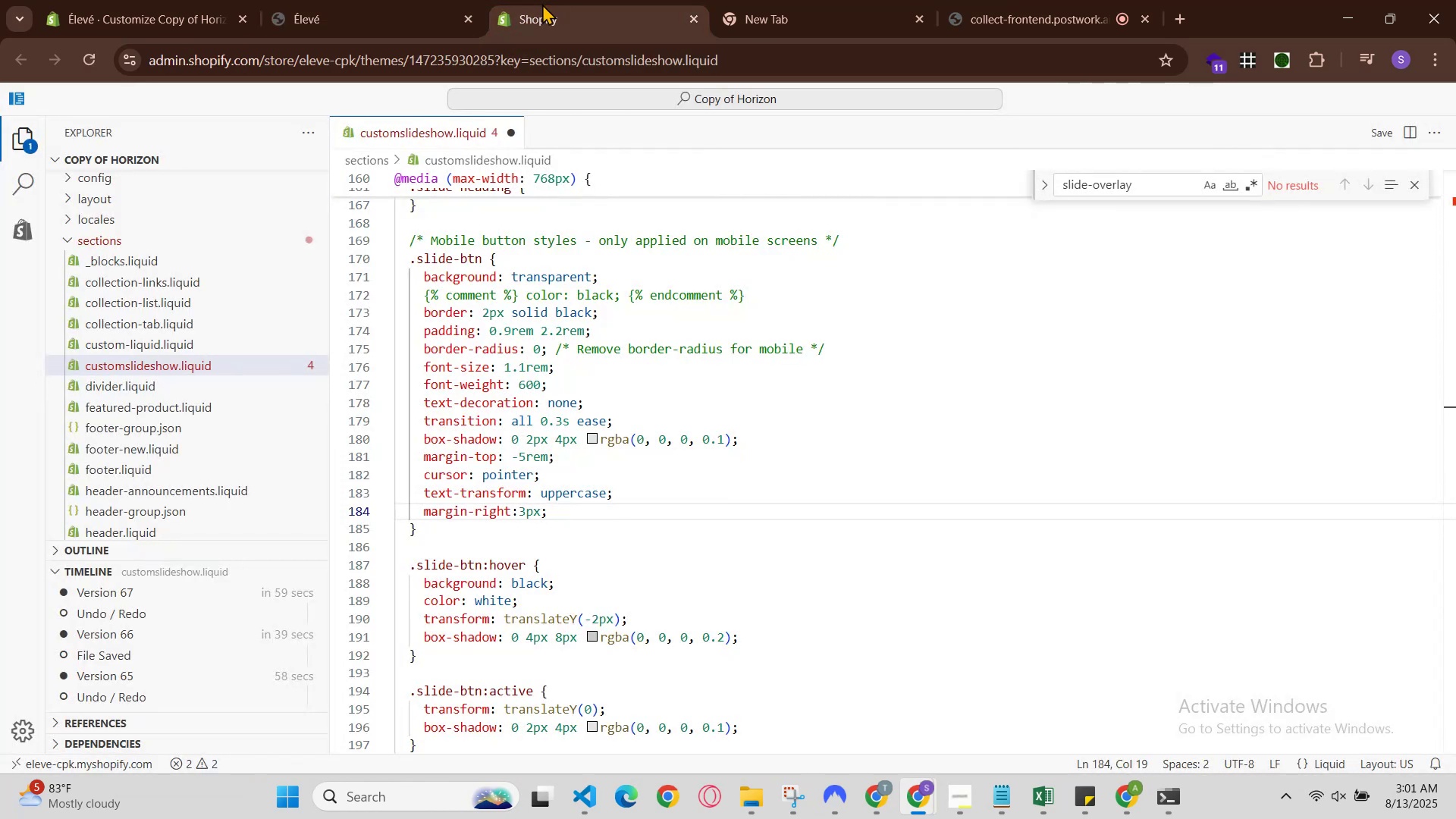 
key(Backspace)
type(20)
 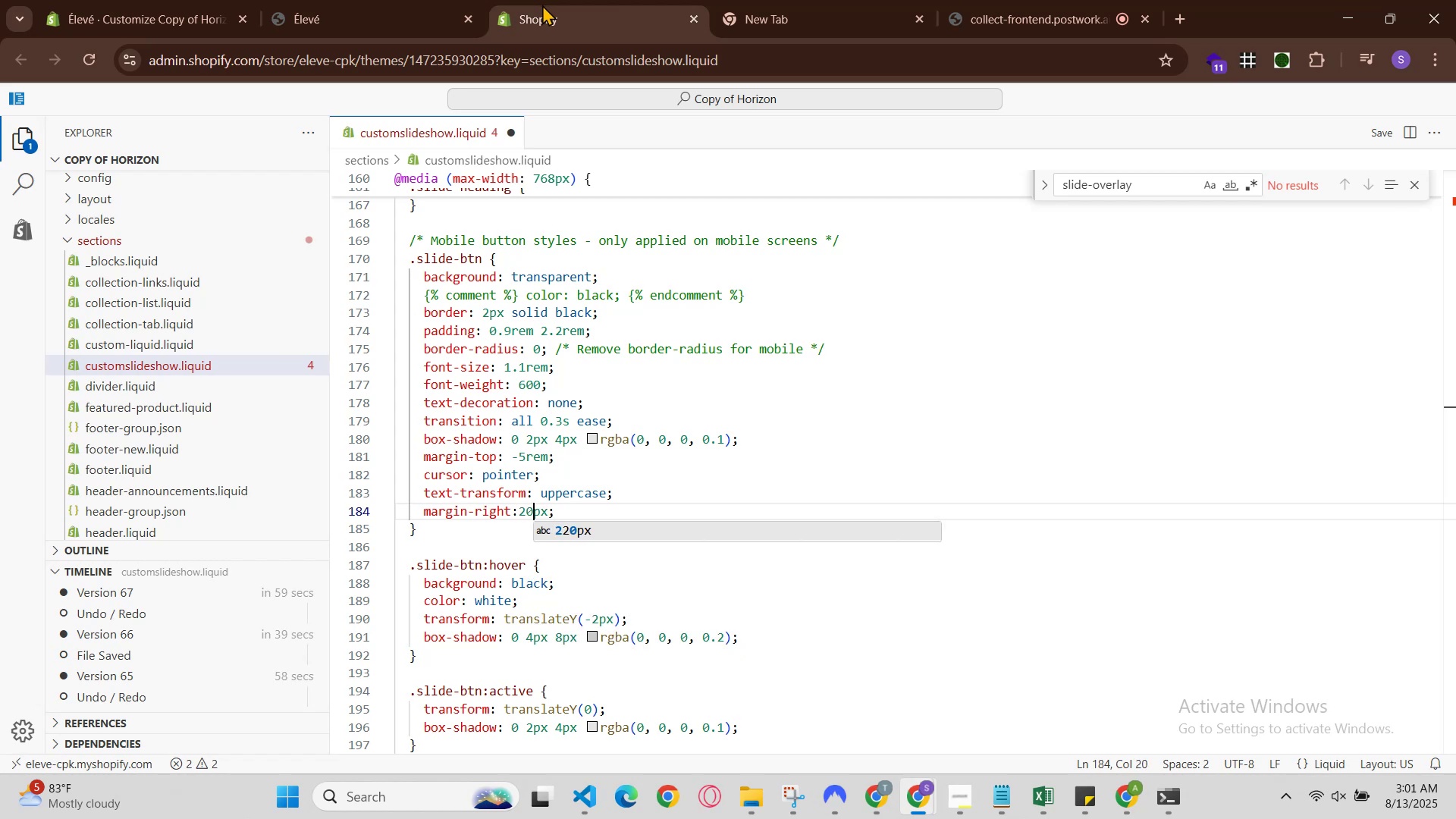 
key(ArrowRight)
 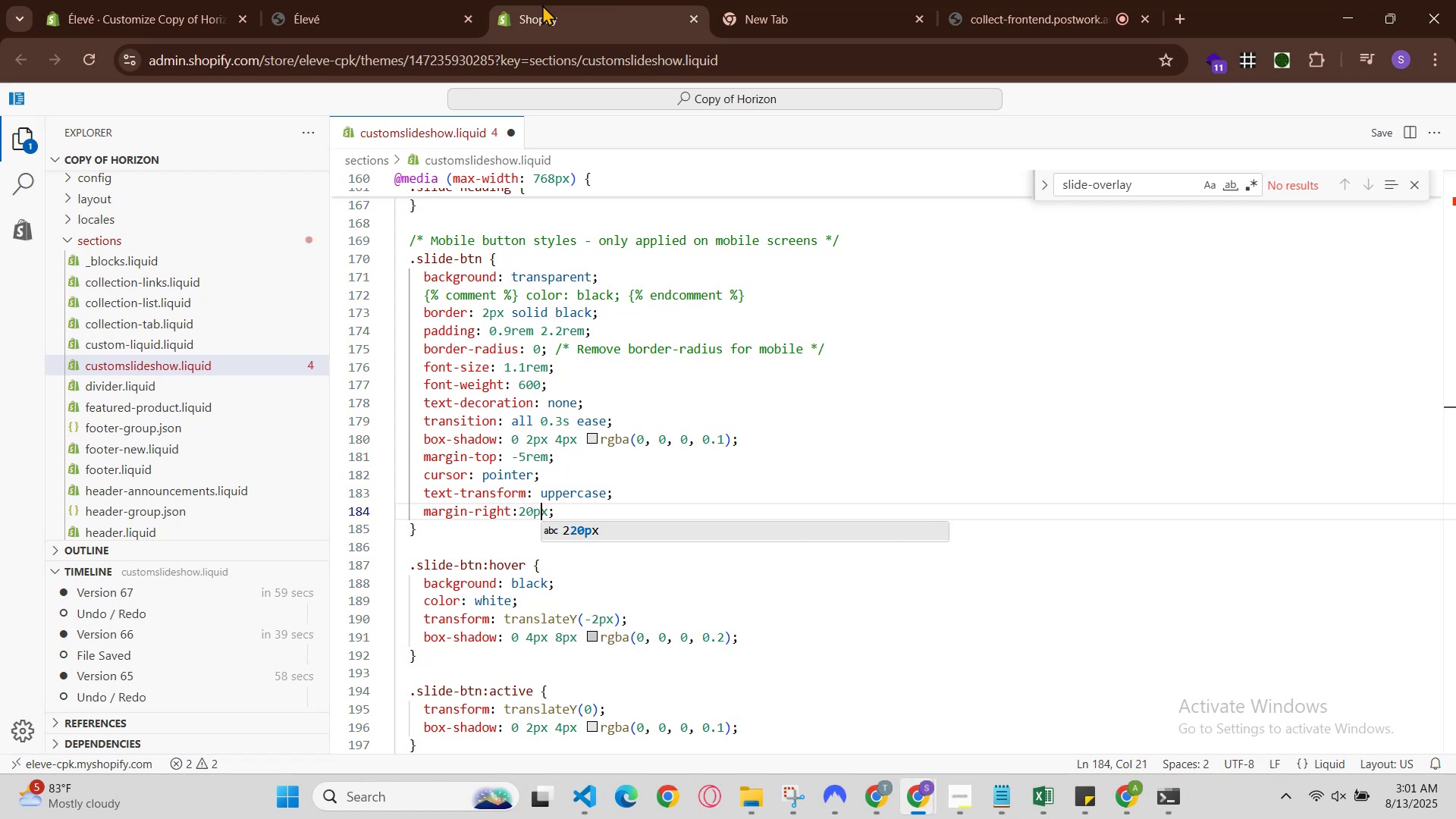 
key(ArrowRight)
 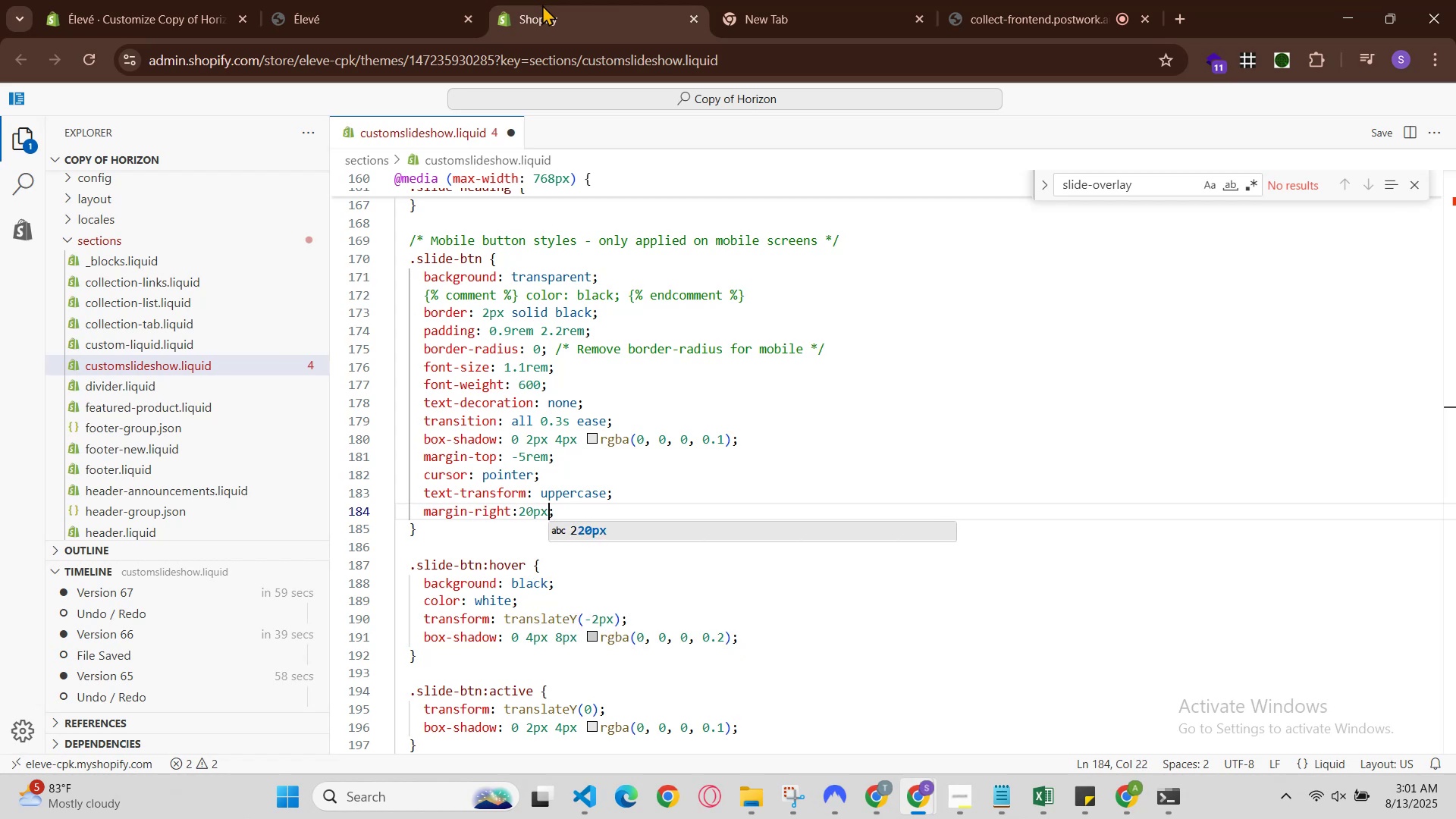 
key(ArrowRight)
 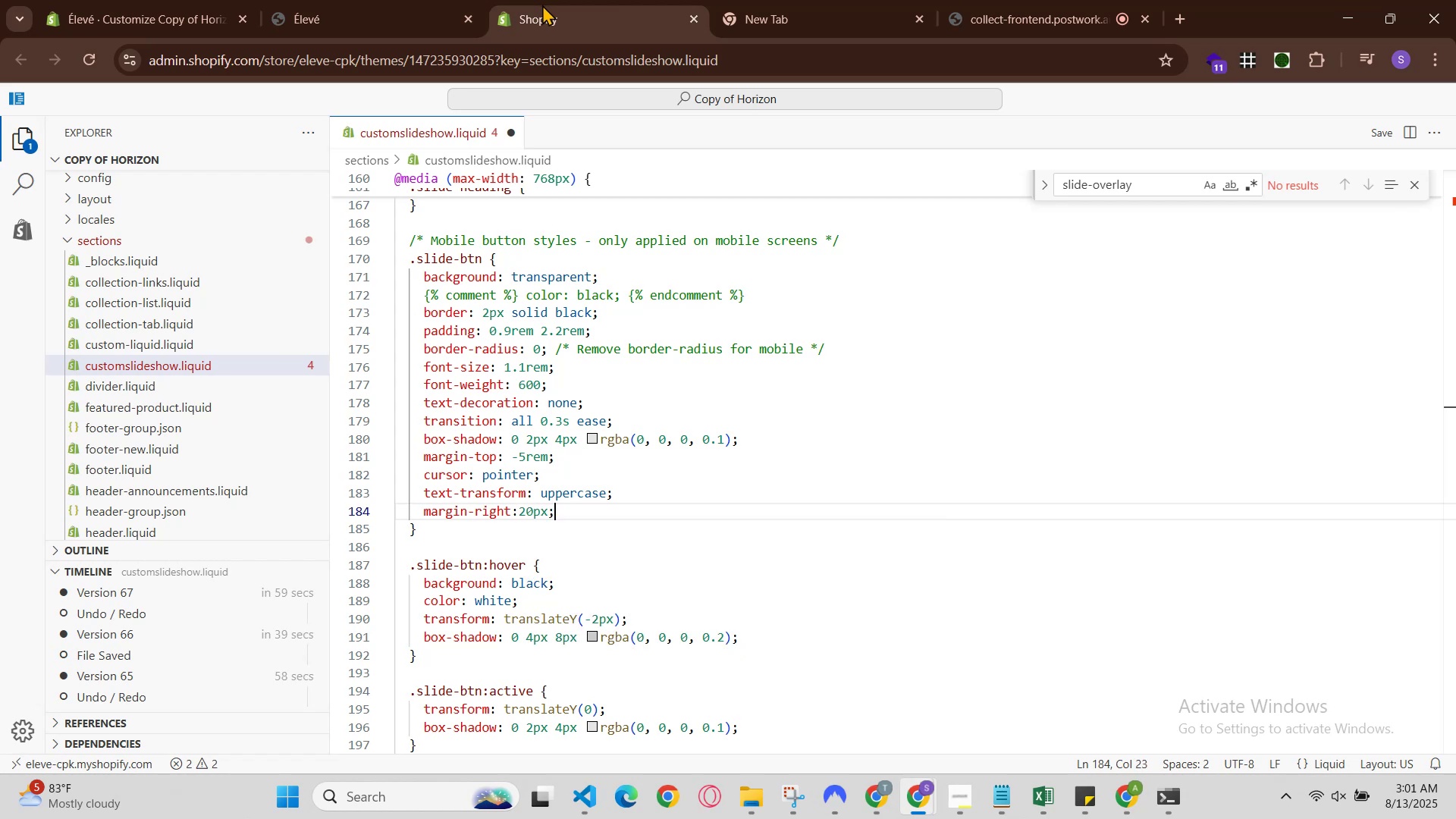 
hold_key(key=ShiftRight, duration=2.23)
 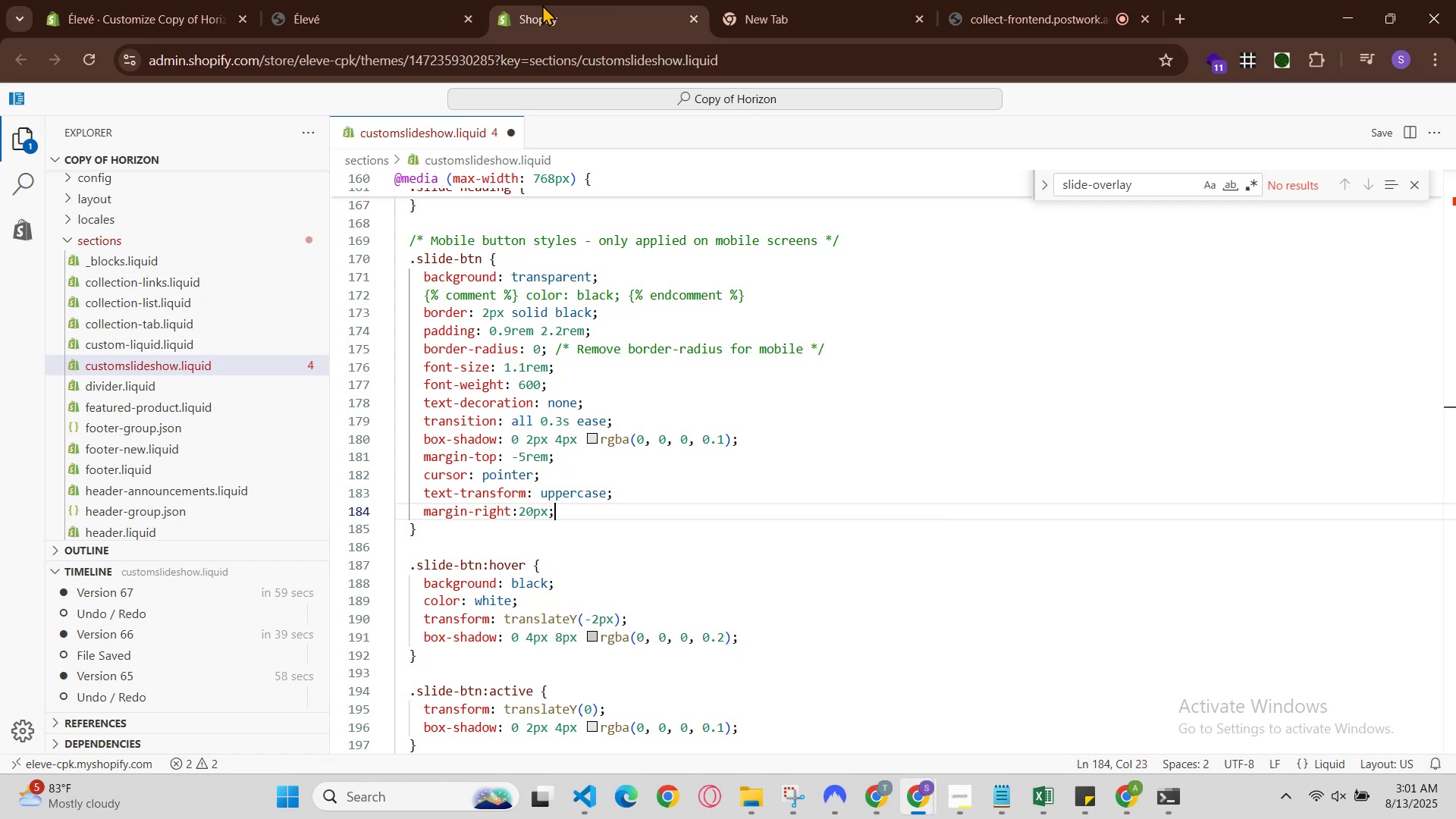 
hold_key(key=ShiftRight, duration=1.57)
 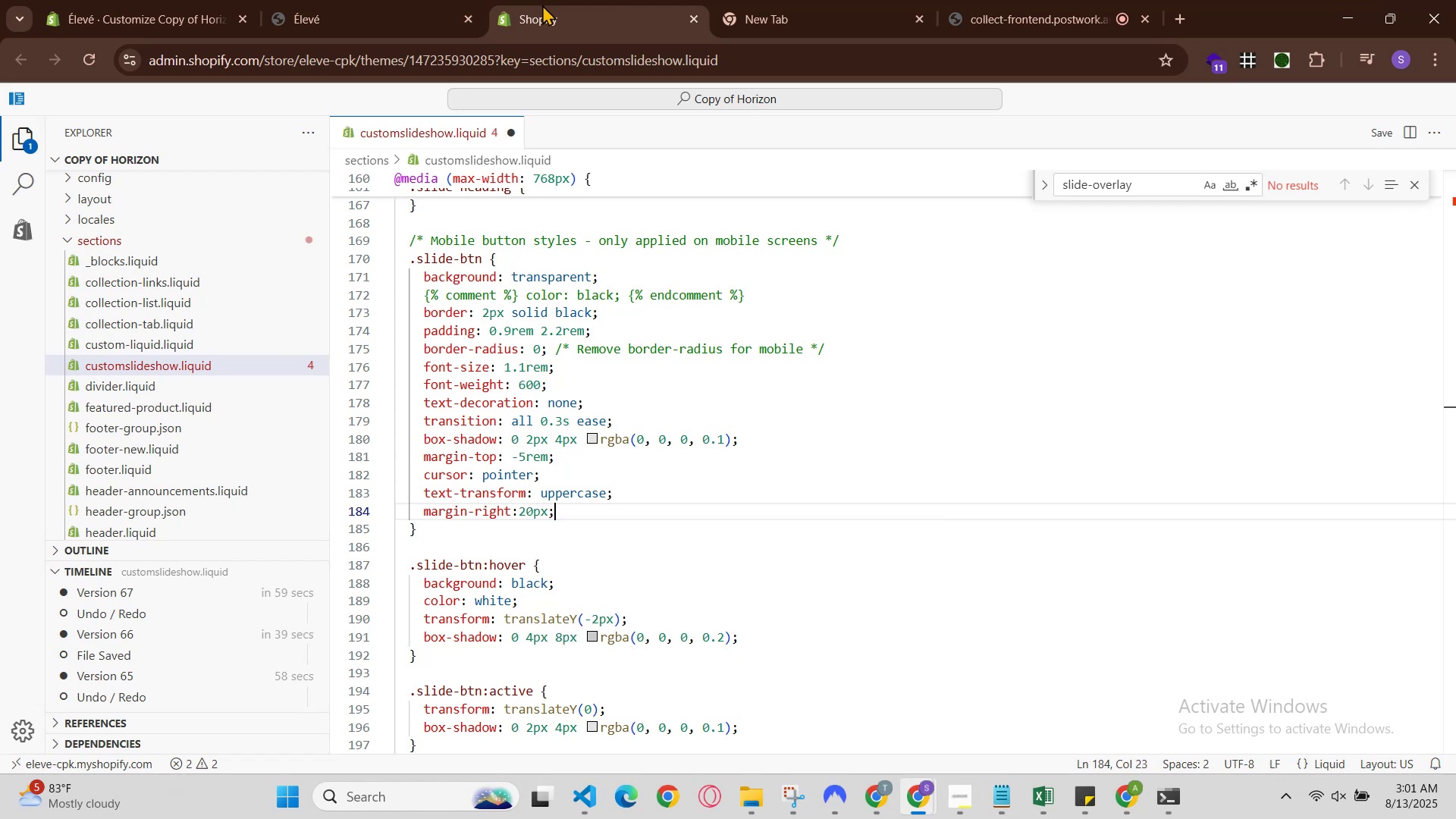 
key(Shift+Slash)
 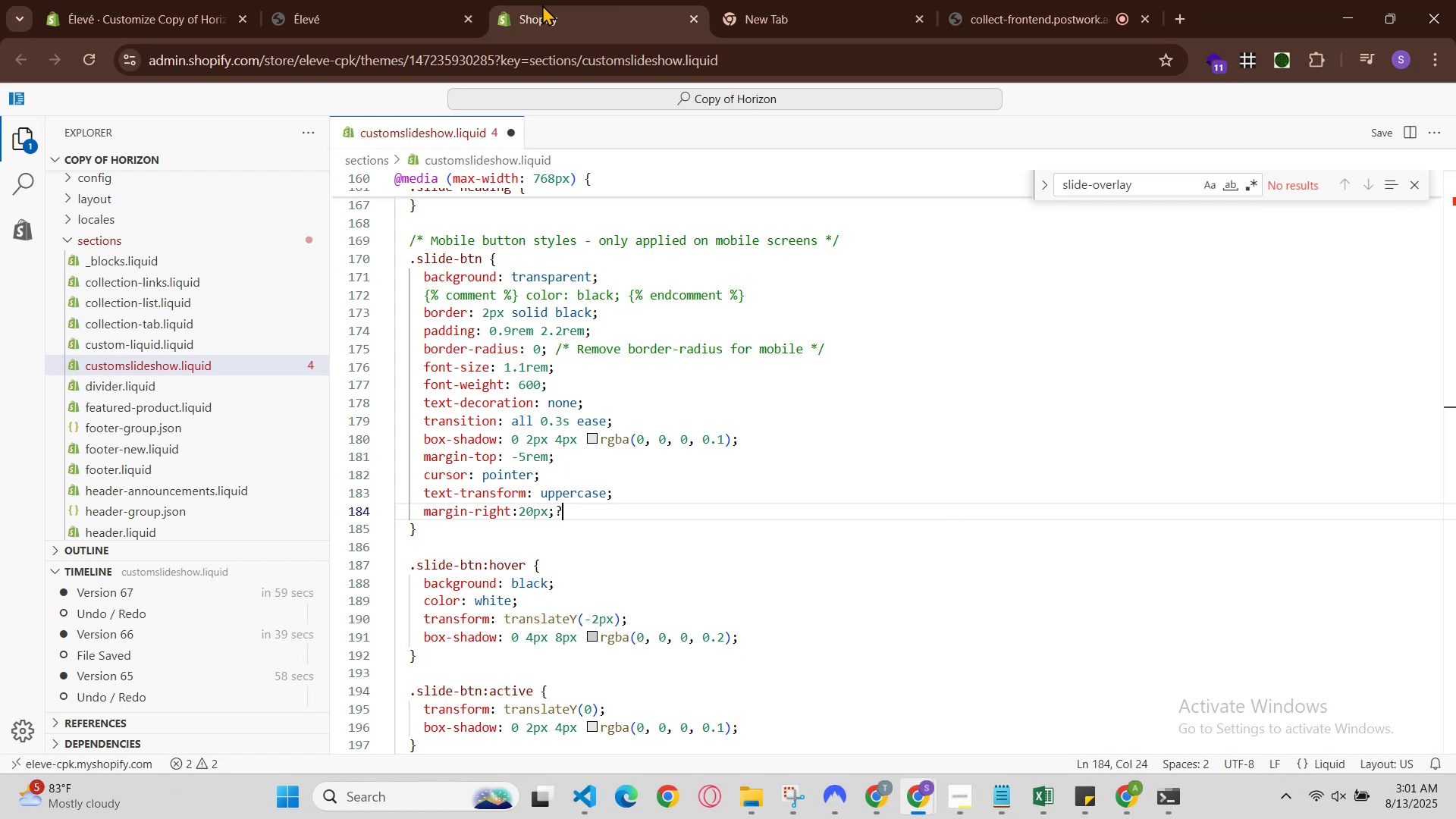 
key(Backspace)
 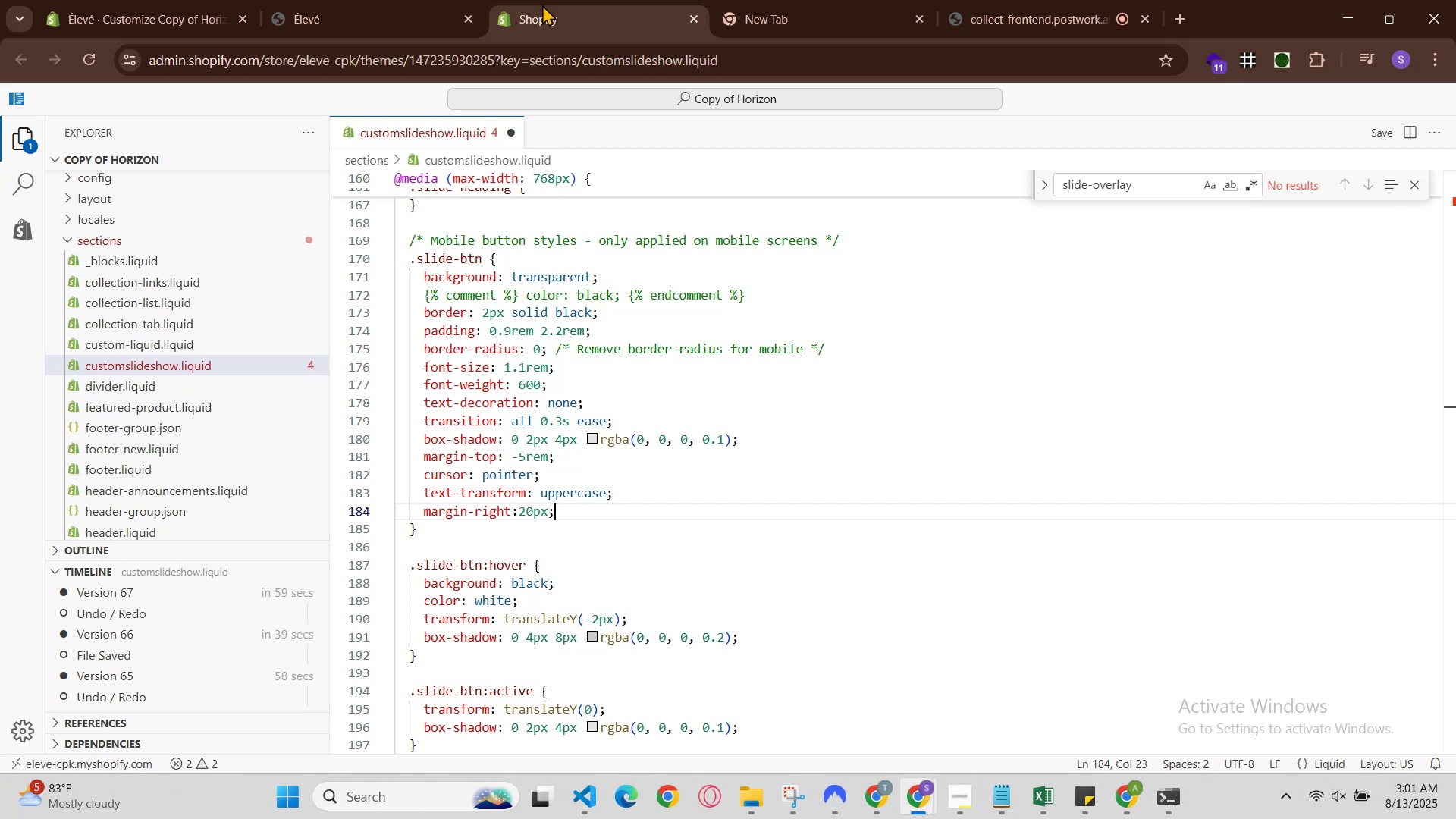 
key(Control+Slash)
 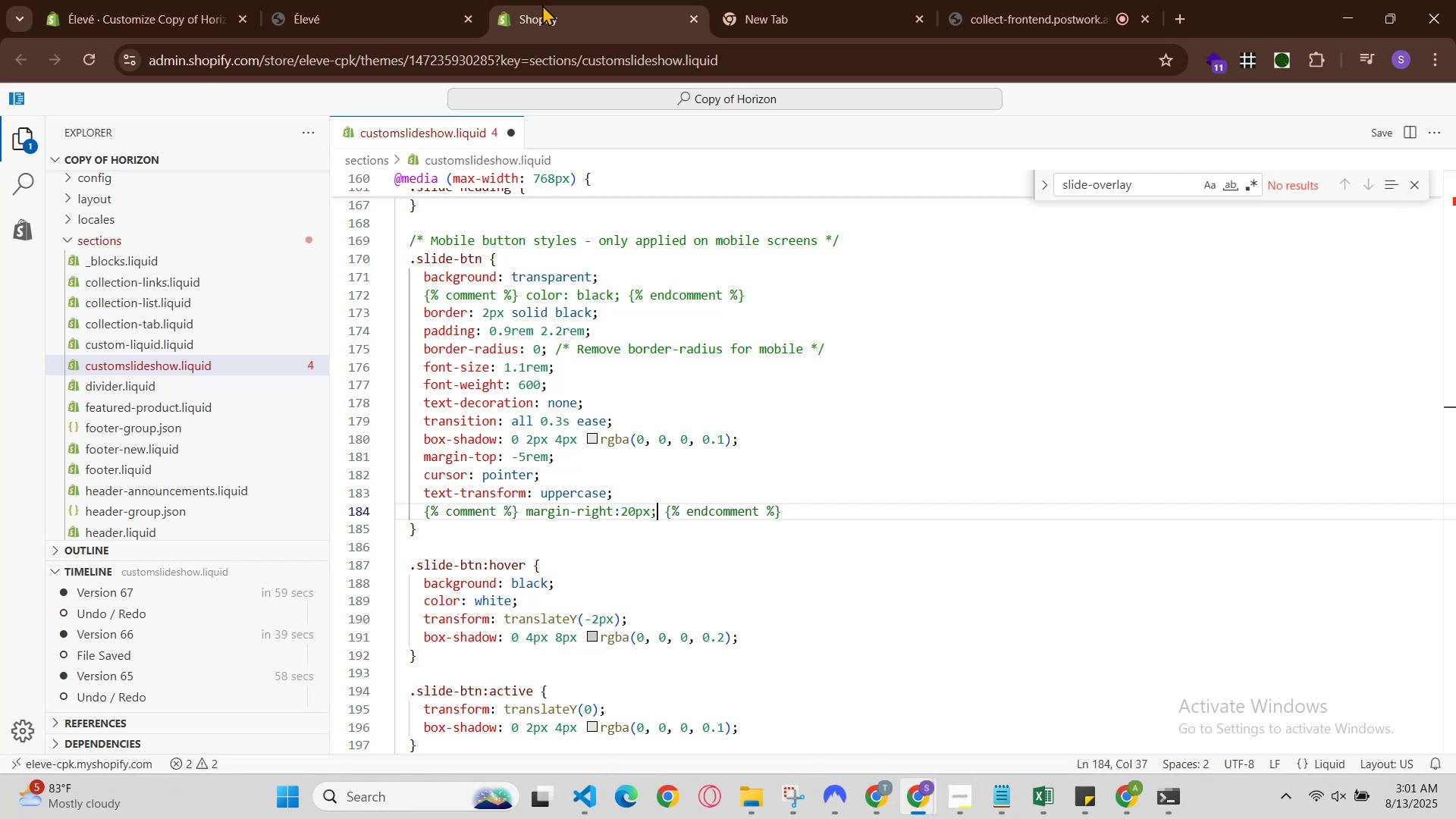 
hold_key(key=ControlLeft, duration=1.04)
 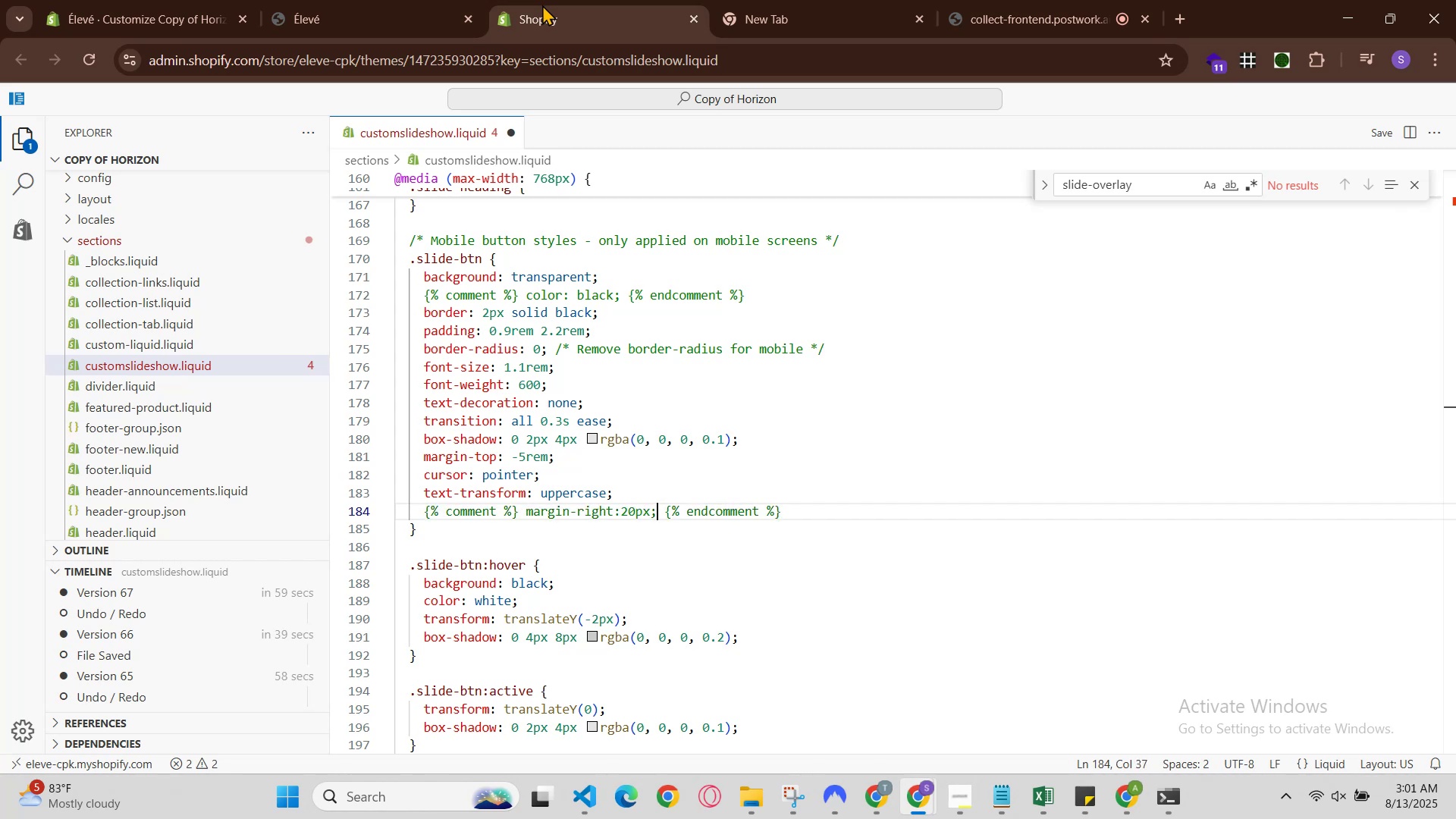 
hold_key(key=S, duration=0.36)
 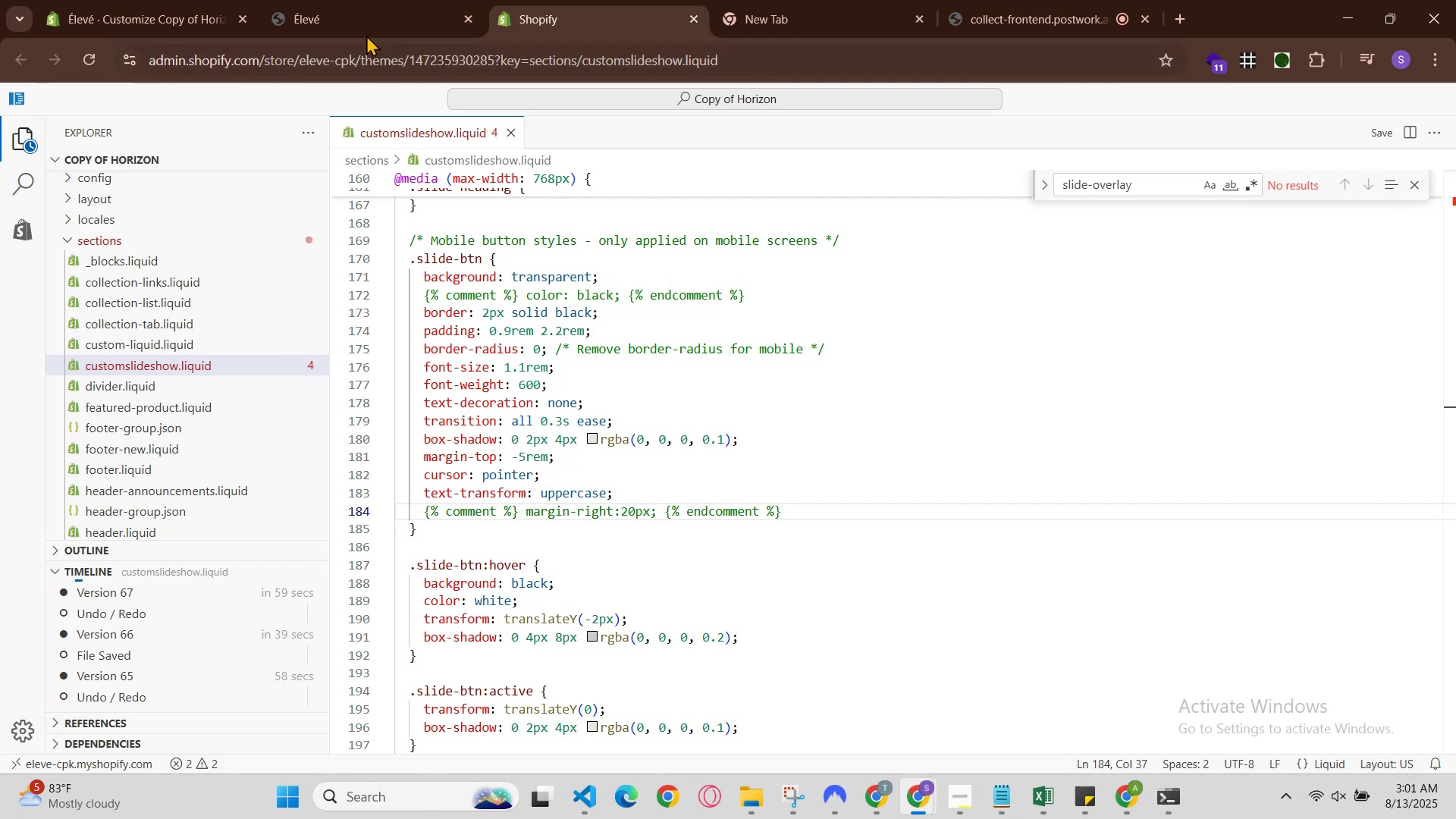 
left_click([363, 15])
 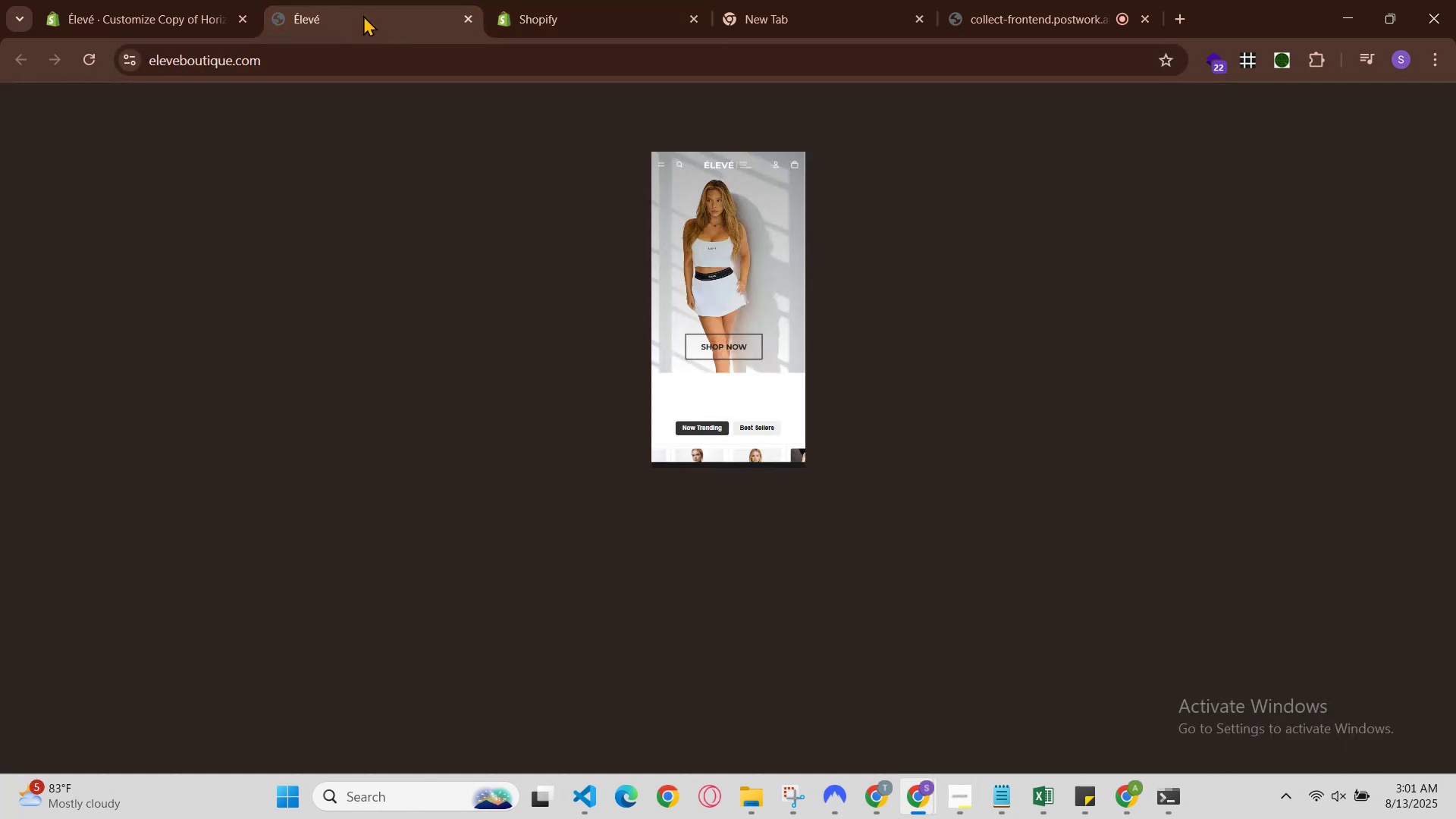 
key(Control+R)
 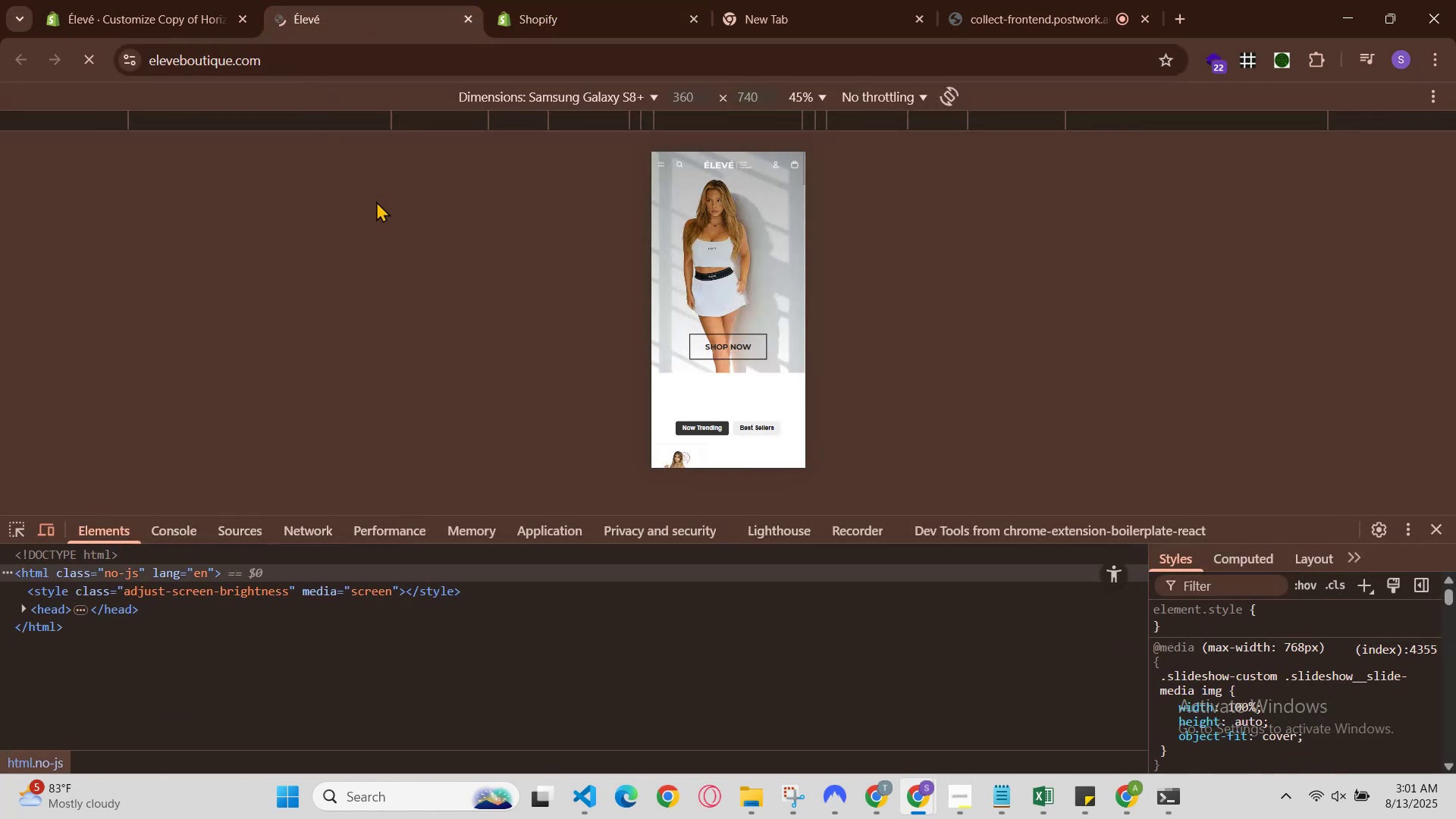 
scroll: coordinate [660, 276], scroll_direction: up, amount: 1.0
 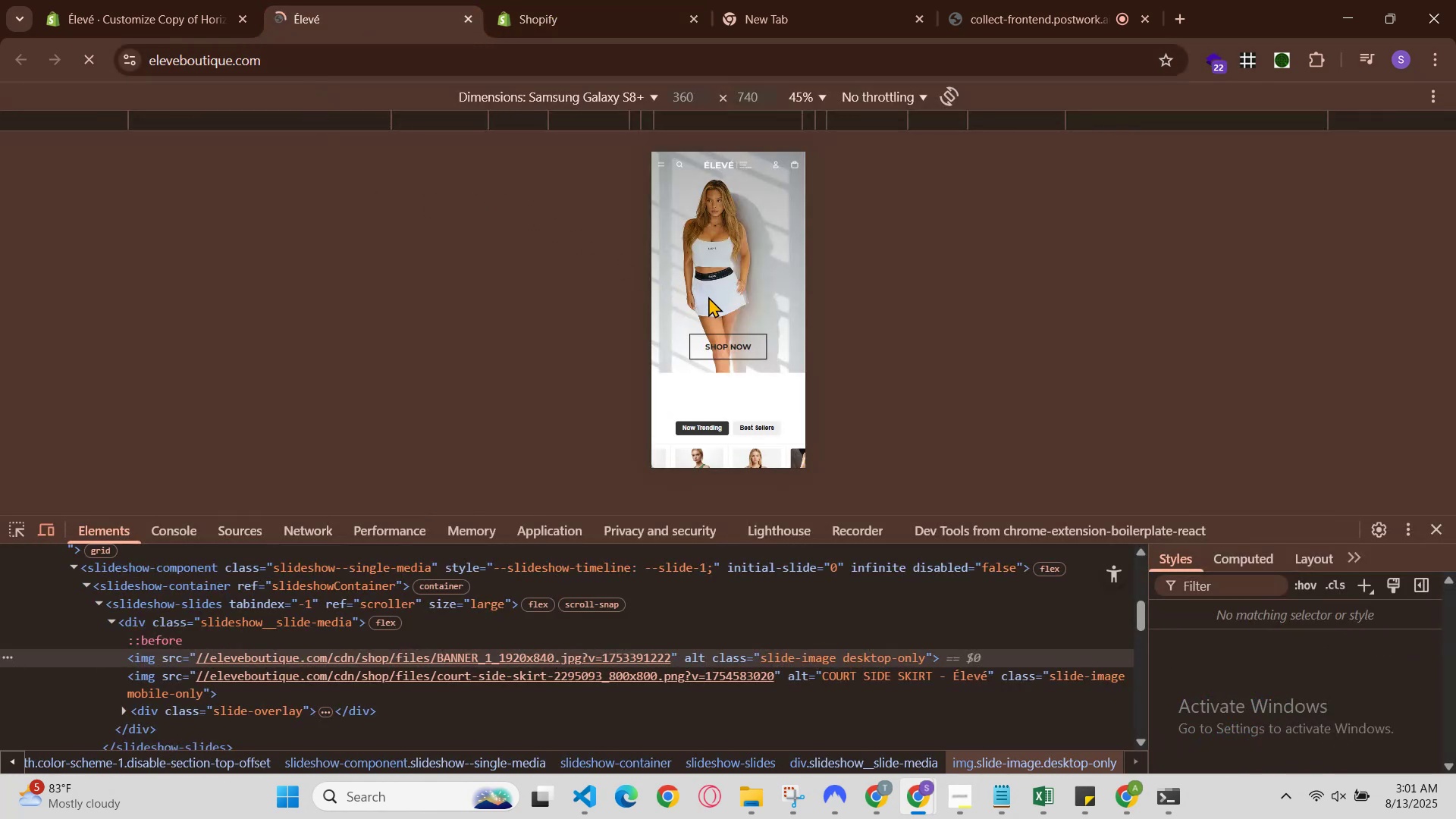 
scroll: coordinate [712, 297], scroll_direction: down, amount: 1.0
 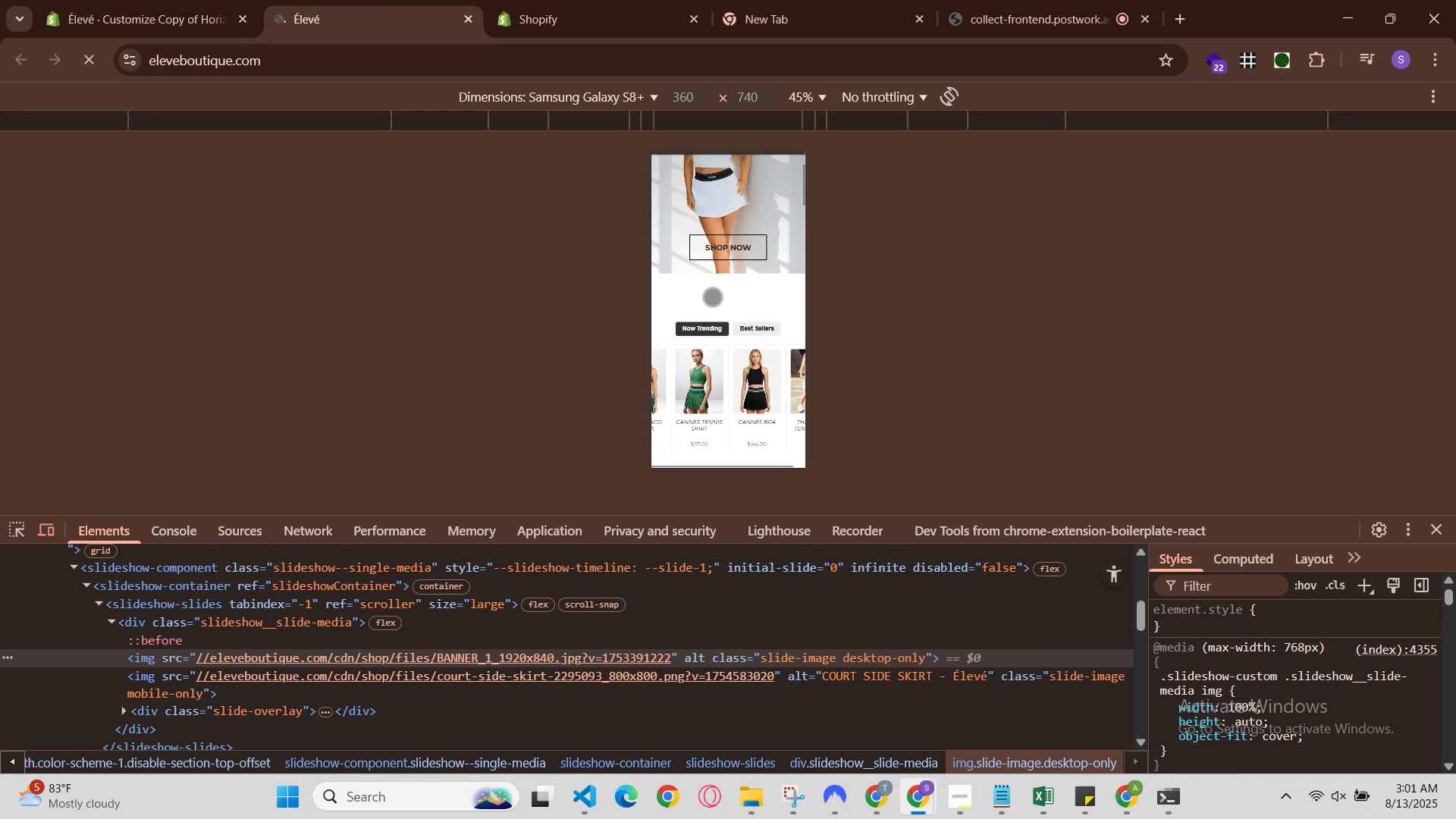 
scroll: coordinate [769, 274], scroll_direction: up, amount: 2.0
 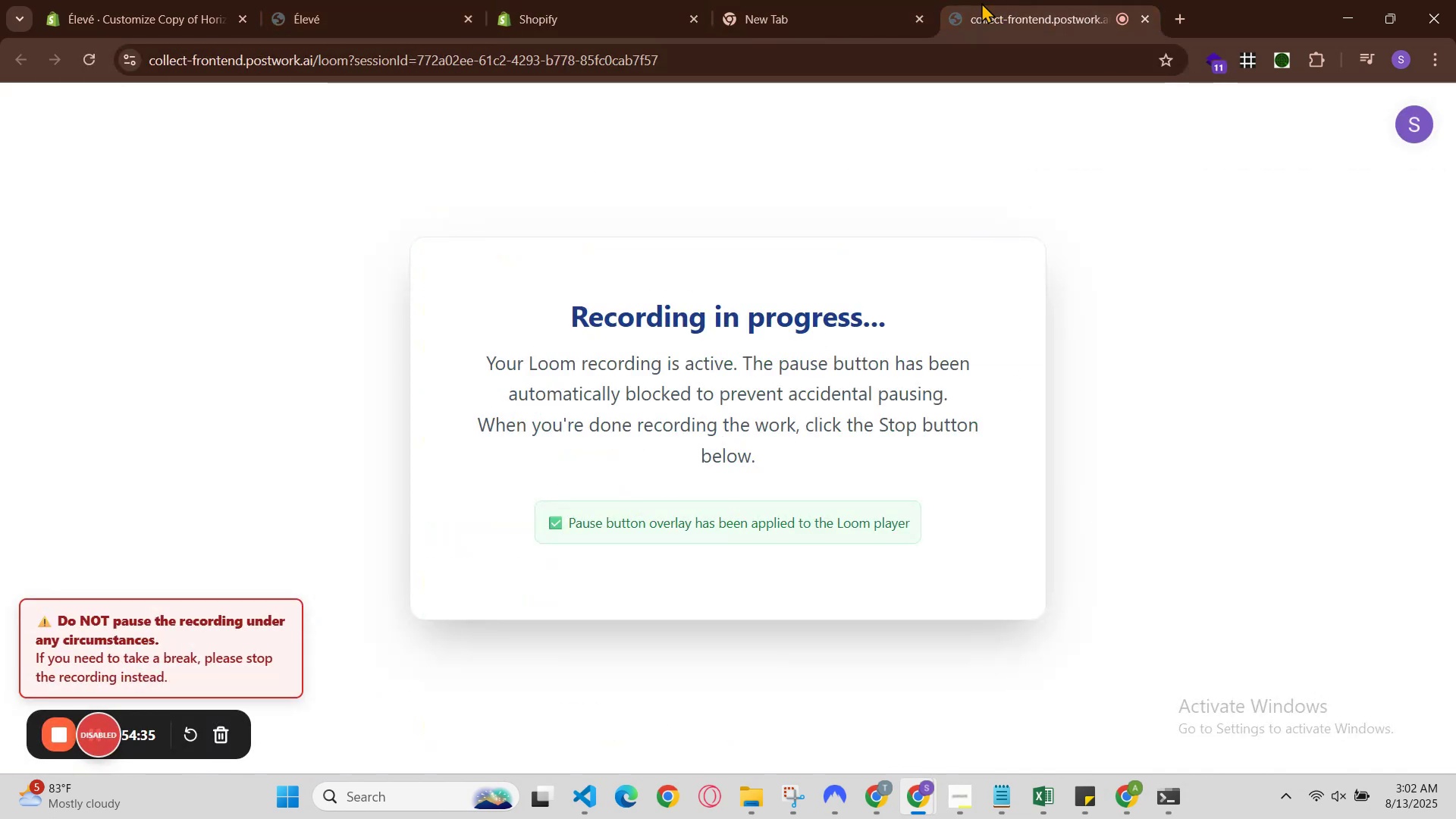 
wait(6.91)
 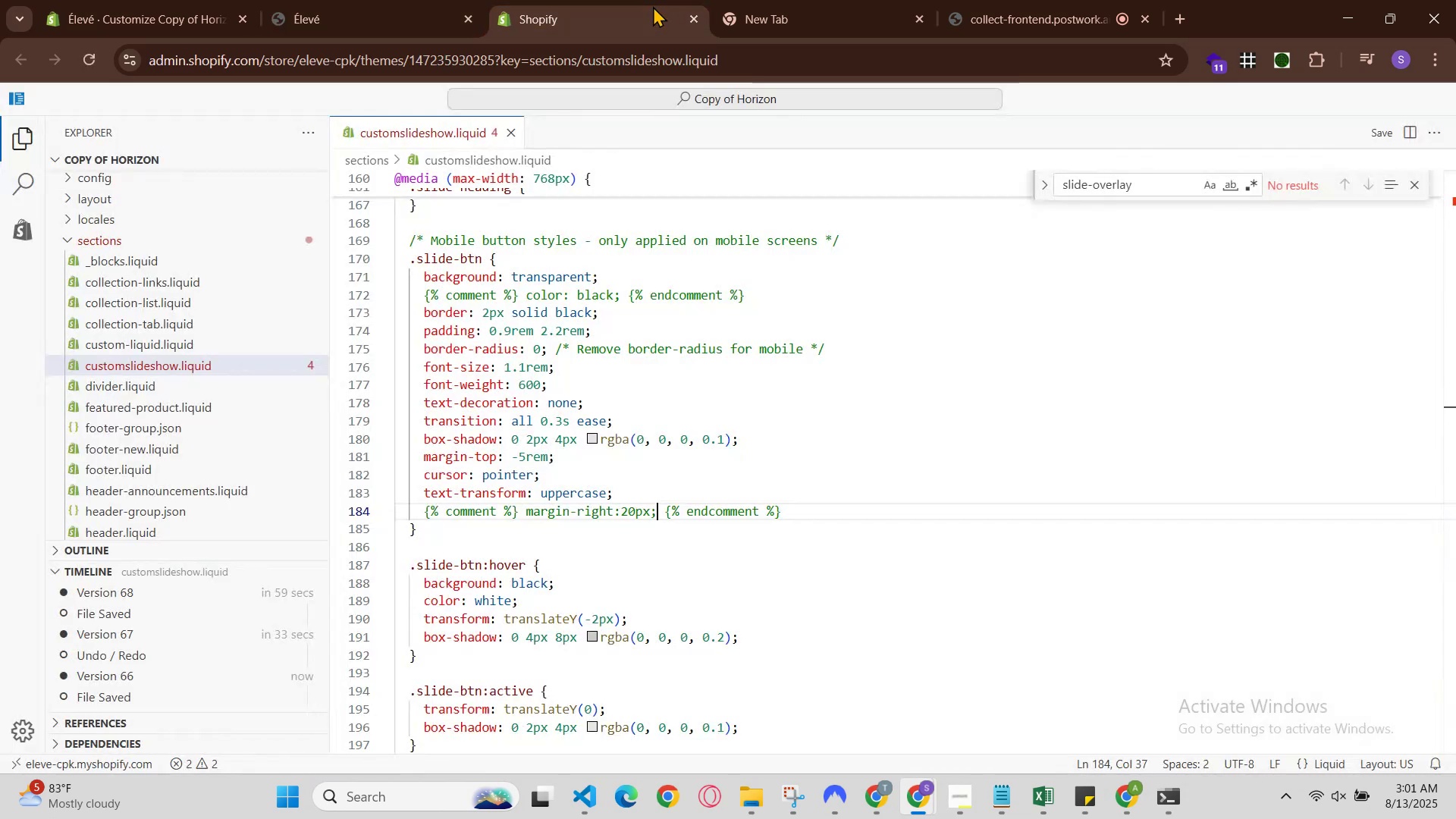 
left_click([388, 3])
 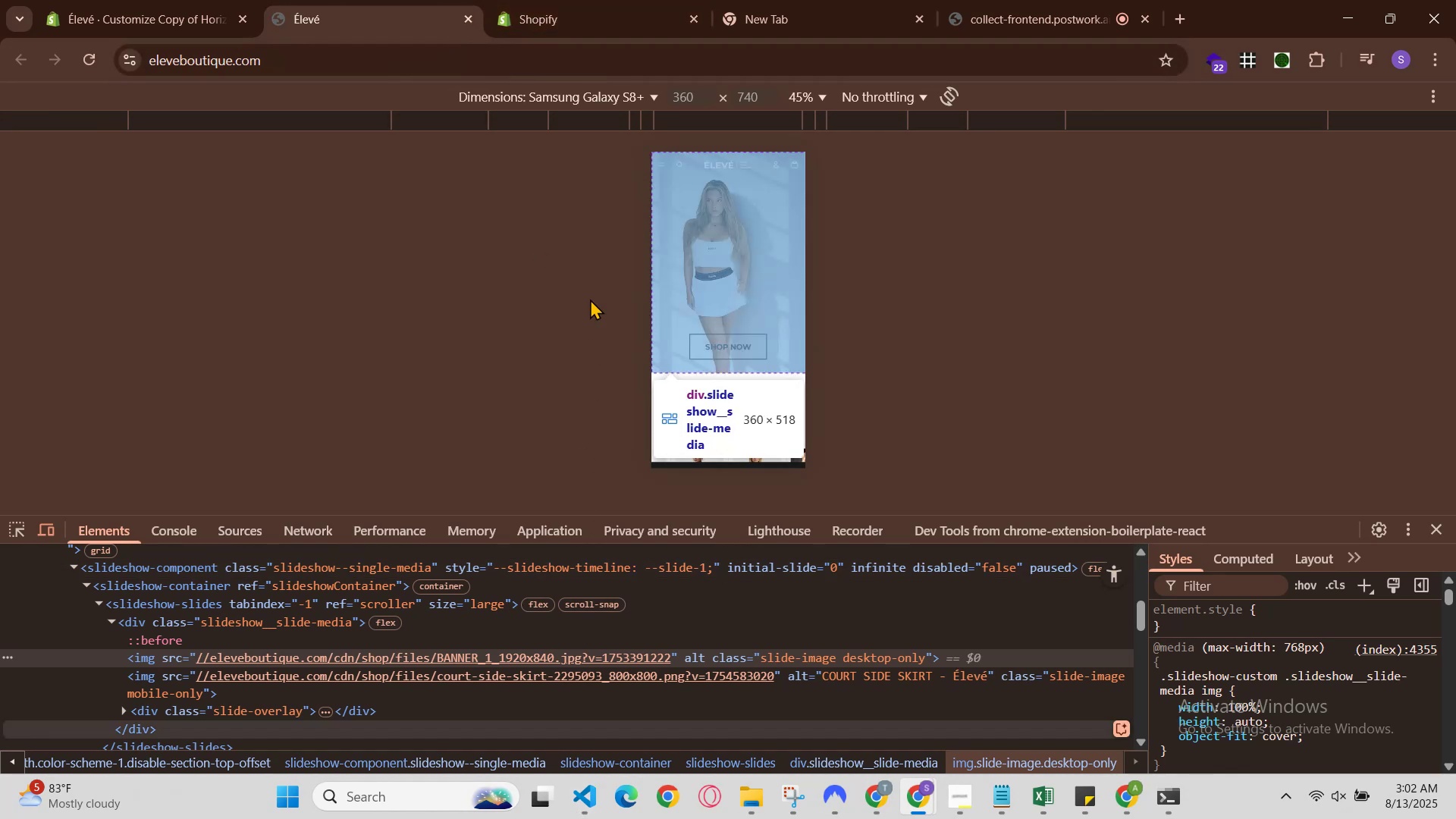 
scroll: coordinate [772, 240], scroll_direction: up, amount: 3.0
 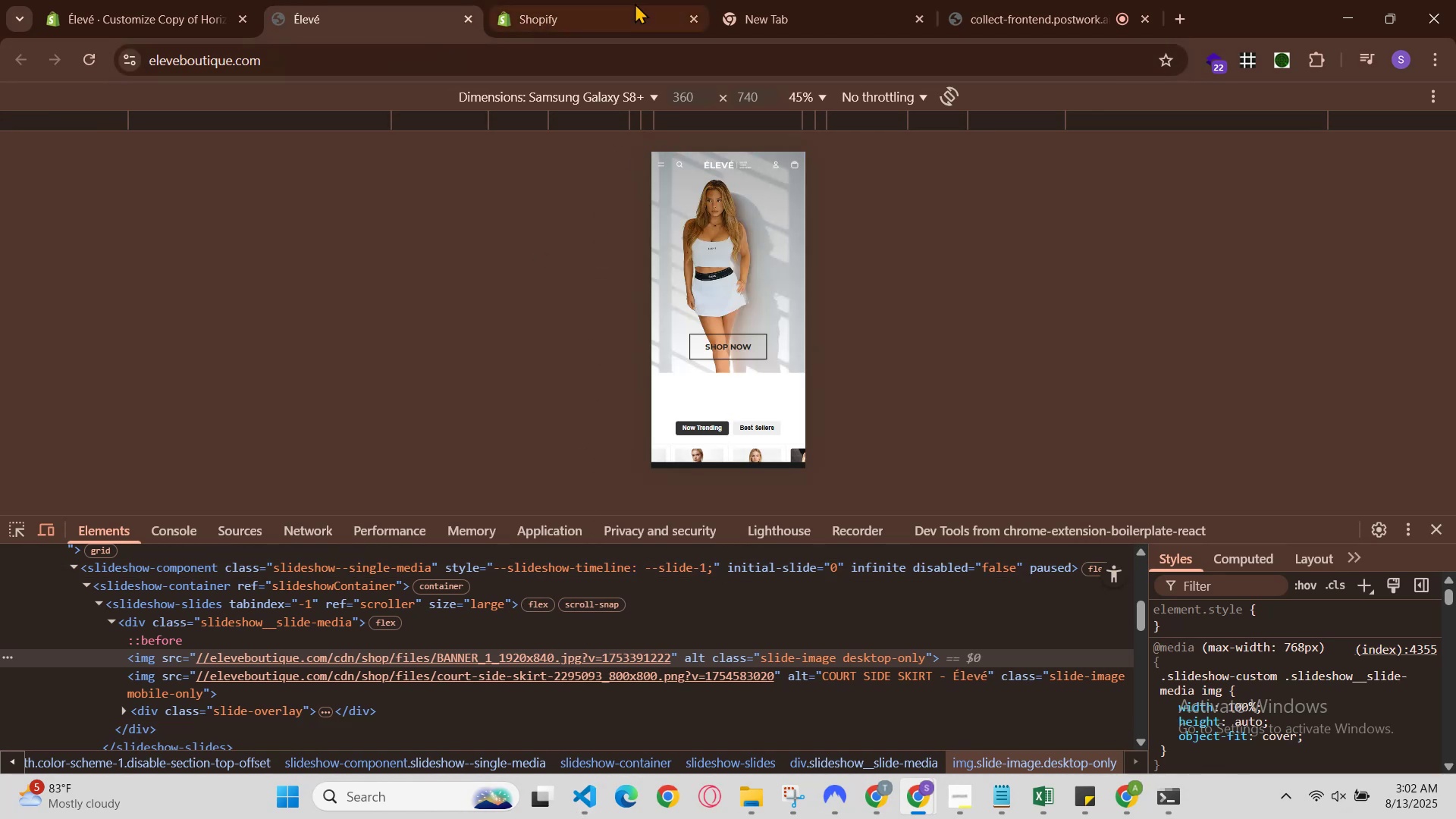 
left_click([633, 0])
 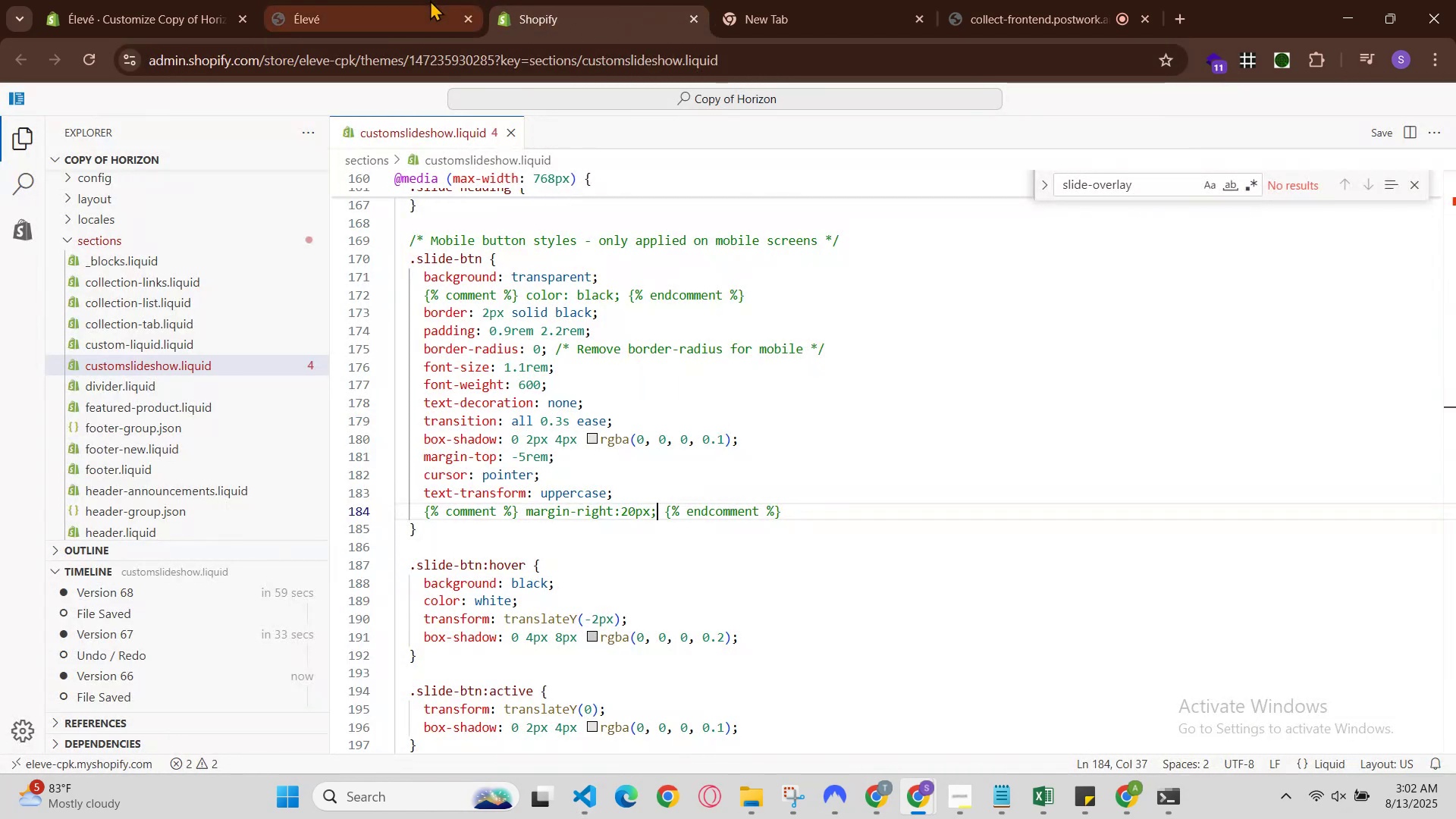 
left_click([398, 0])
 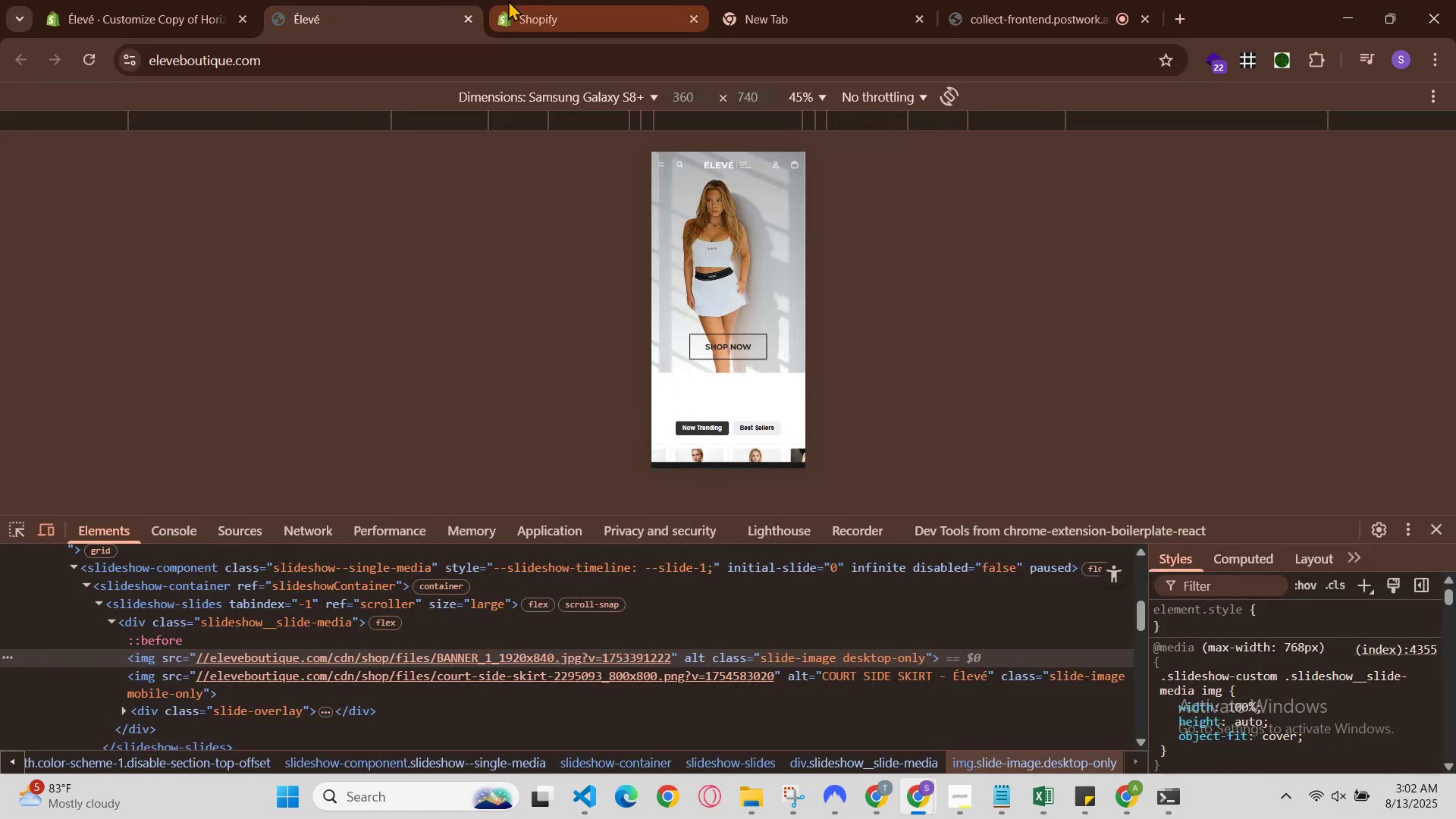 
left_click([511, 0])
 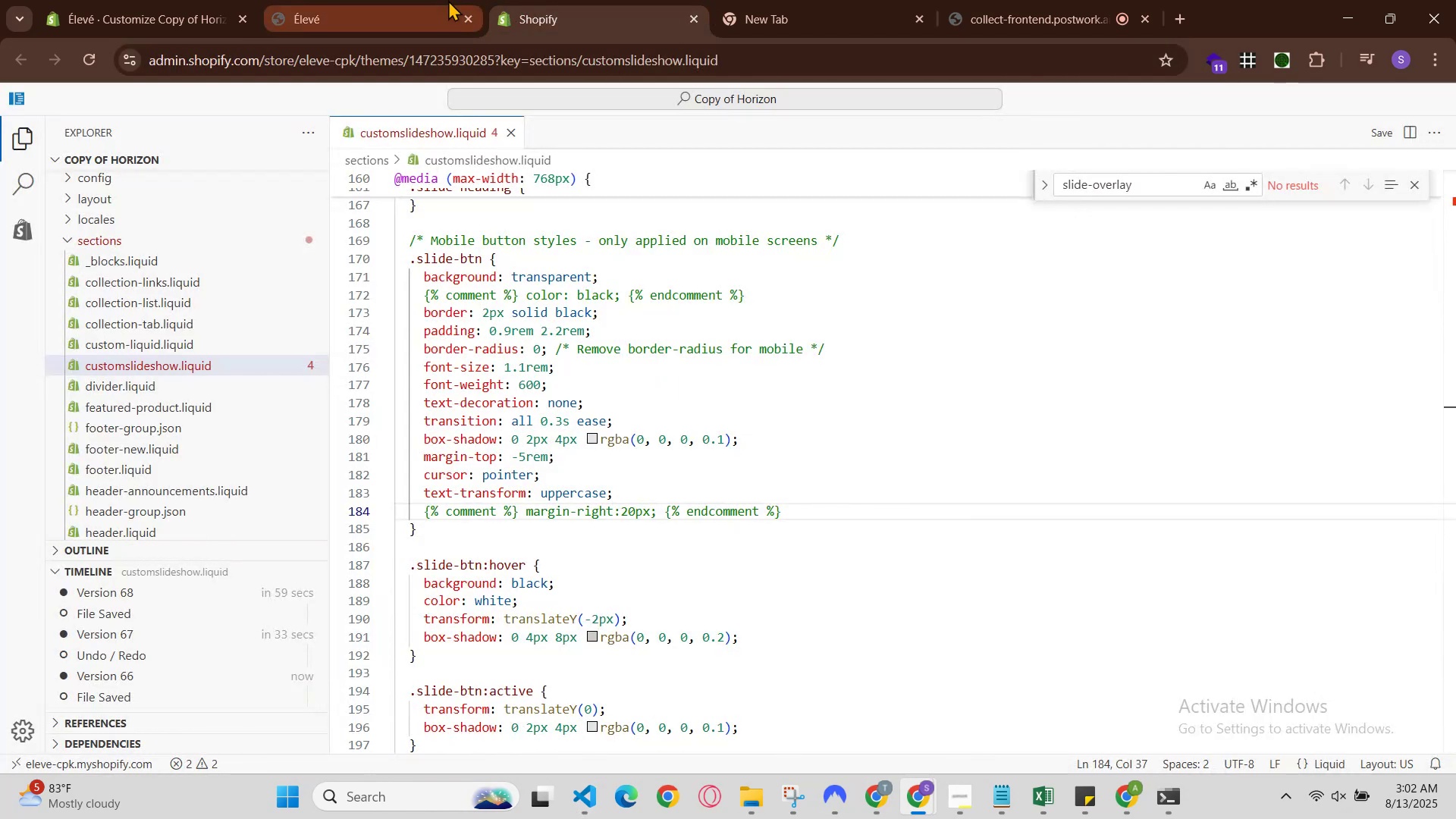 
left_click([447, 0])
 